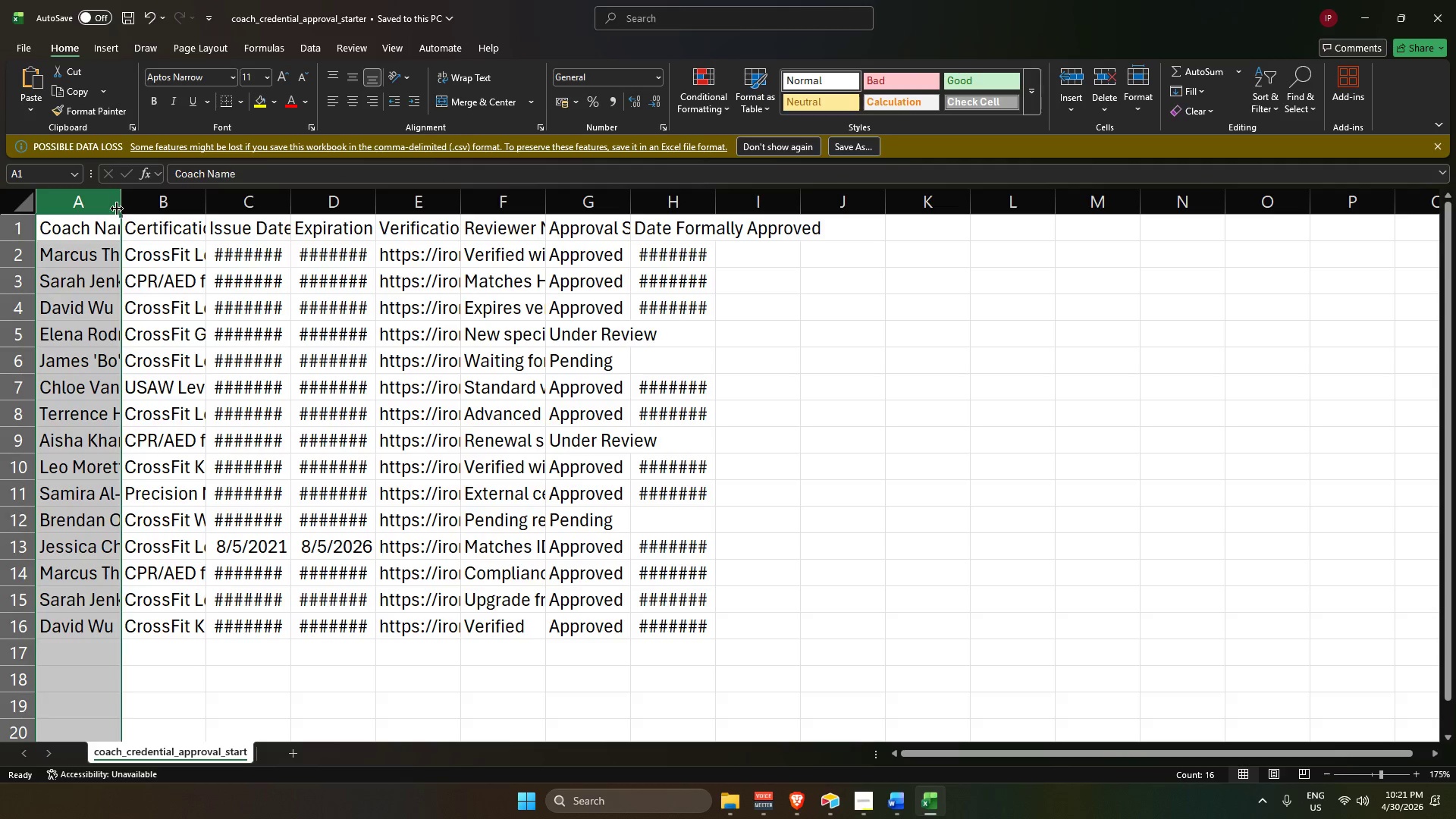 
double_click([117, 206])
 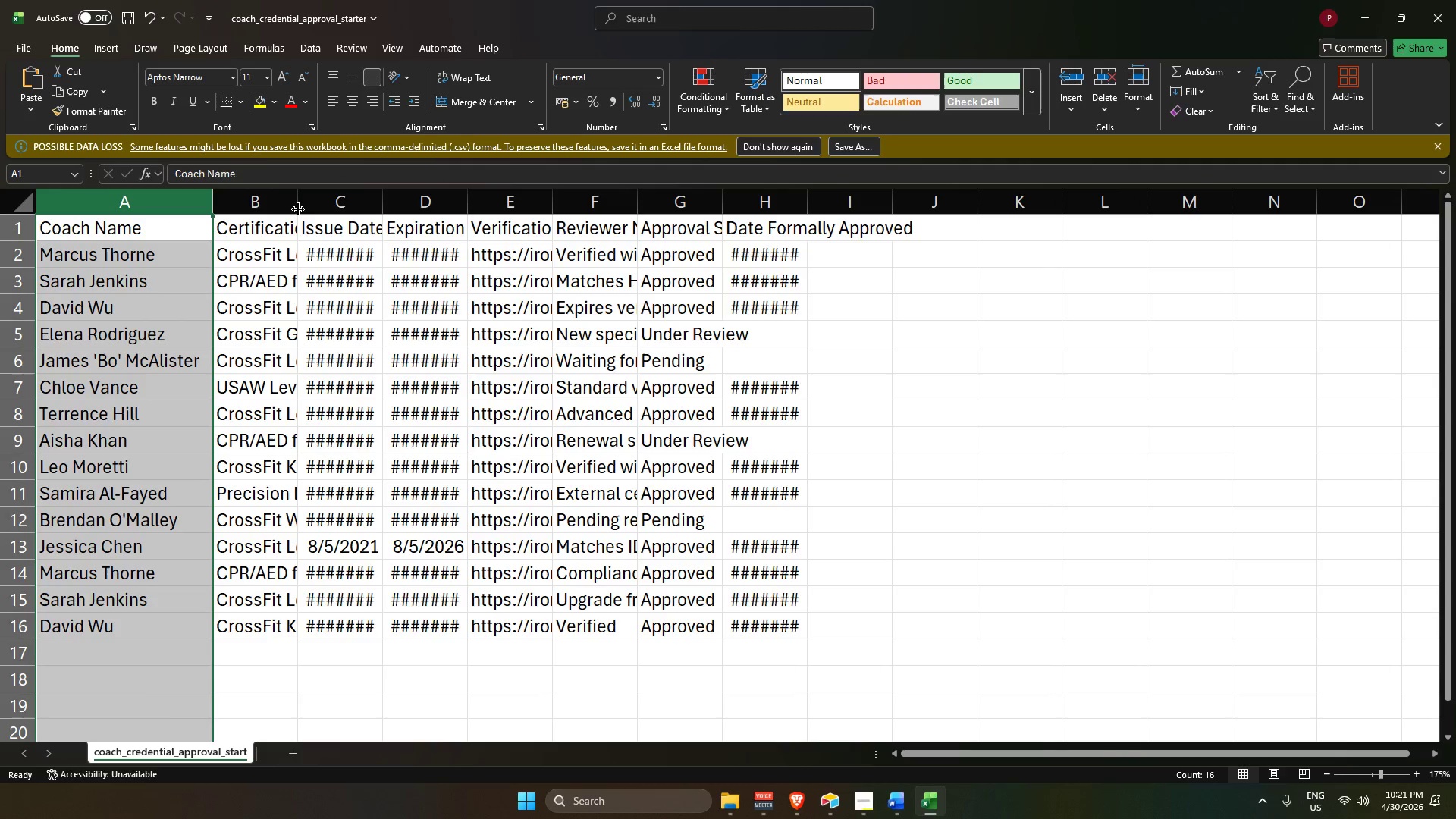 
double_click([297, 206])
 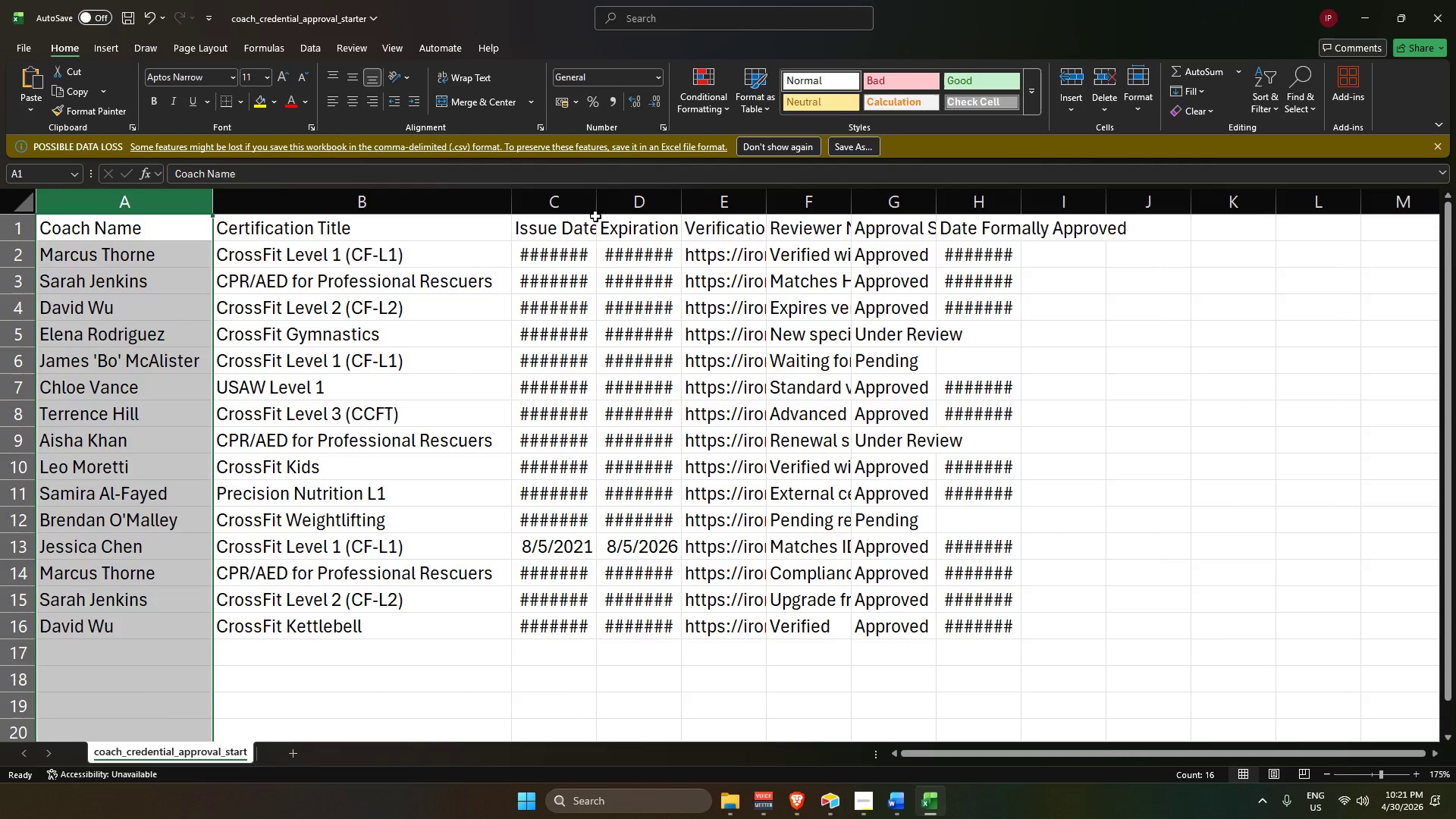 
double_click([598, 206])
 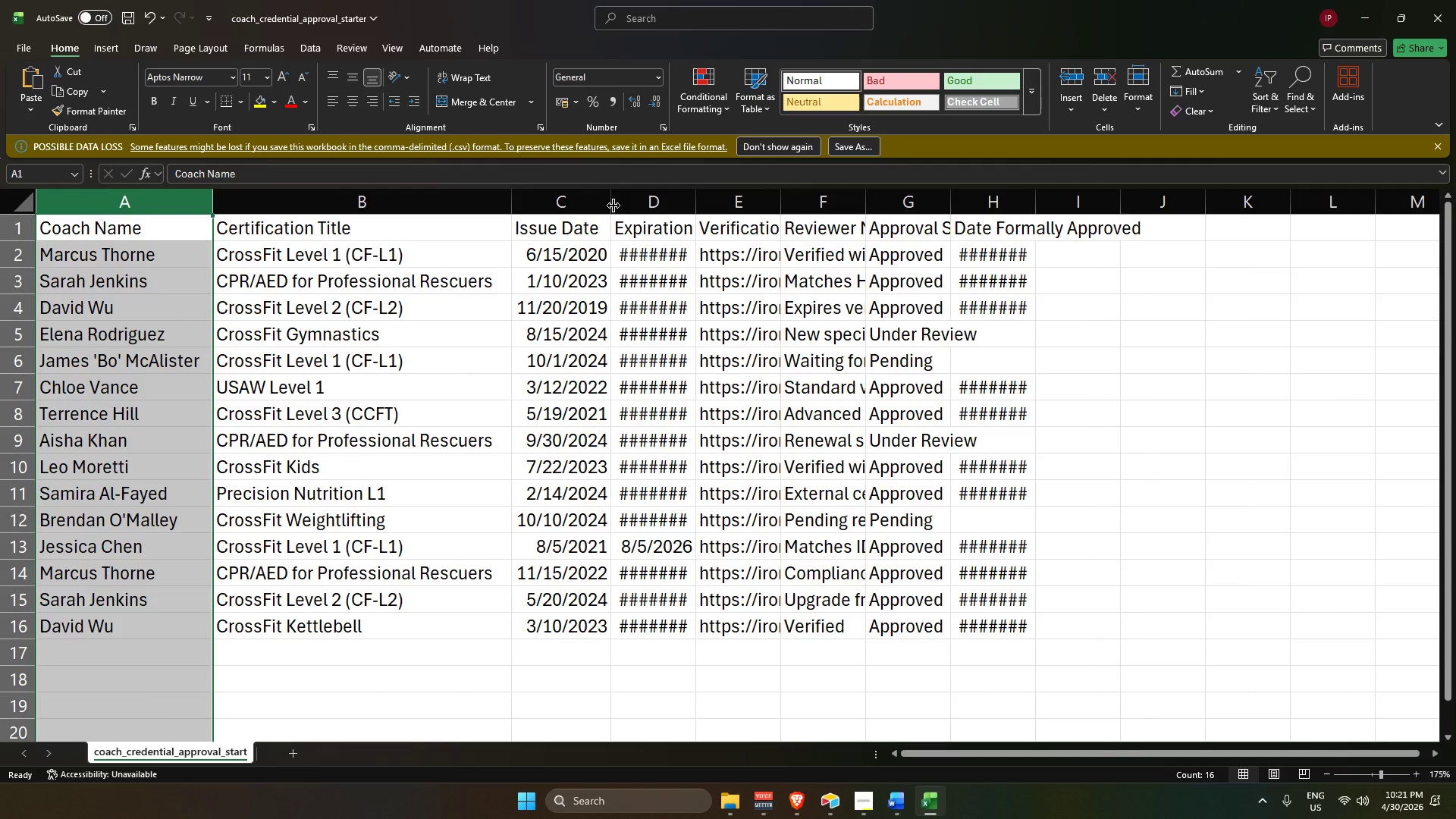 
double_click([611, 205])
 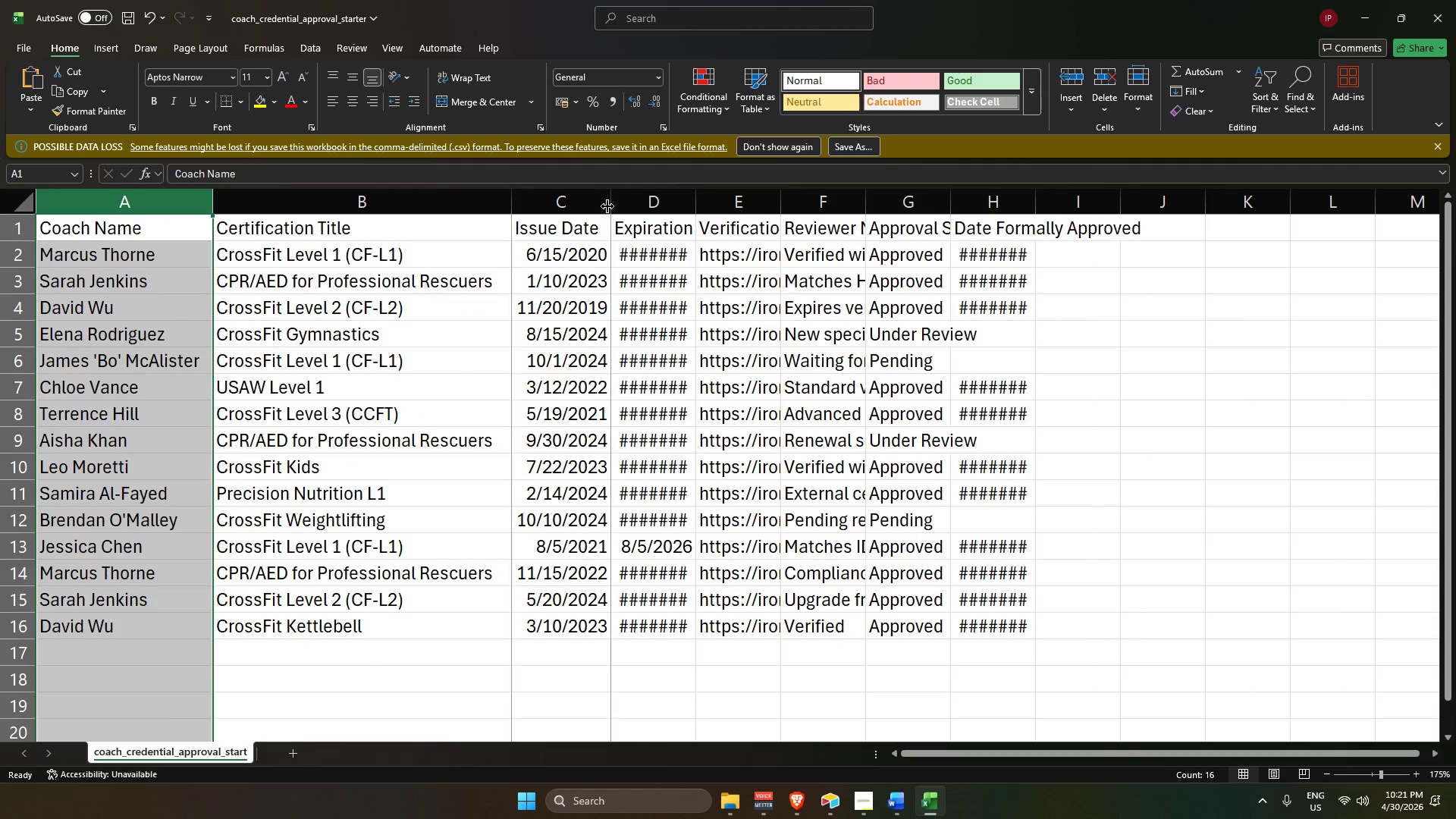 
double_click([607, 206])
 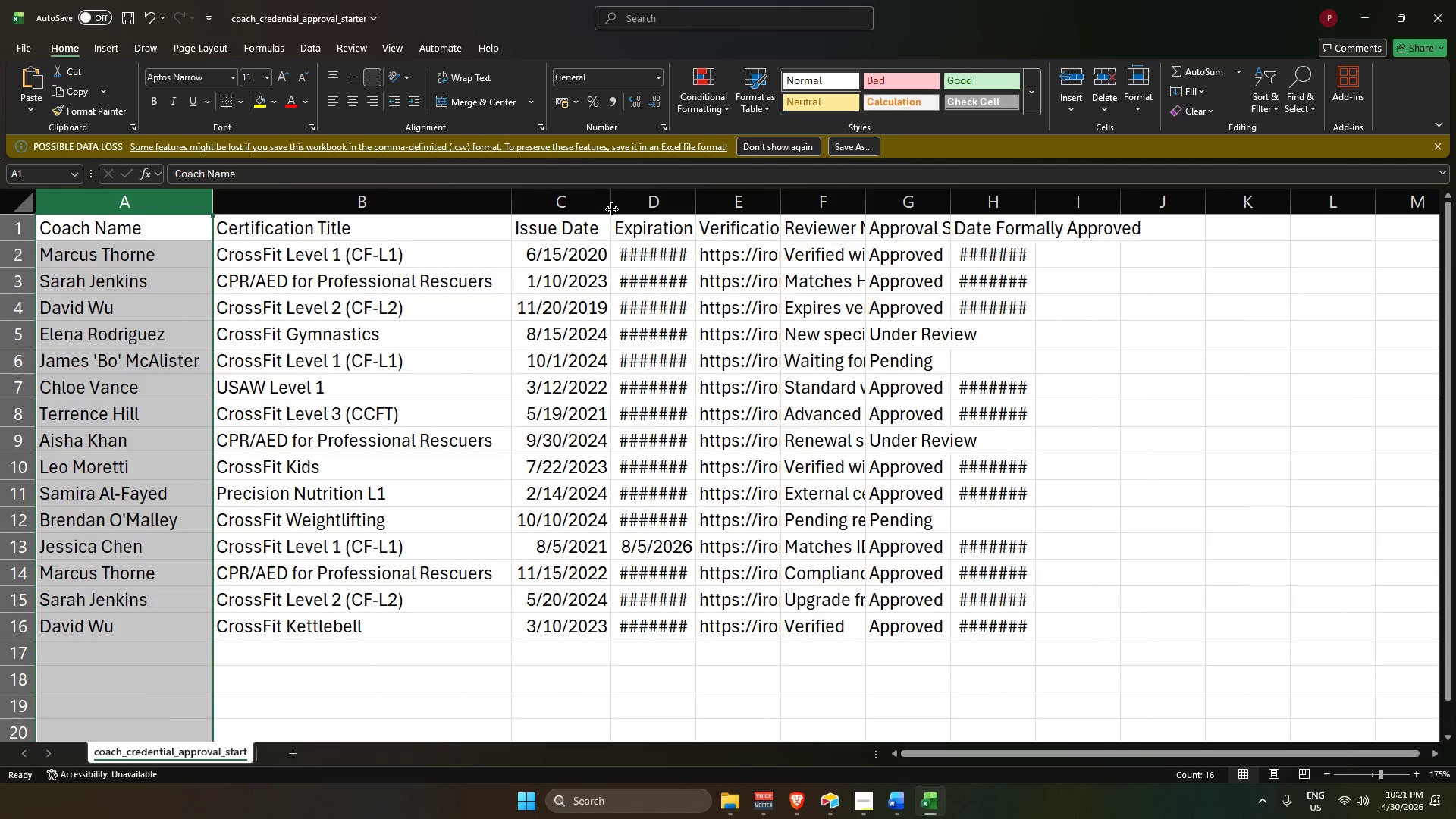 
left_click([612, 208])
 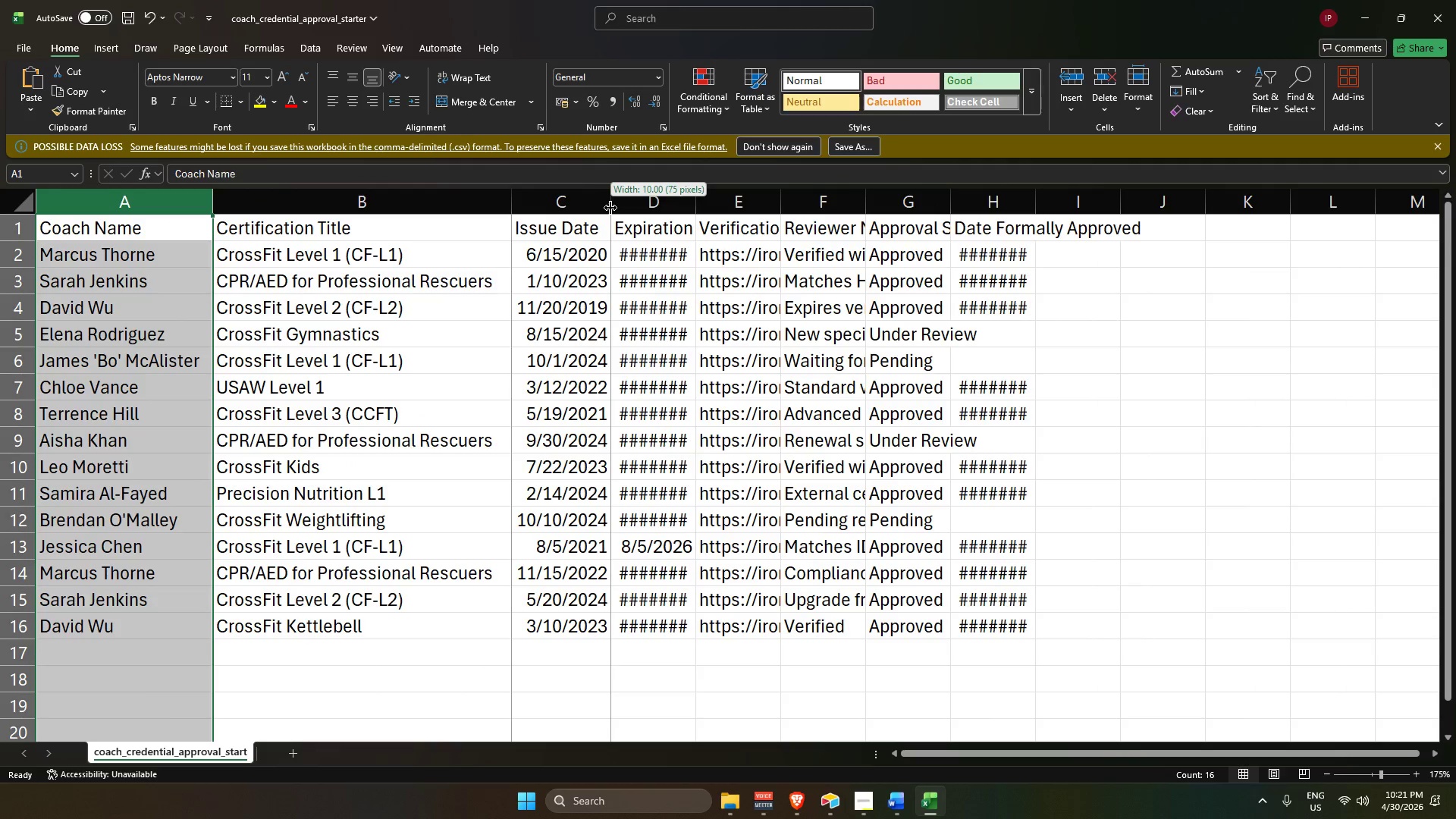 
double_click([610, 208])
 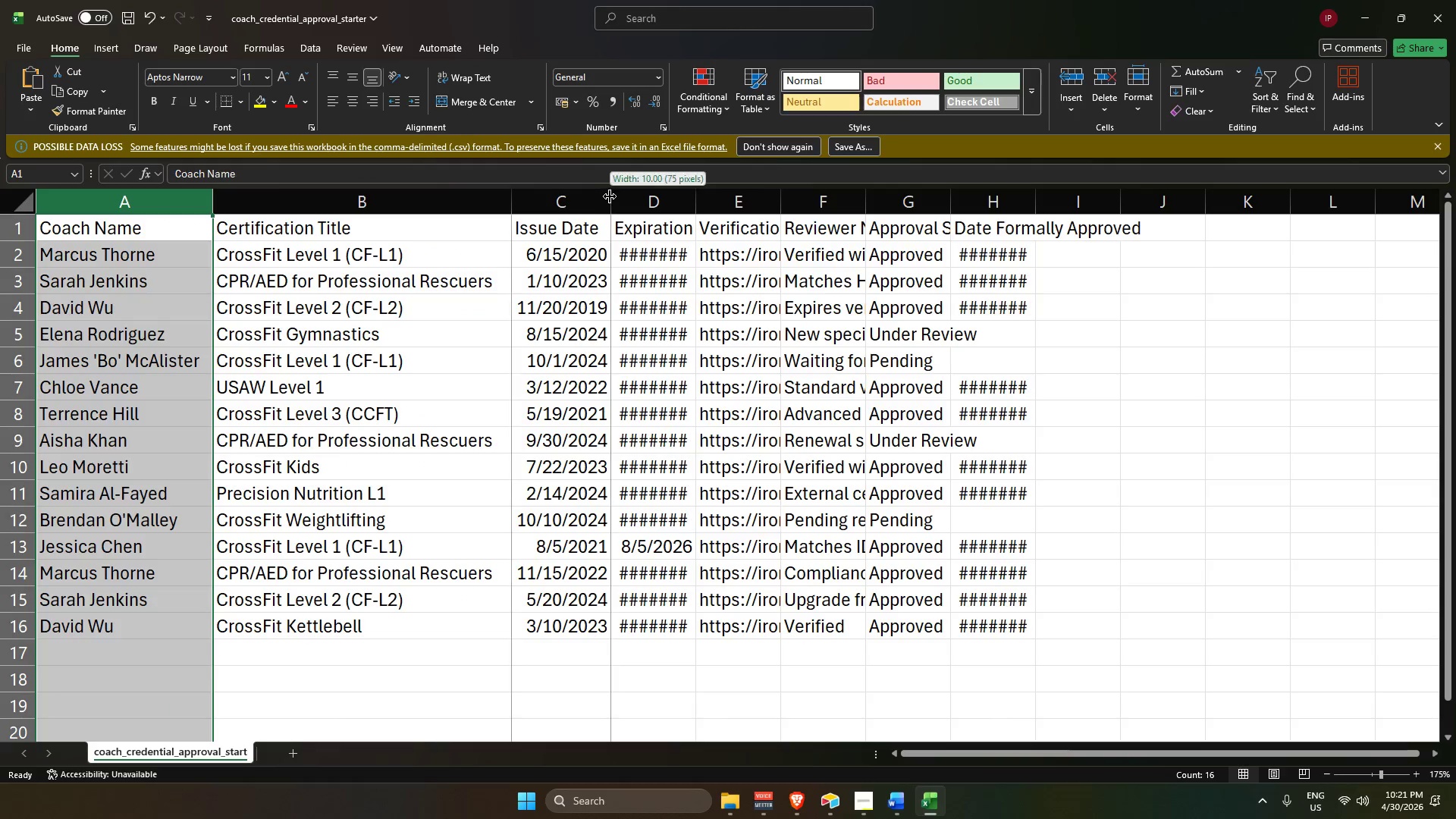 
double_click([610, 196])
 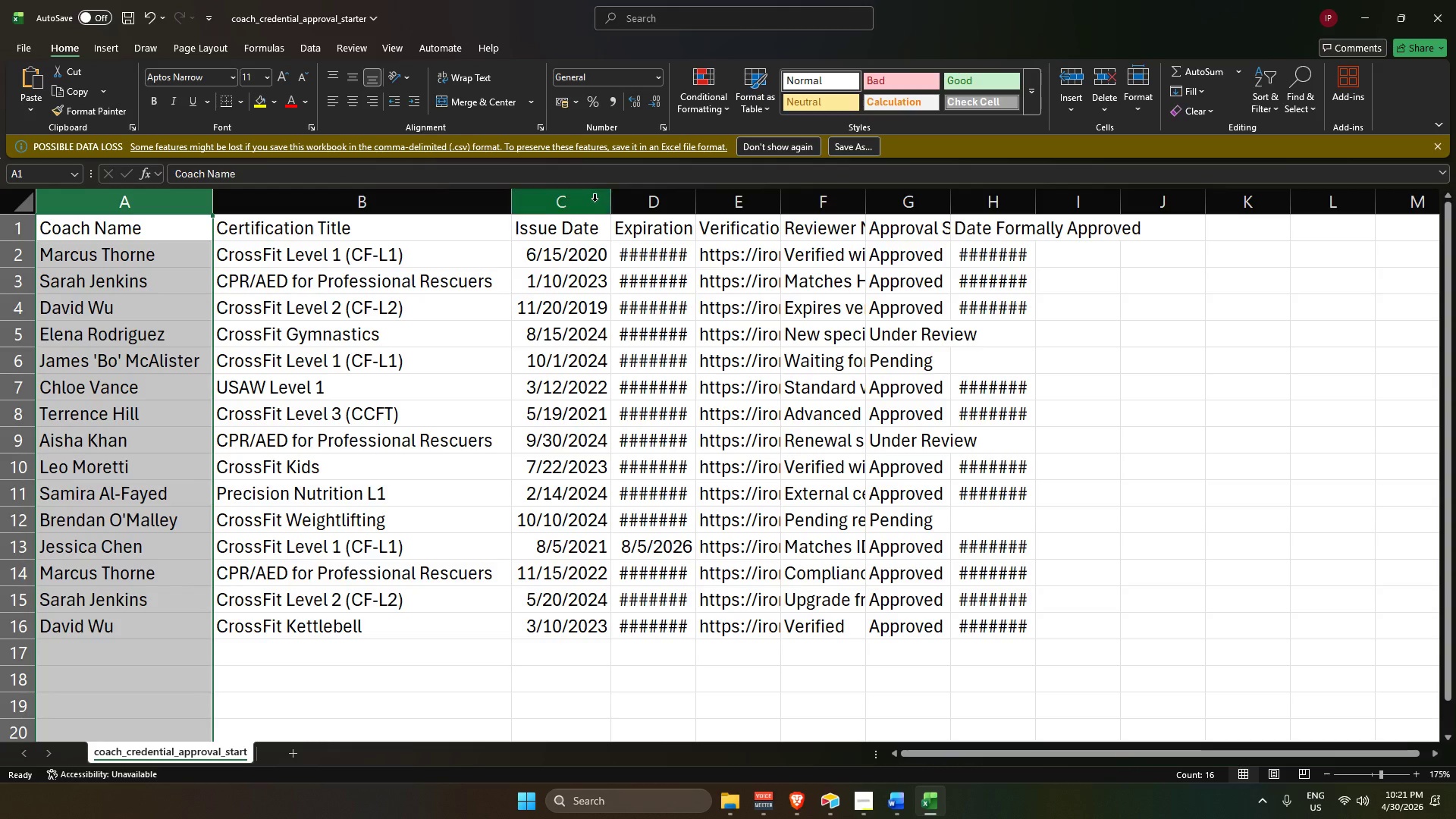 
triple_click([595, 201])
 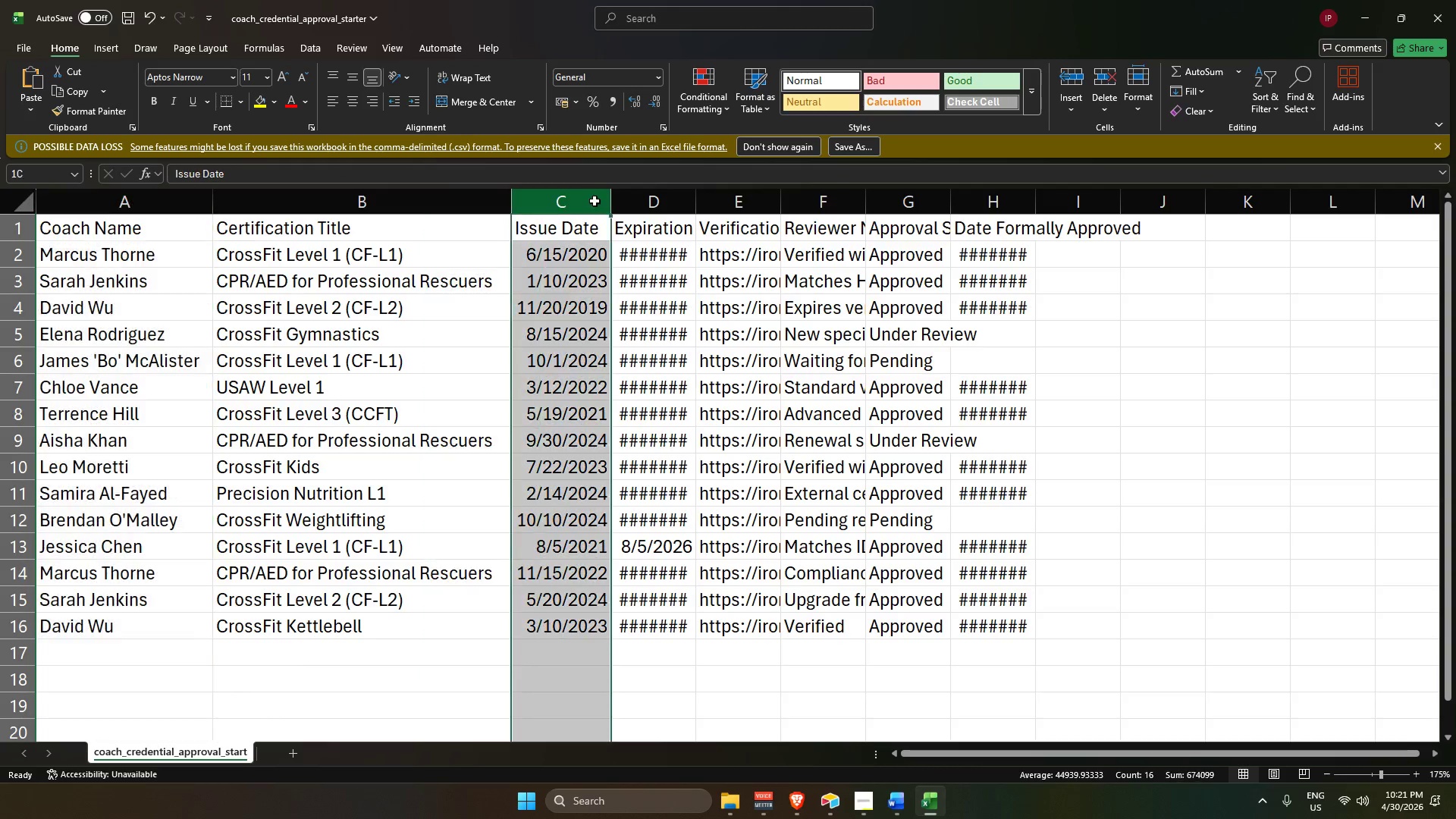 
triple_click([595, 201])
 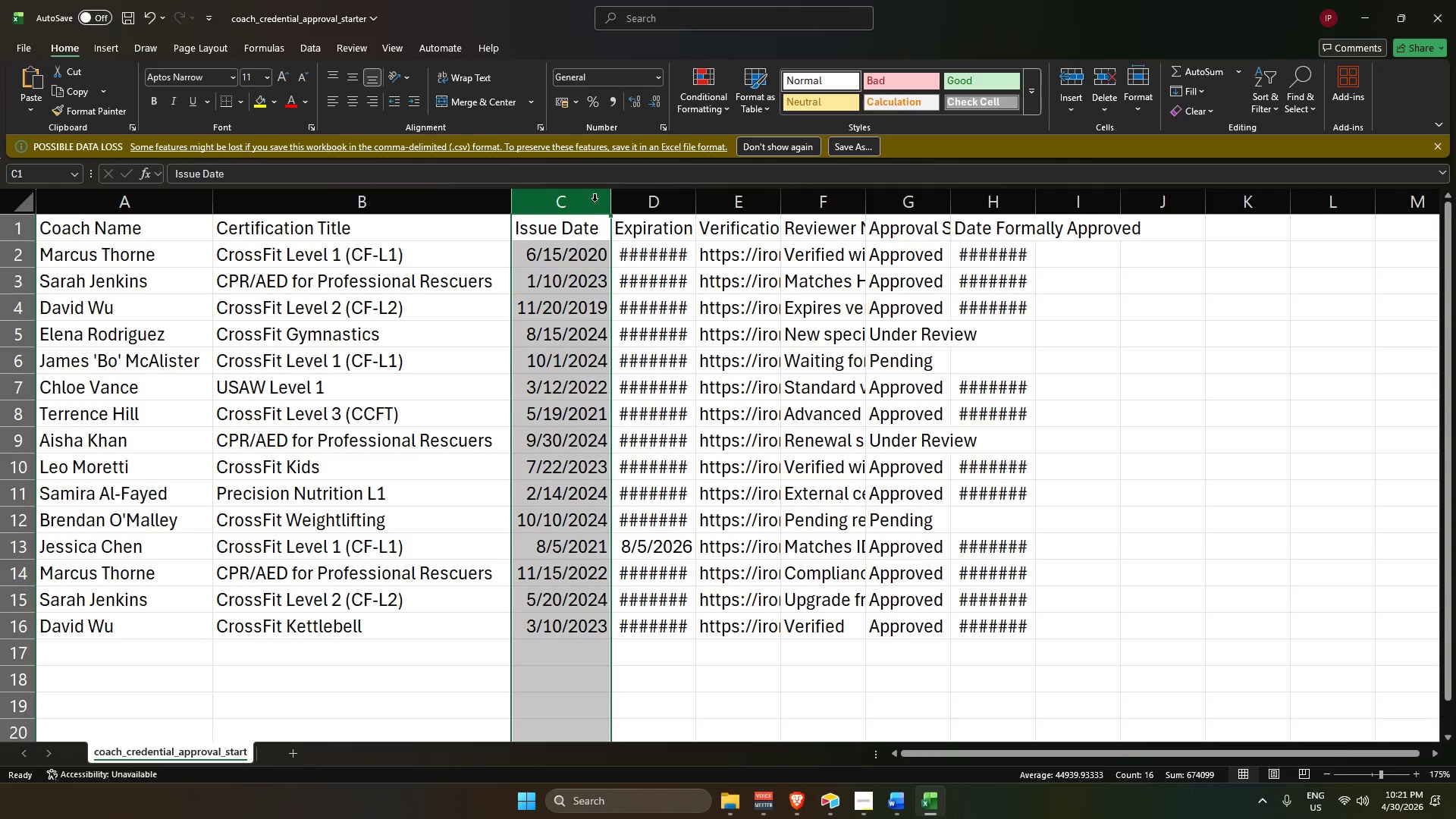 
triple_click([595, 201])
 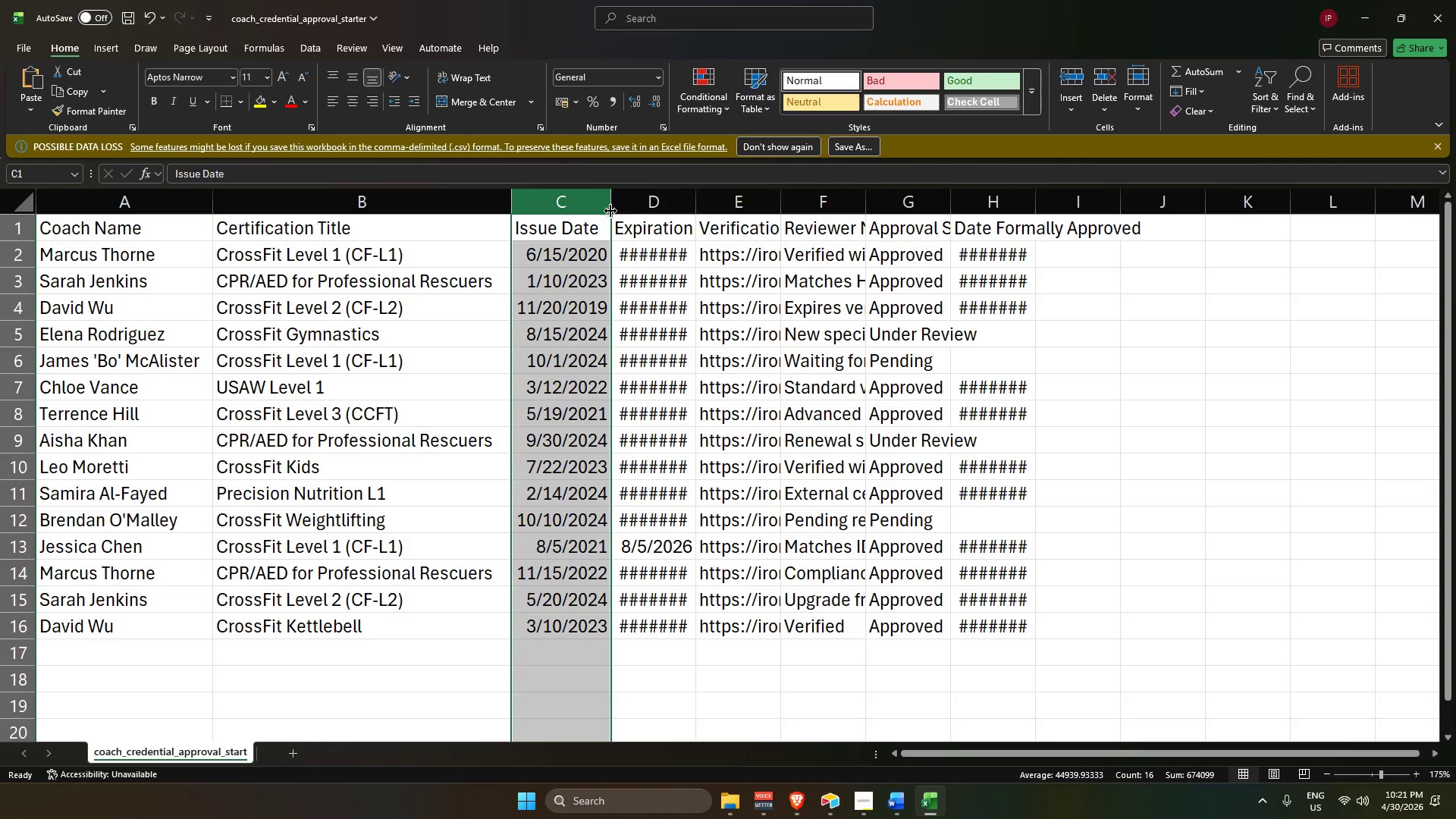 
double_click([610, 210])
 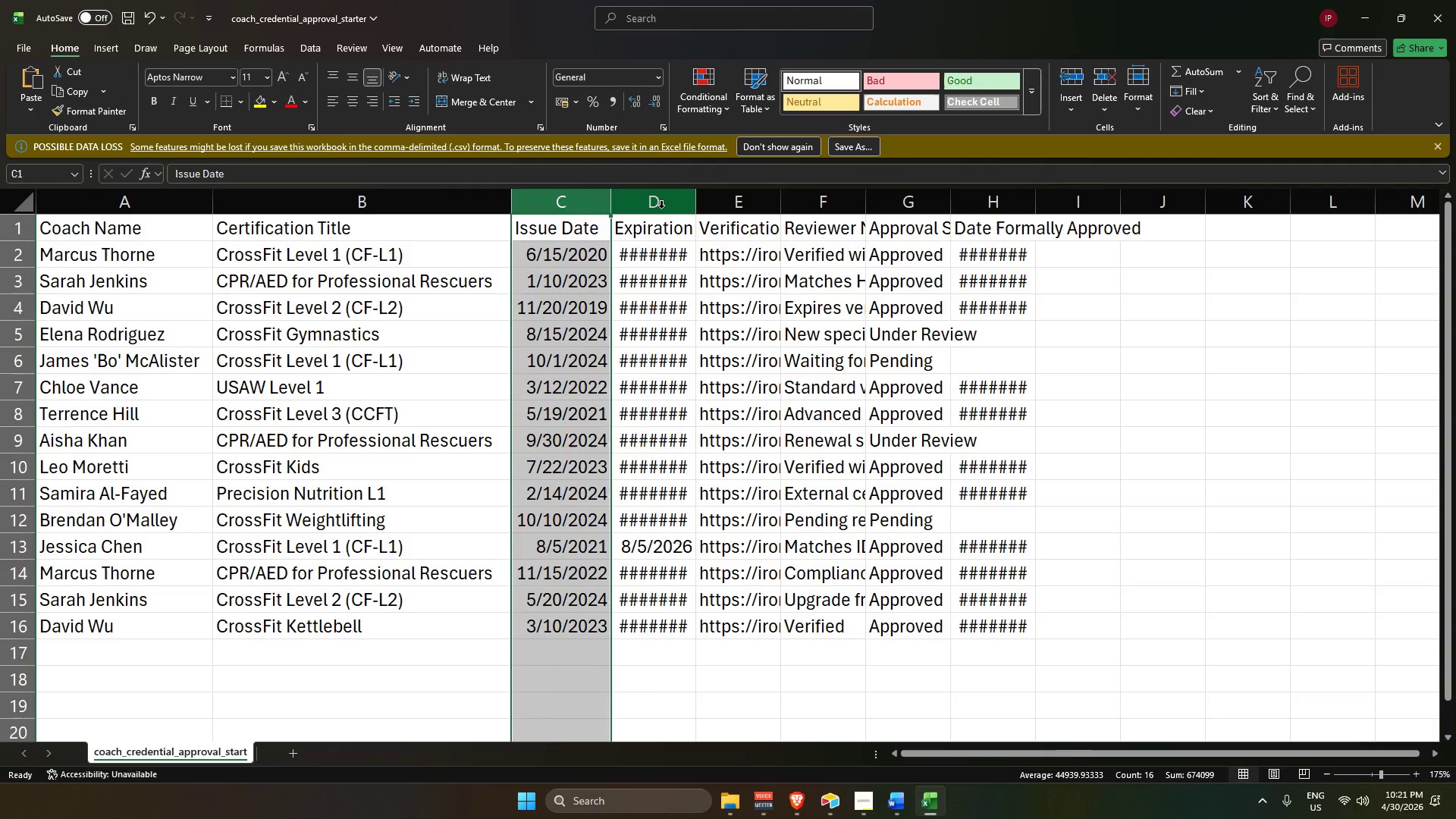 
double_click([661, 207])
 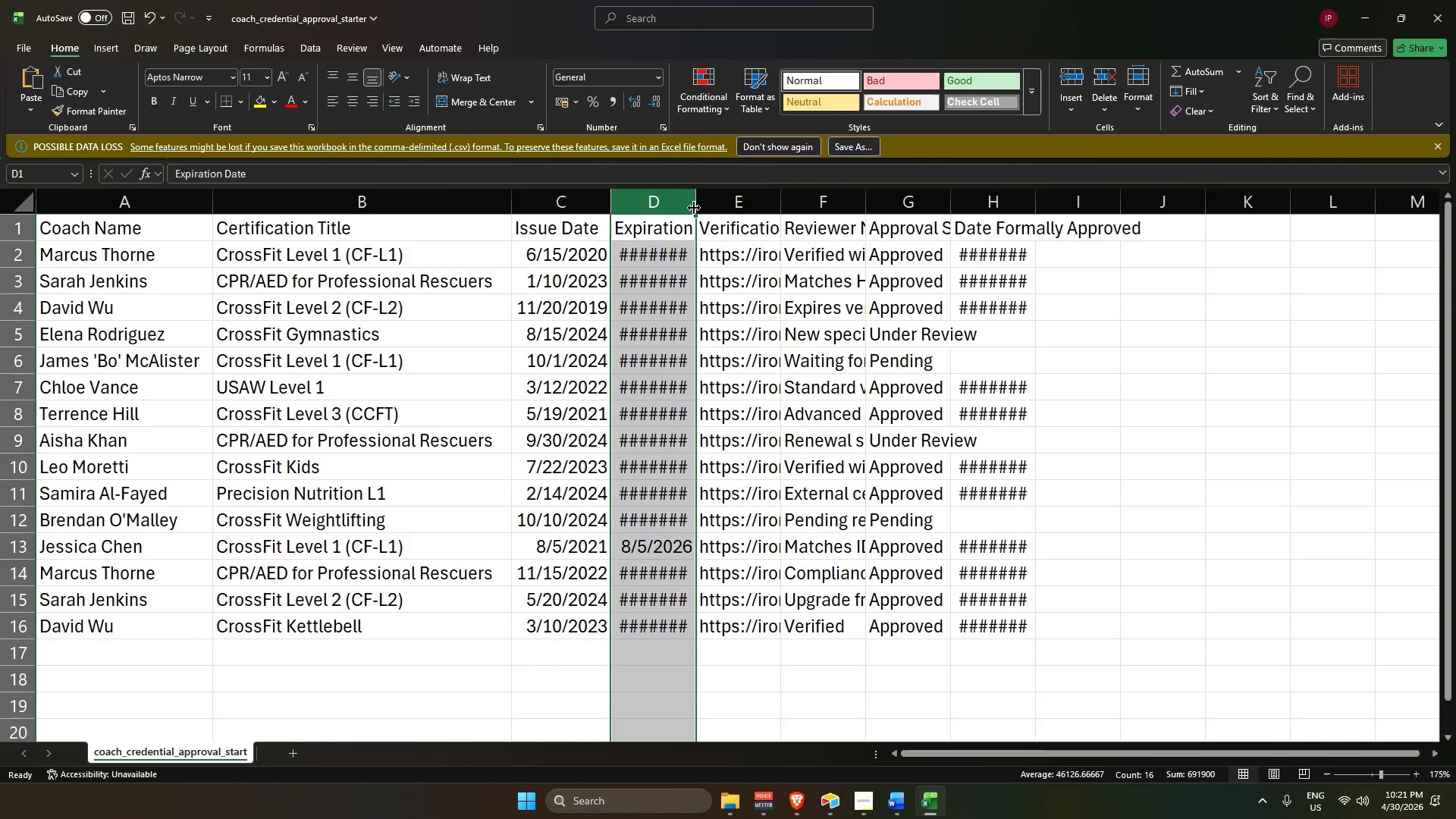 
double_click([695, 208])
 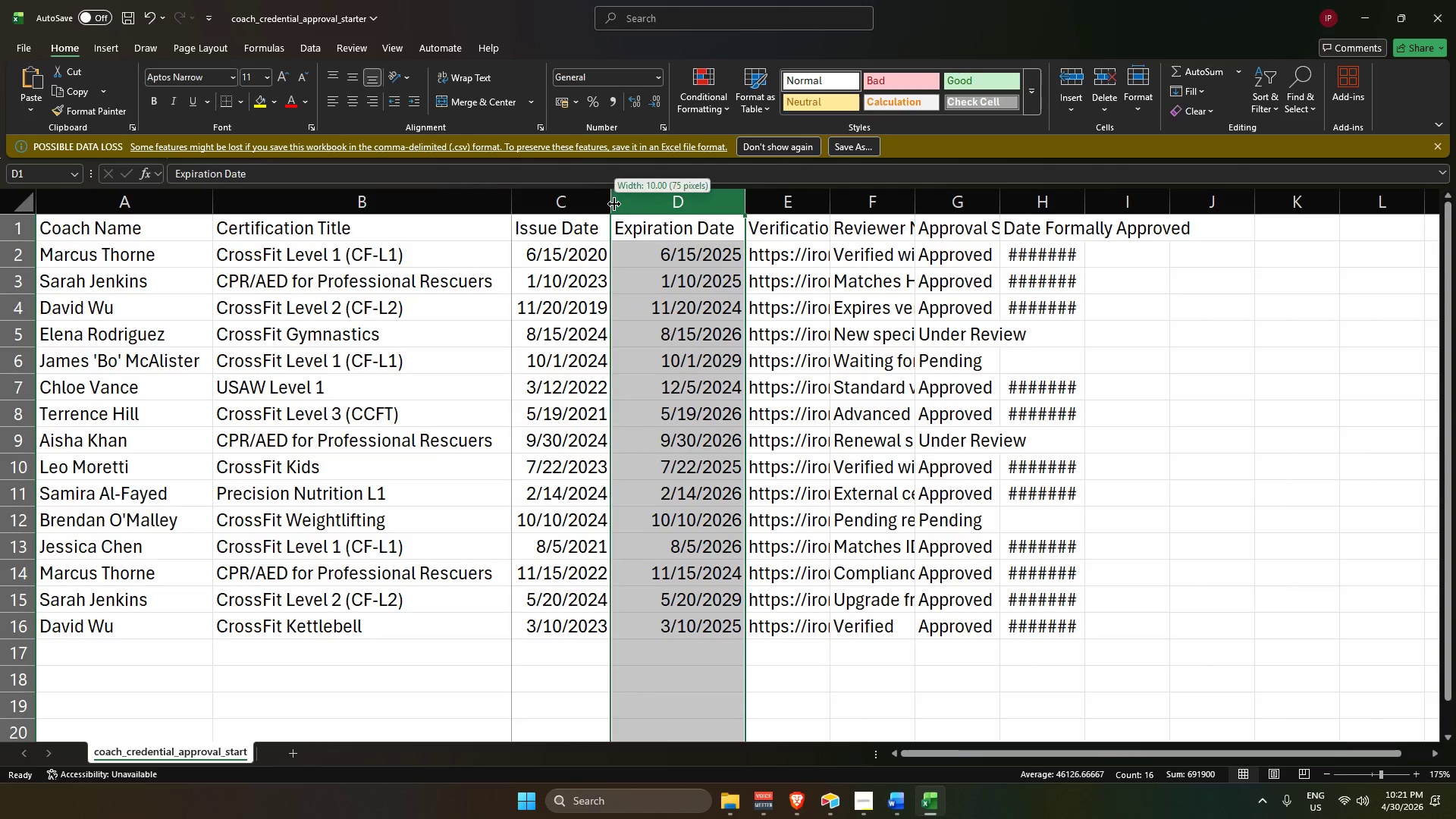 
double_click([614, 204])
 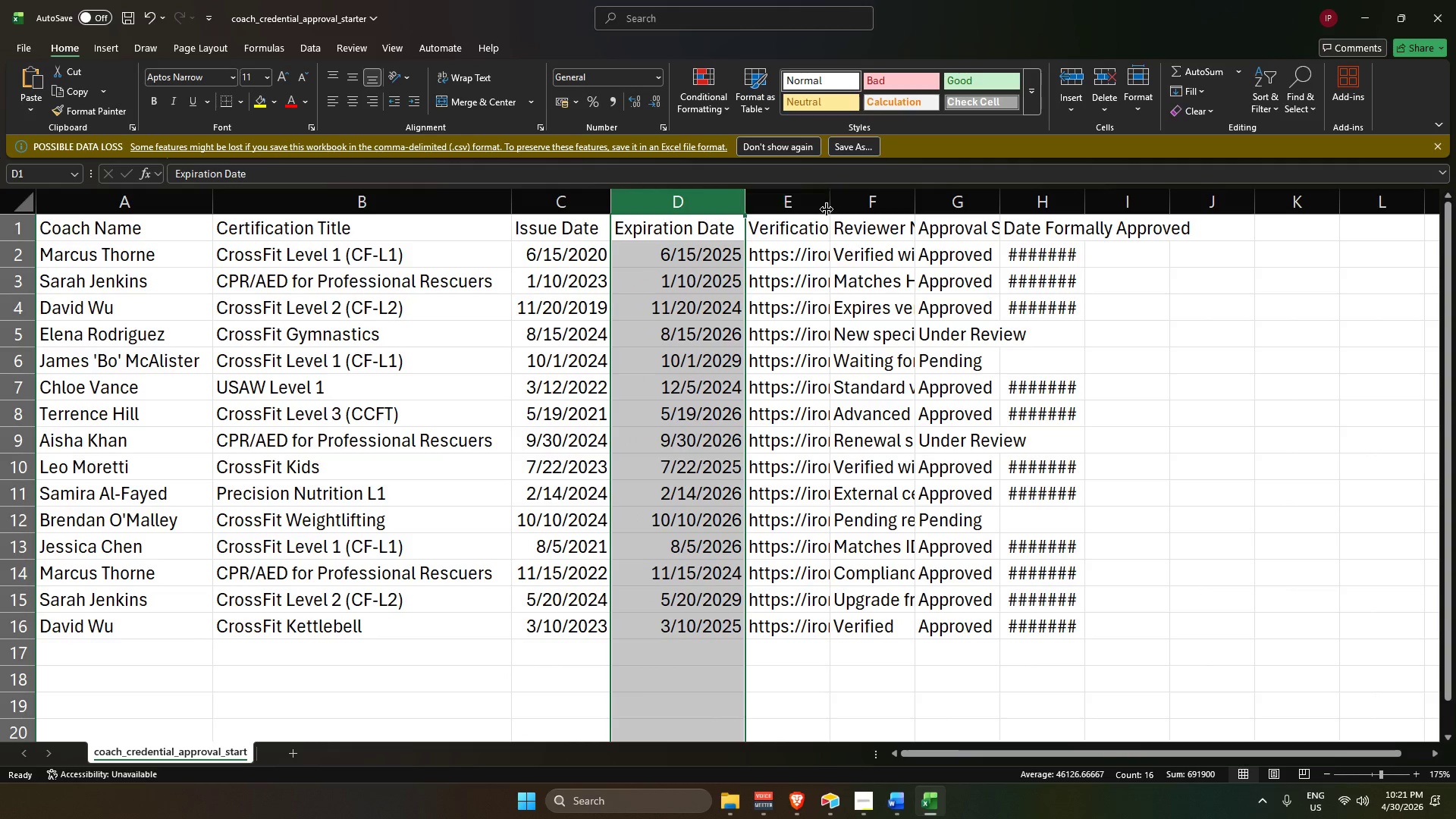 
left_click([829, 206])
 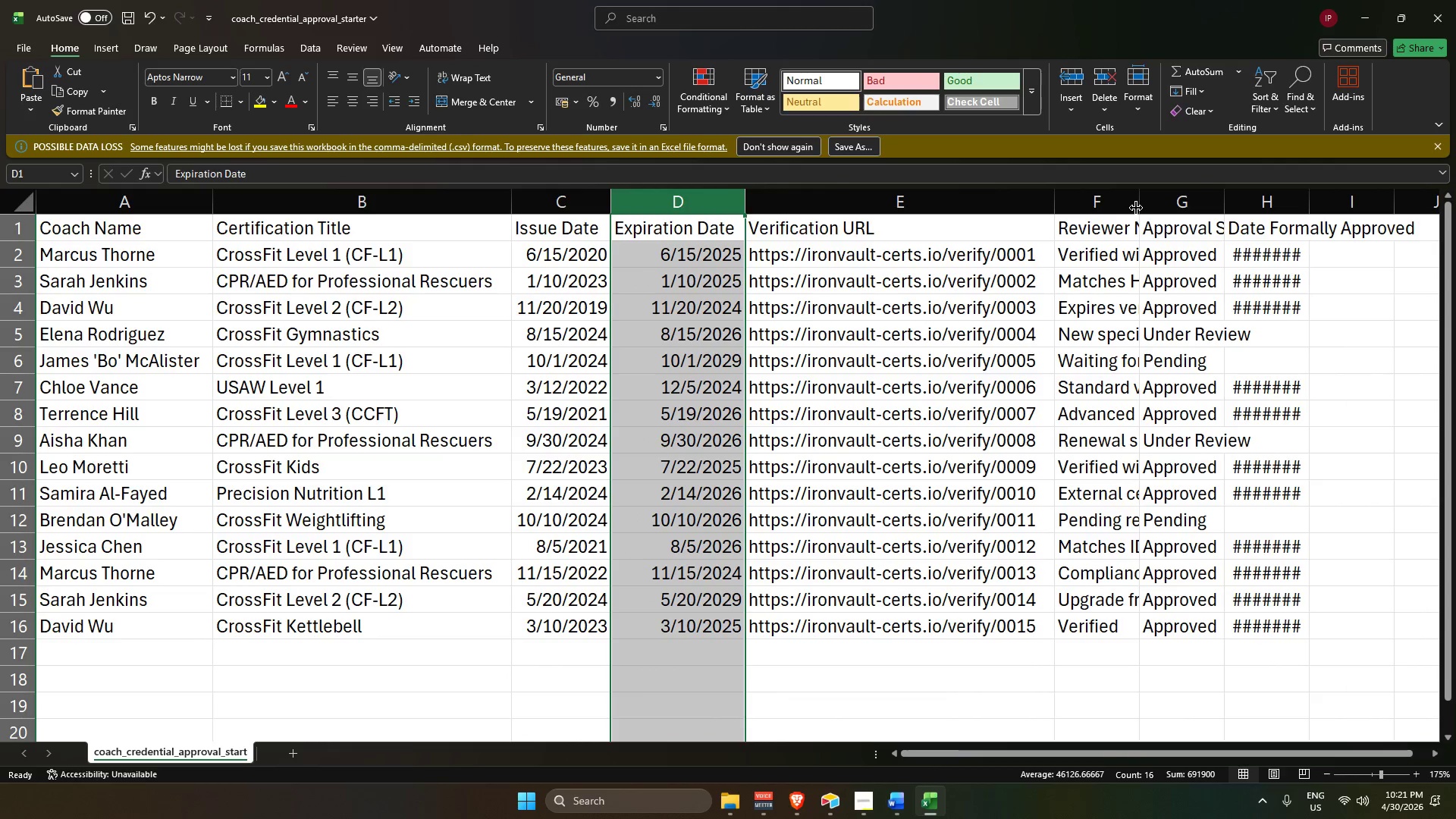 
double_click([1141, 207])
 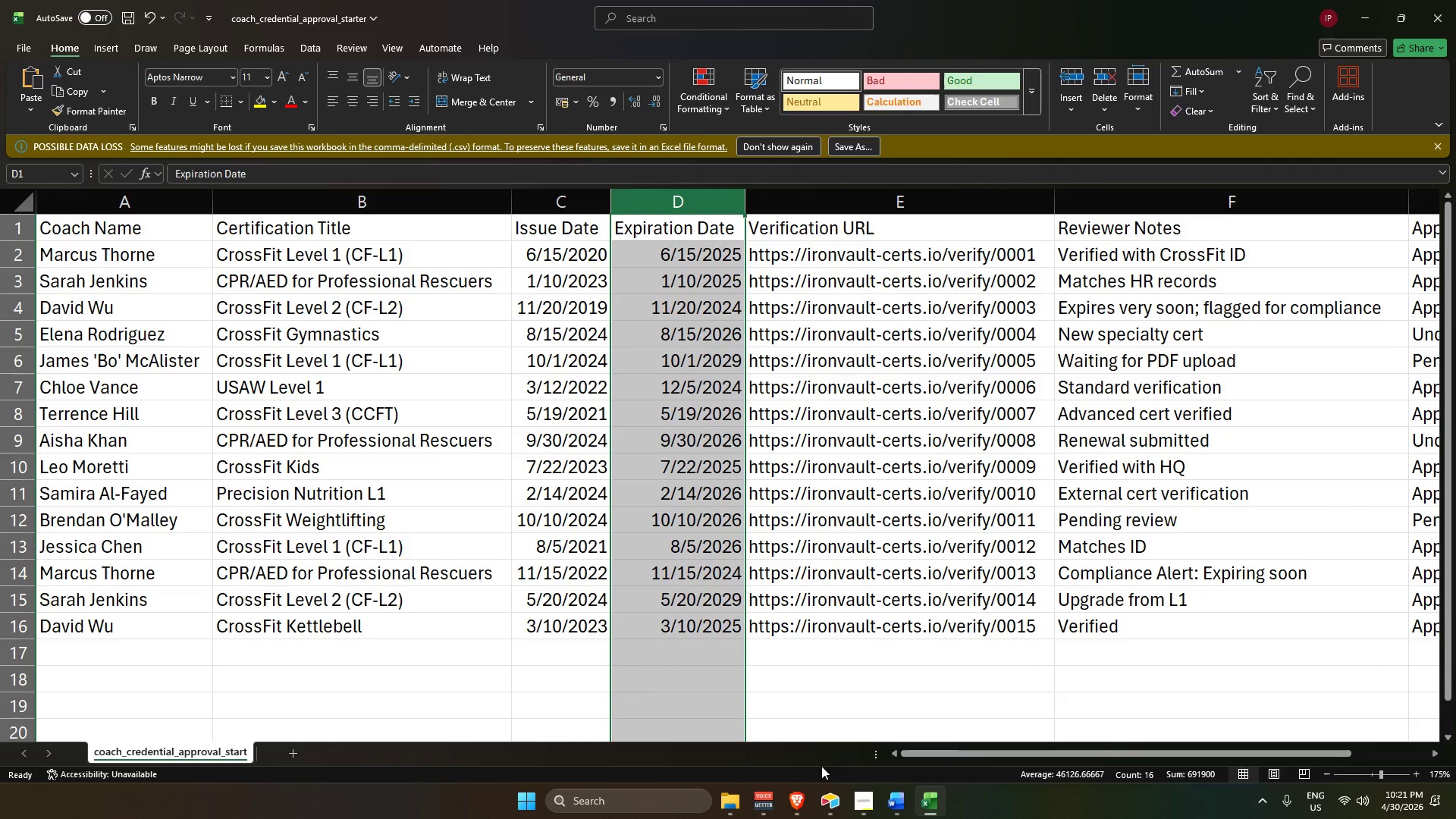 
hold_key(key=ControlLeft, duration=0.86)
scroll: coordinate [717, 376], scroll_direction: down, amount: 4.0
 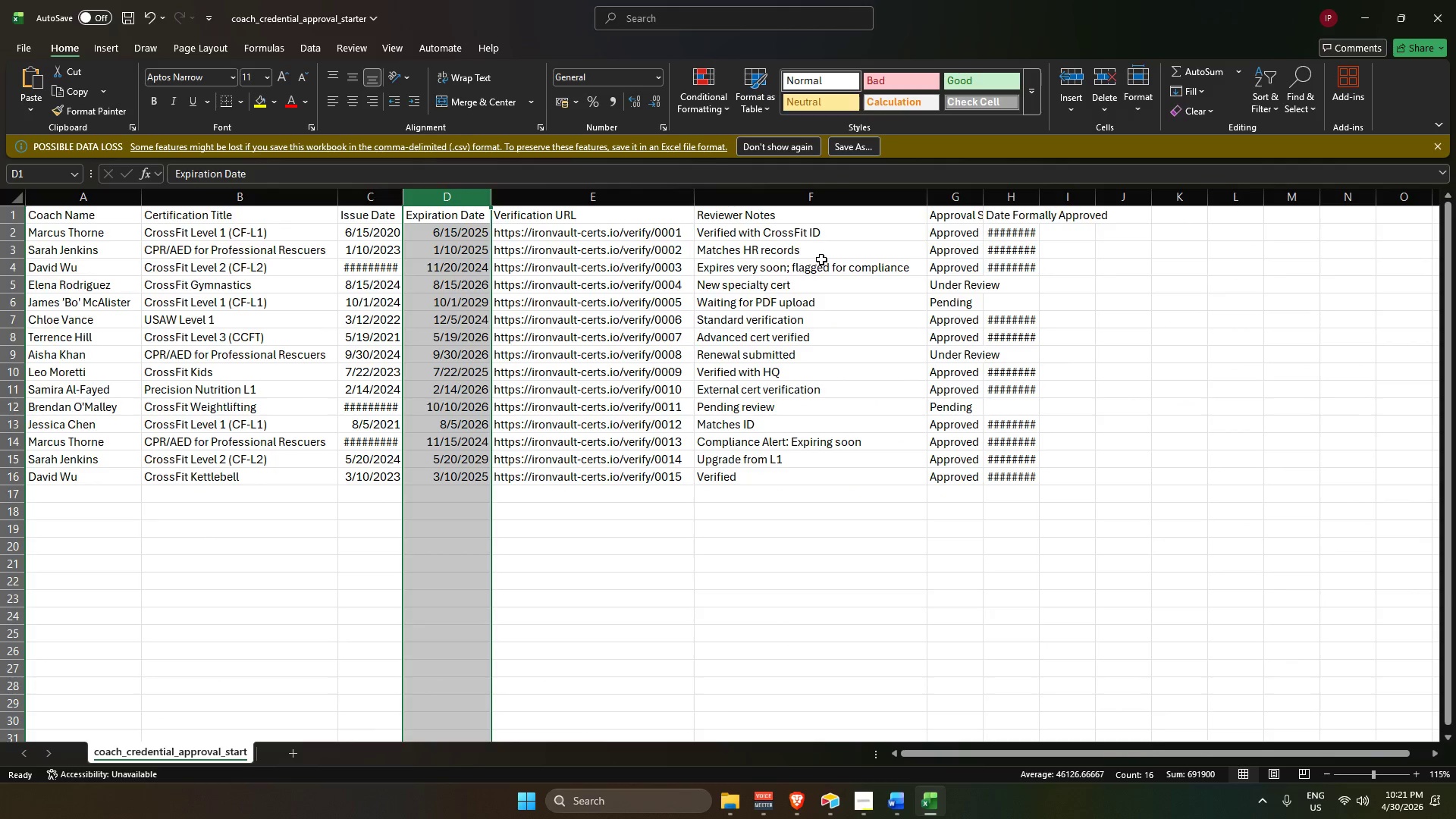 
scroll: coordinate [817, 259], scroll_direction: up, amount: 1.0
 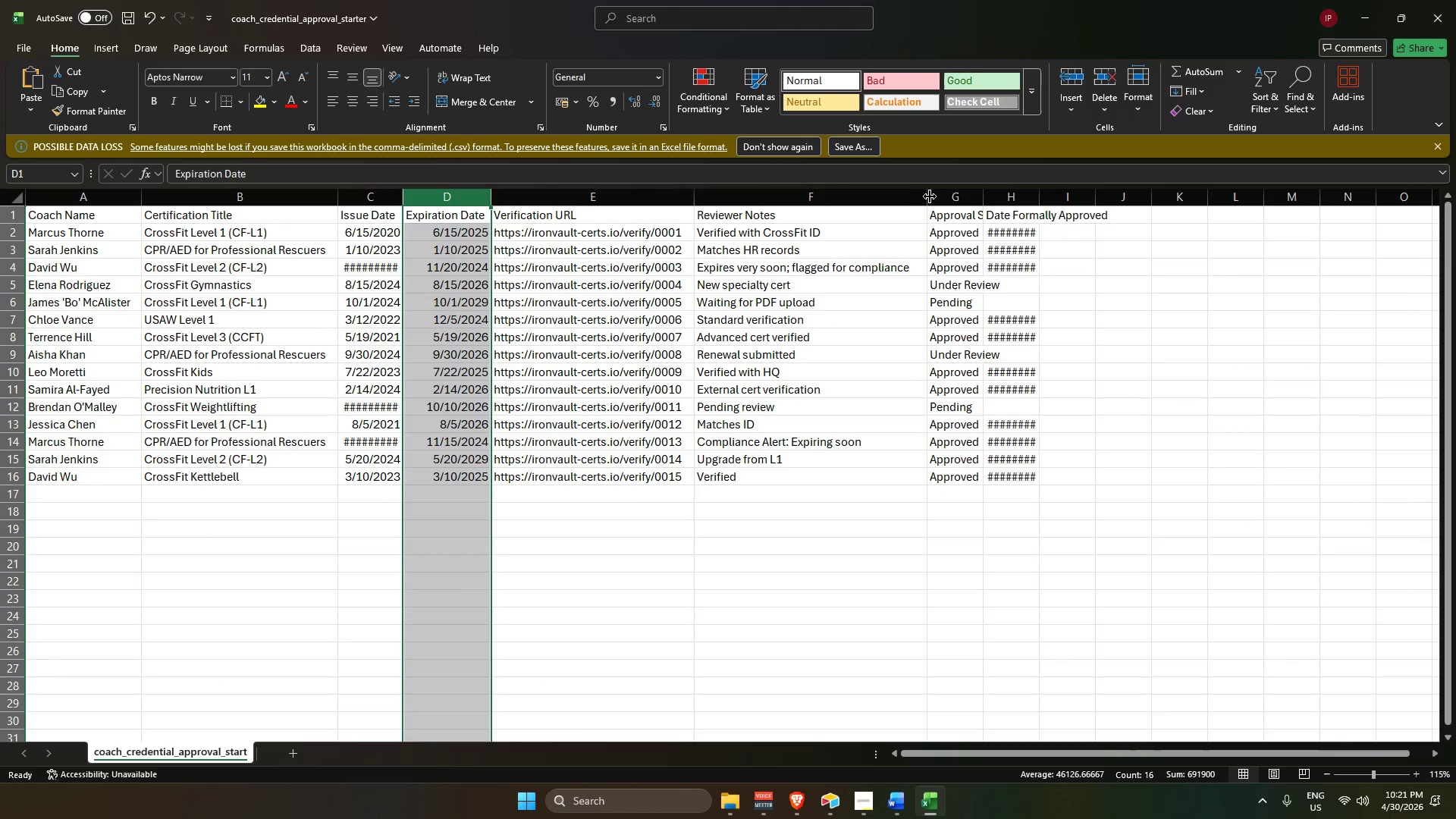 
left_click([922, 196])
 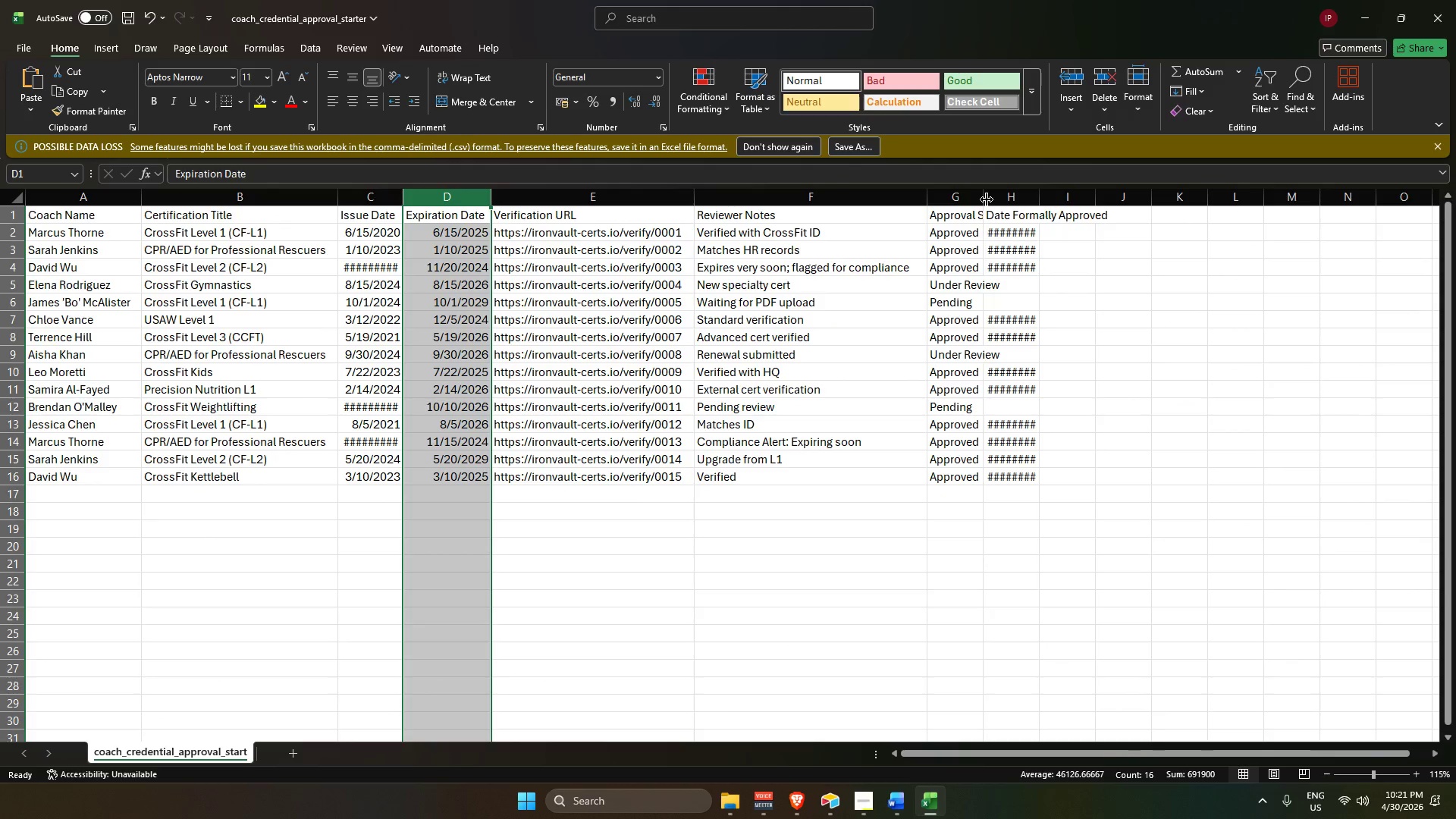 
double_click([986, 199])
 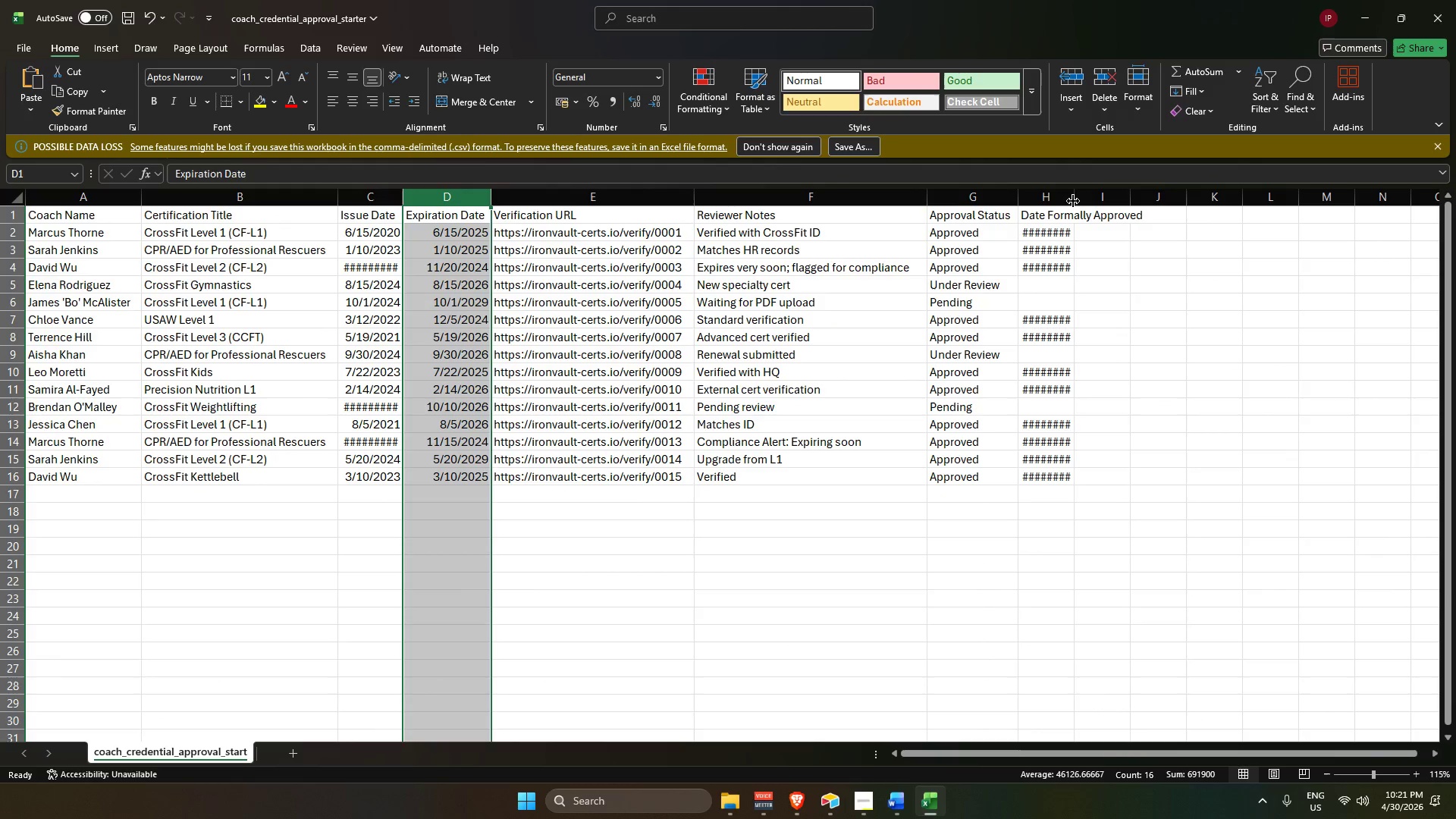 
double_click([1074, 201])
 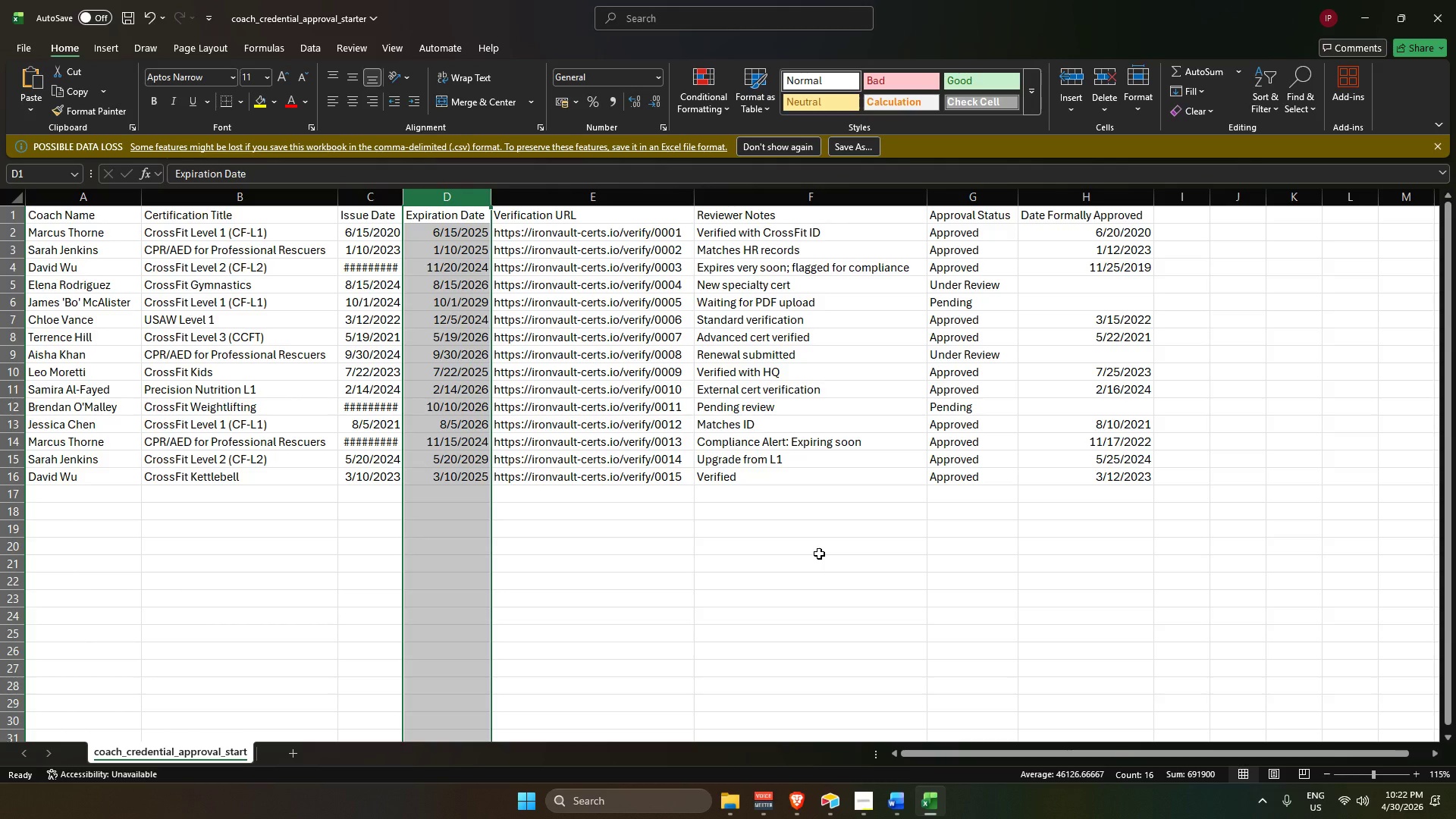 
wait(19.89)
 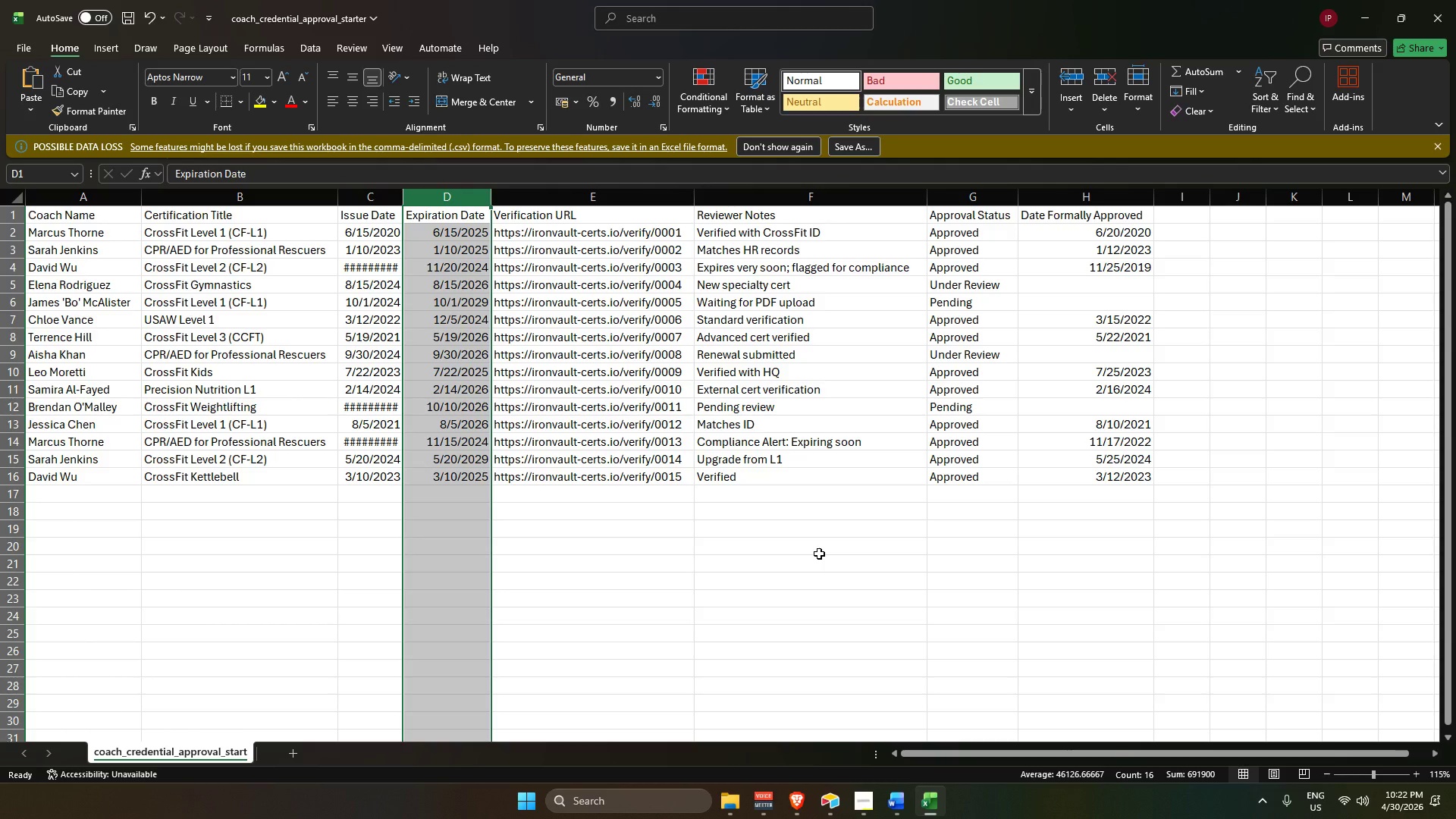 
key(Alt+AltLeft)
 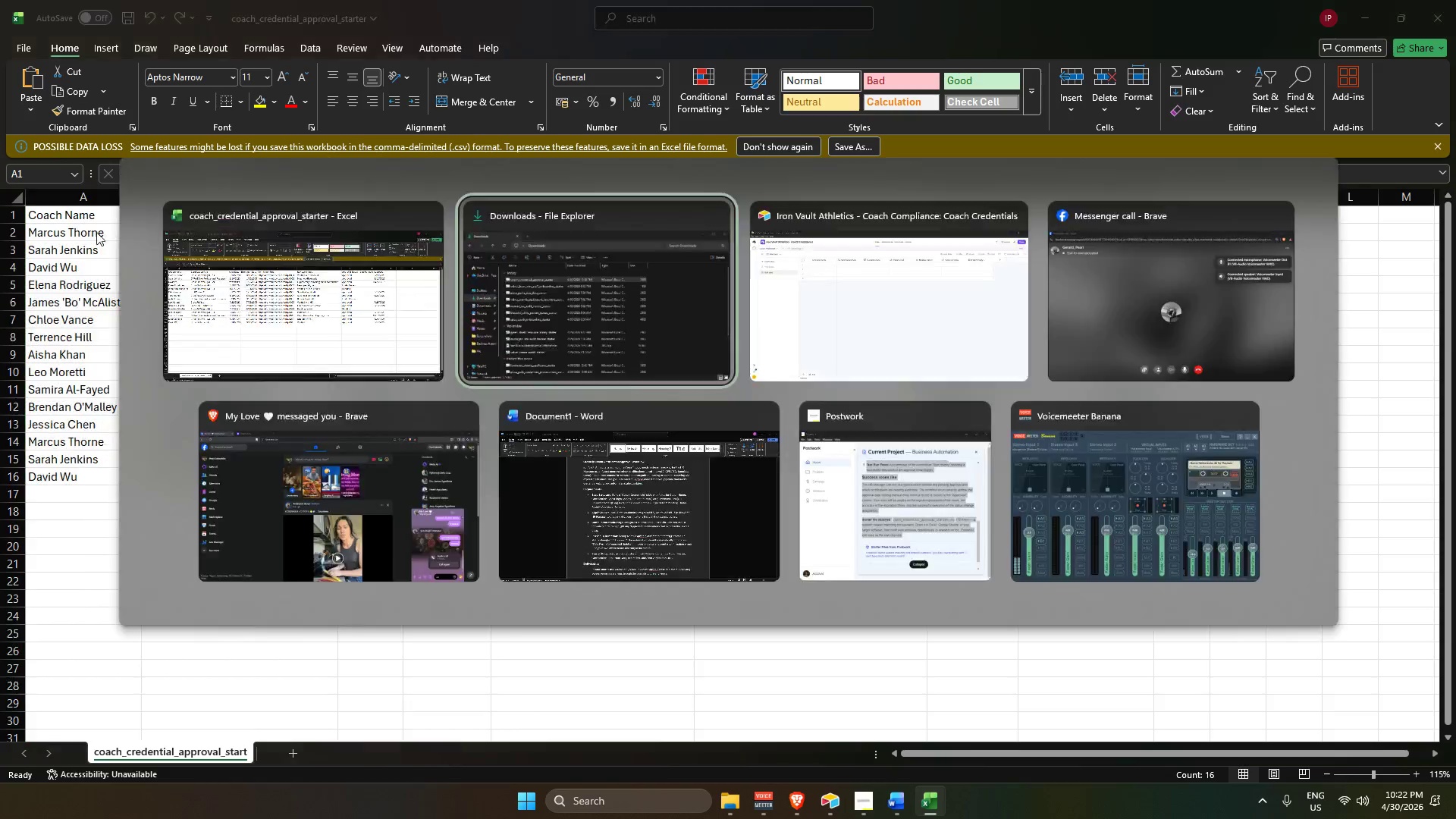 
key(Alt+Tab)
 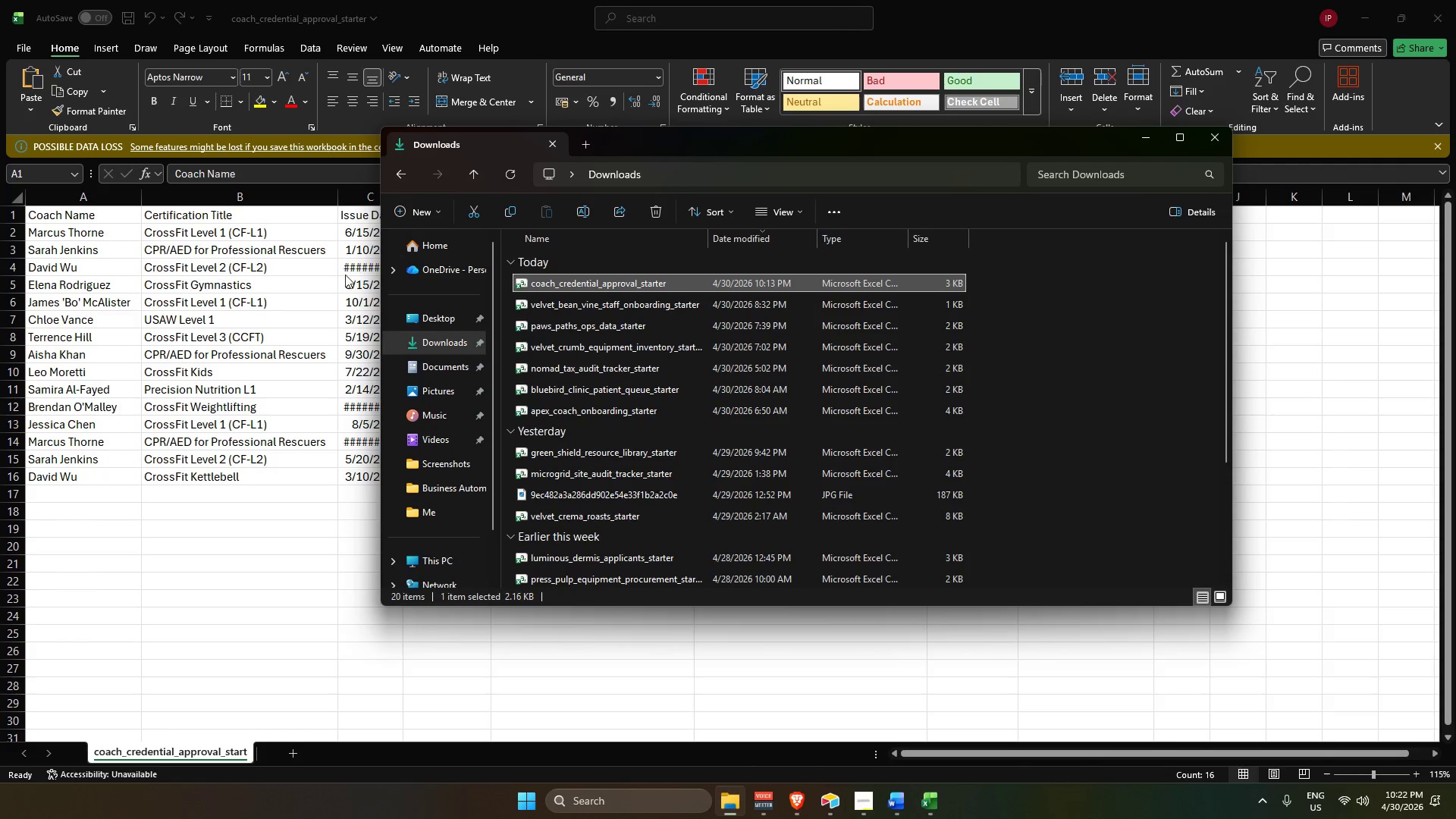 
key(Alt+AltLeft)
 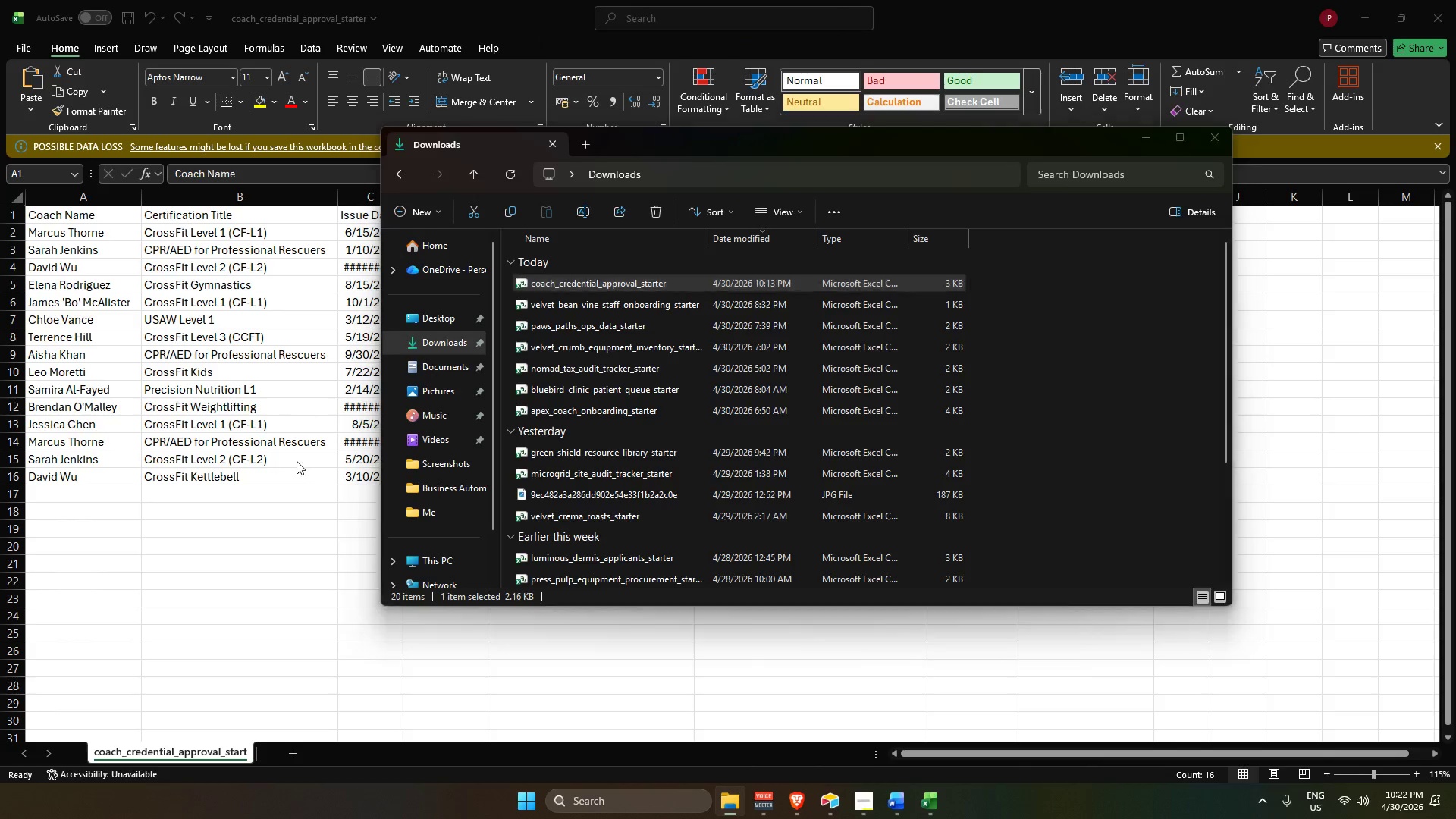 
key(Alt+Tab)
 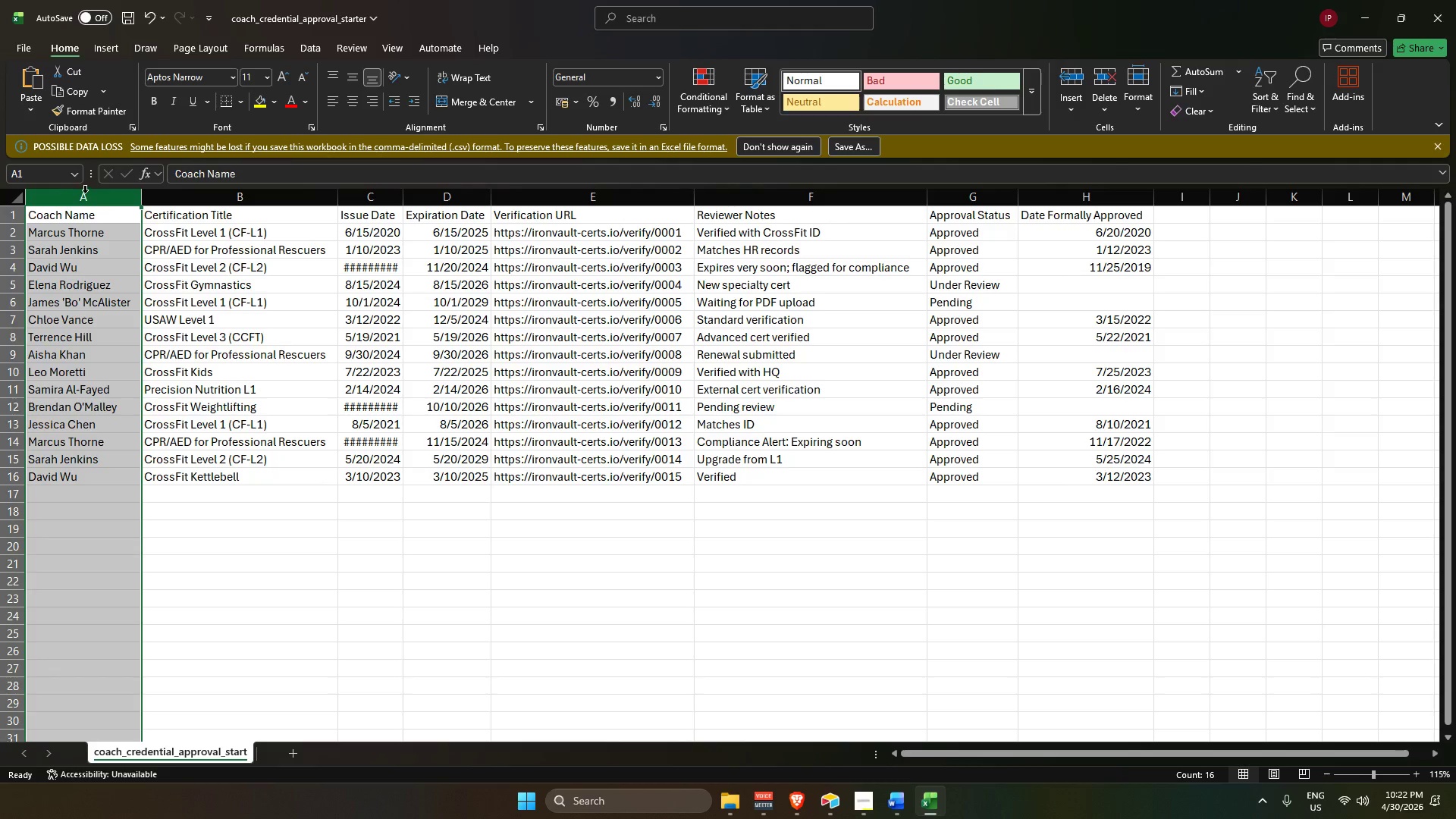 
left_click([91, 199])
 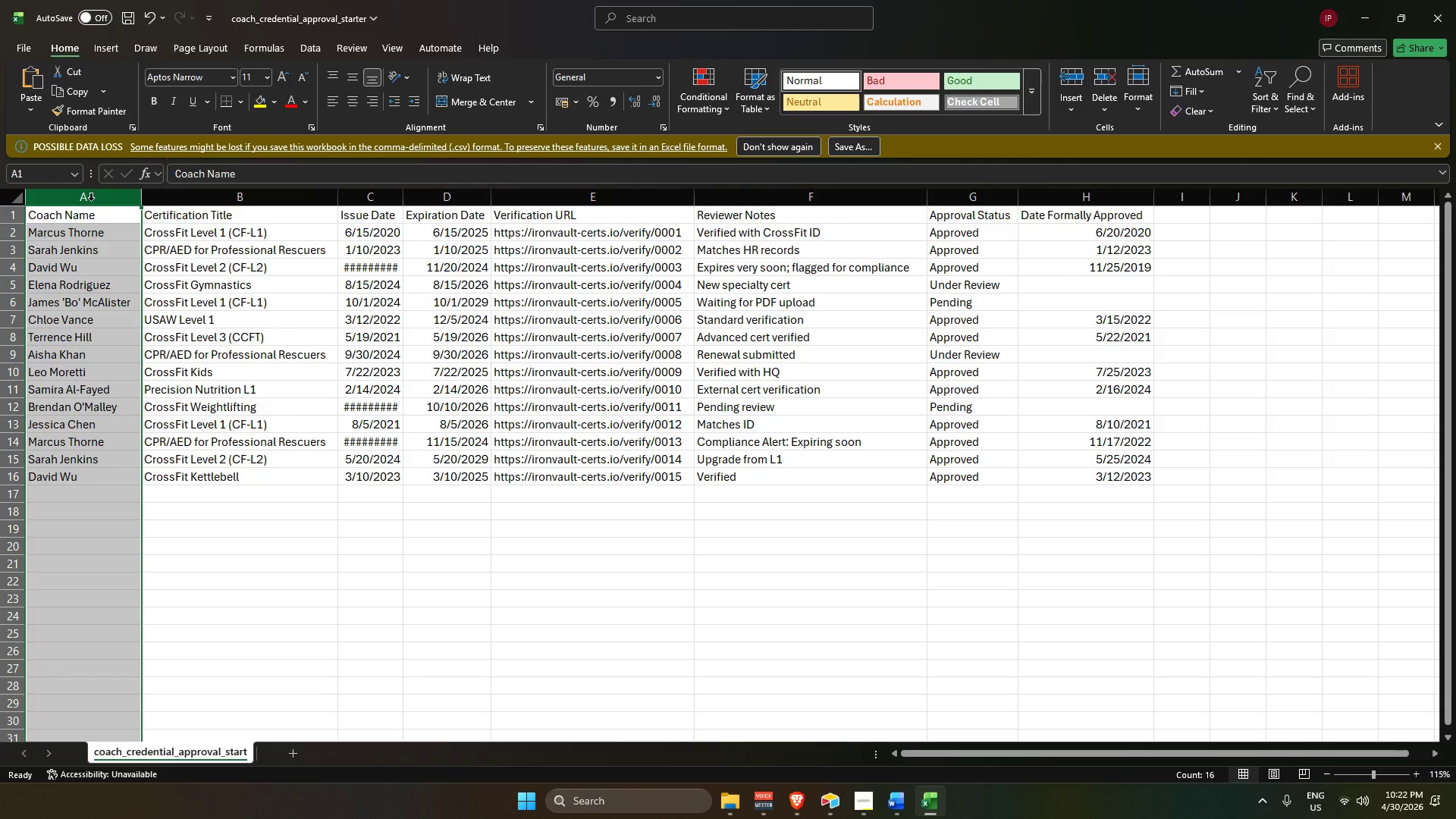 
key(Control+C)
 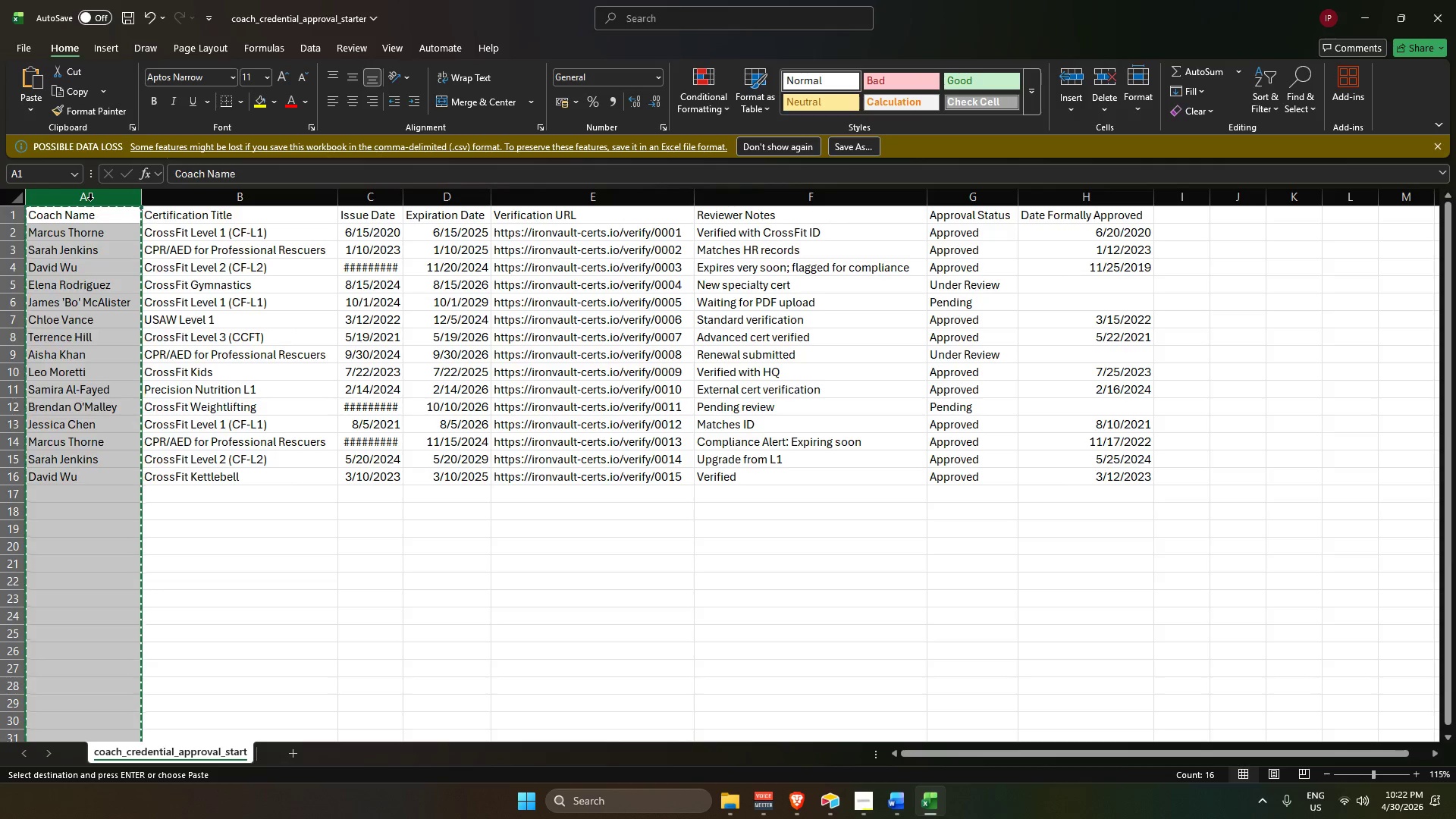 
key(Alt+AltLeft)
 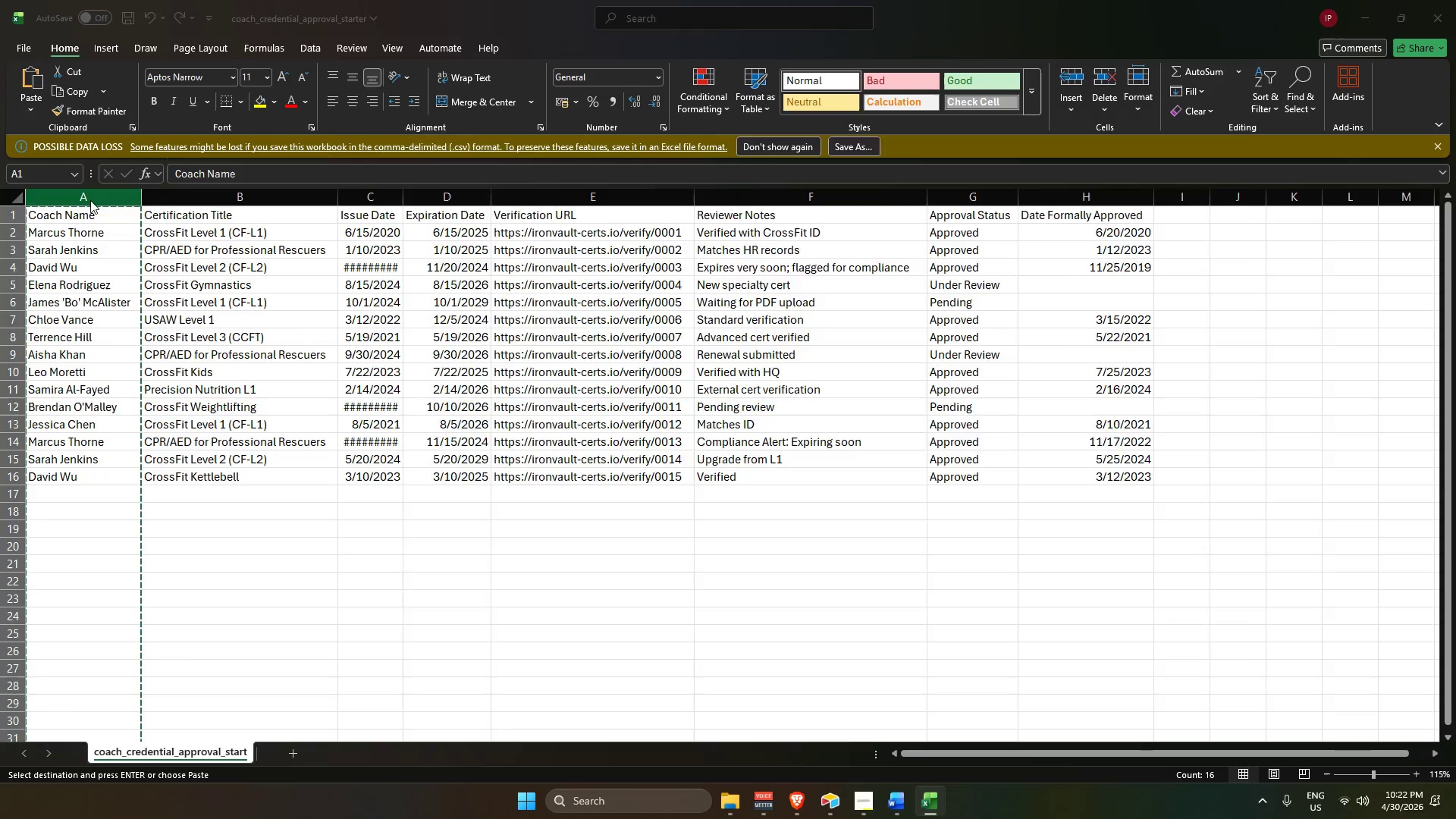 
key(Alt+Tab)
 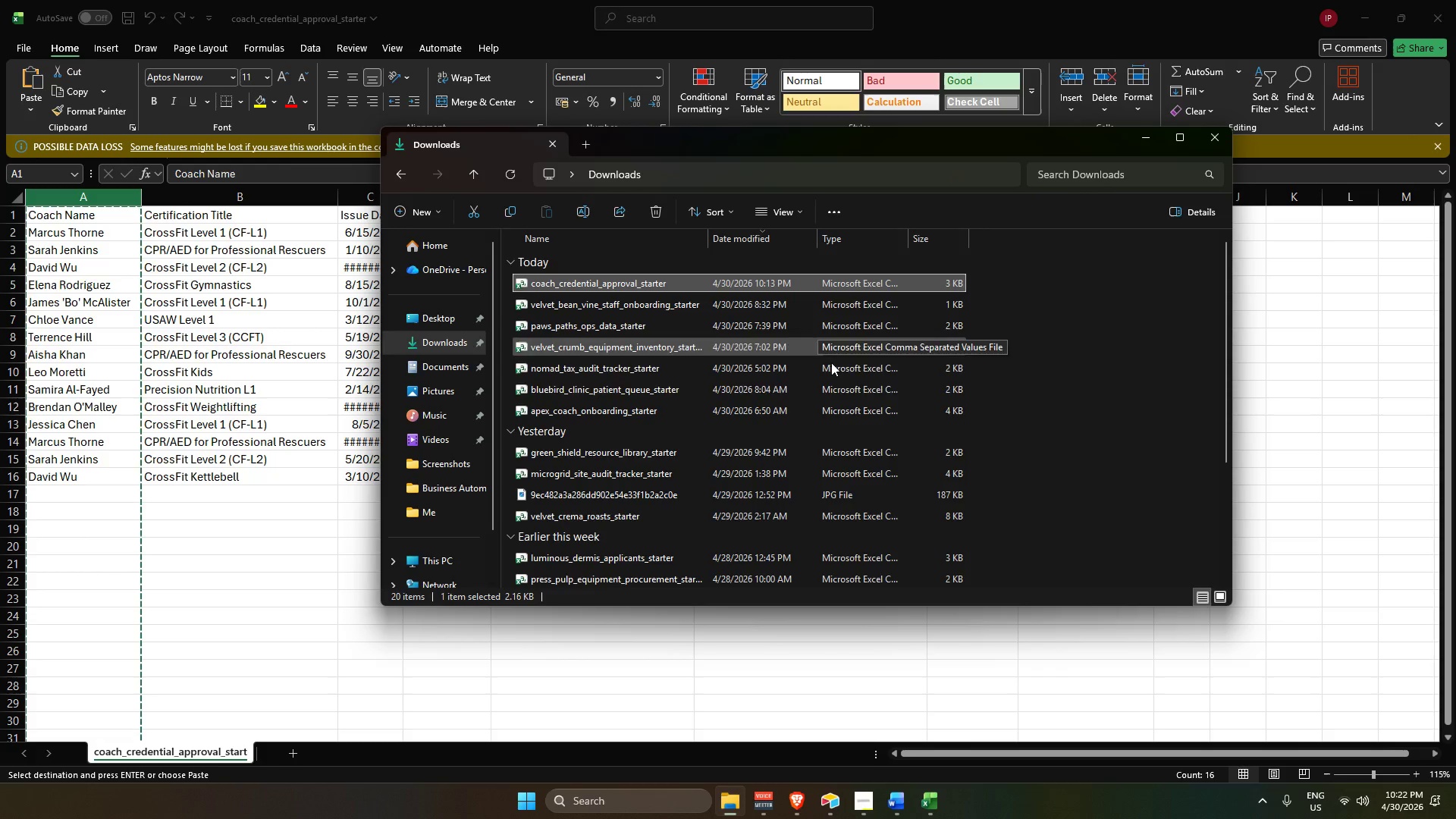 
key(Alt+AltLeft)
 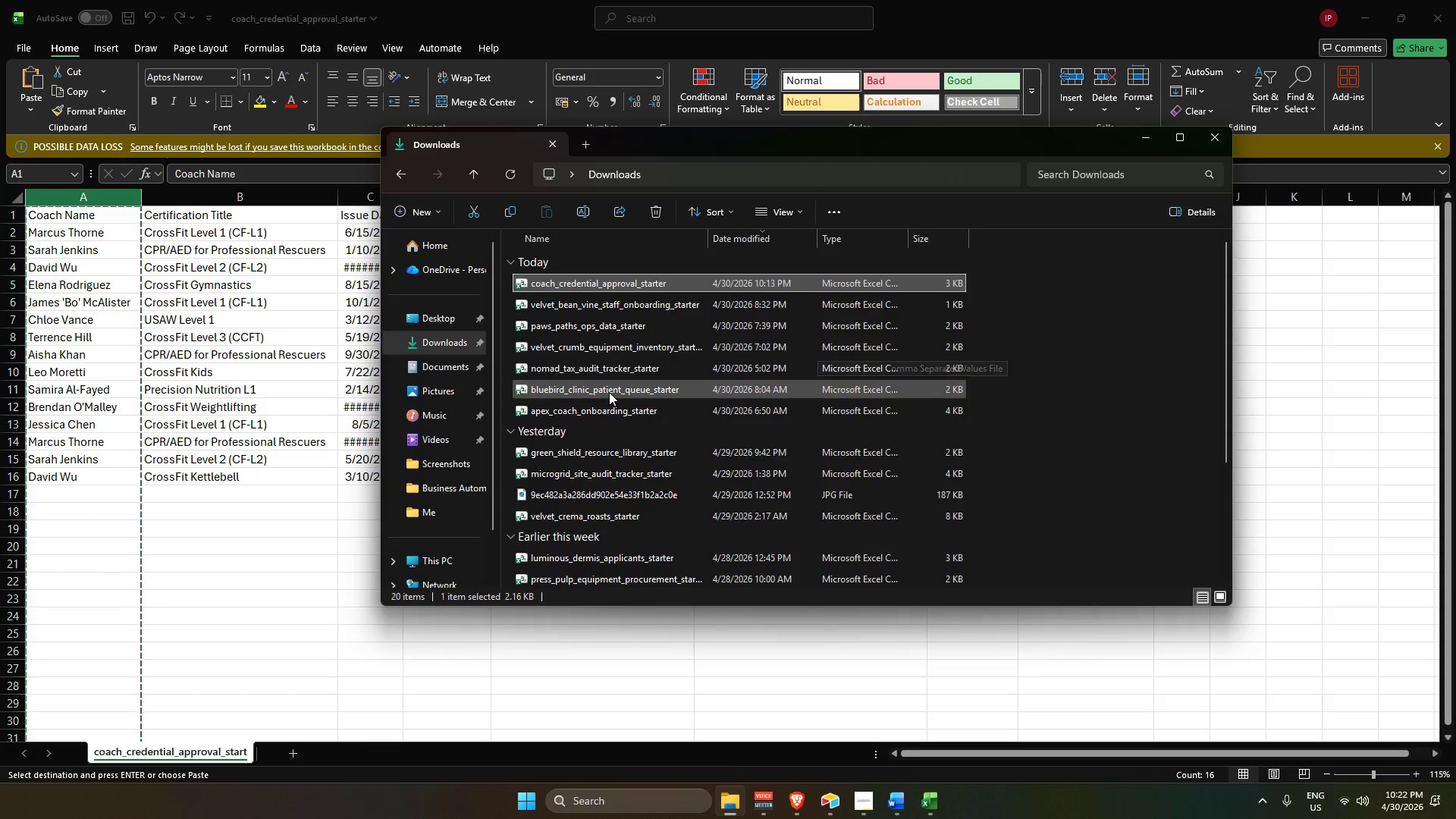 
key(Alt+Tab)
 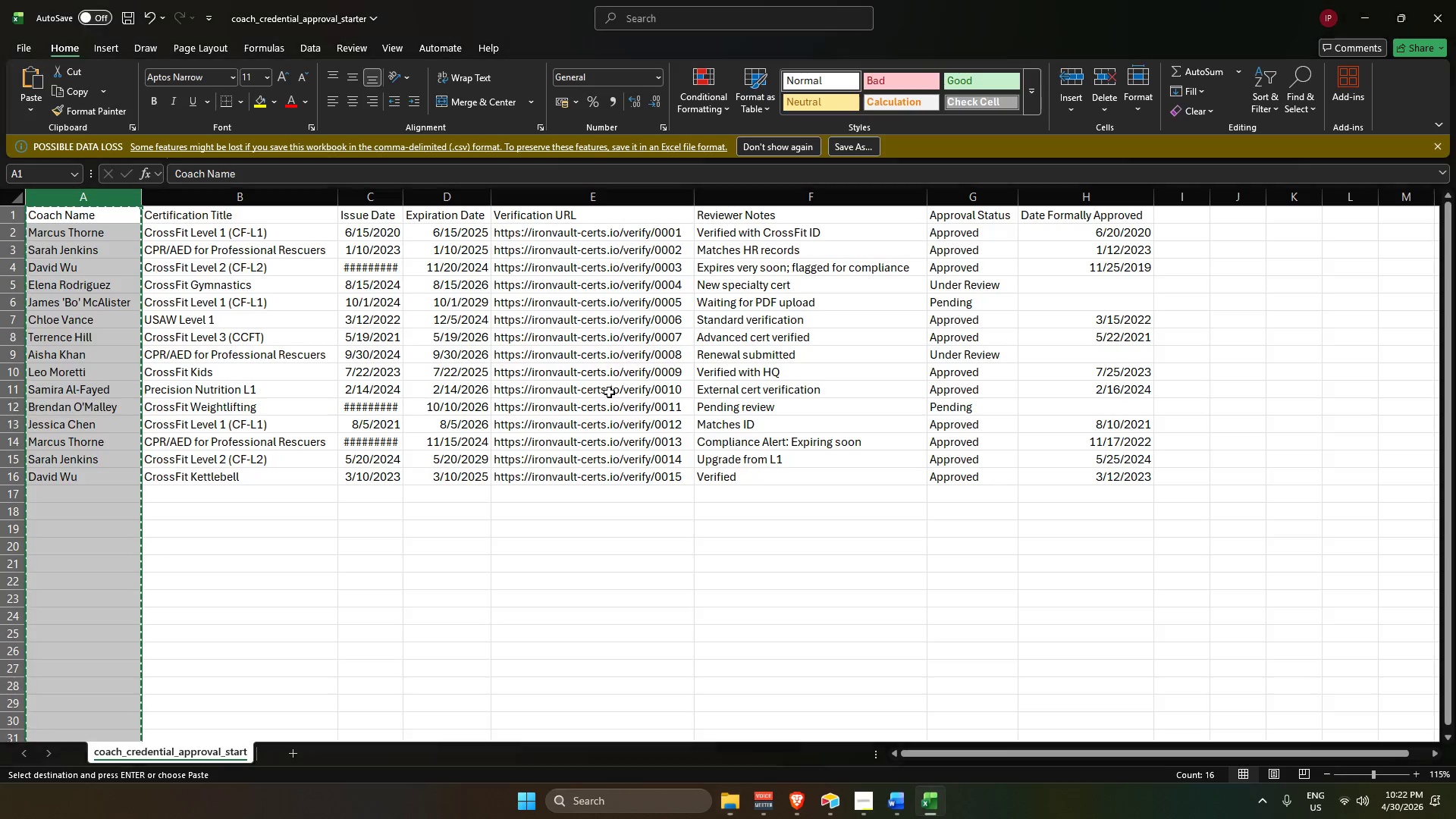 
key(Alt+Tab)
 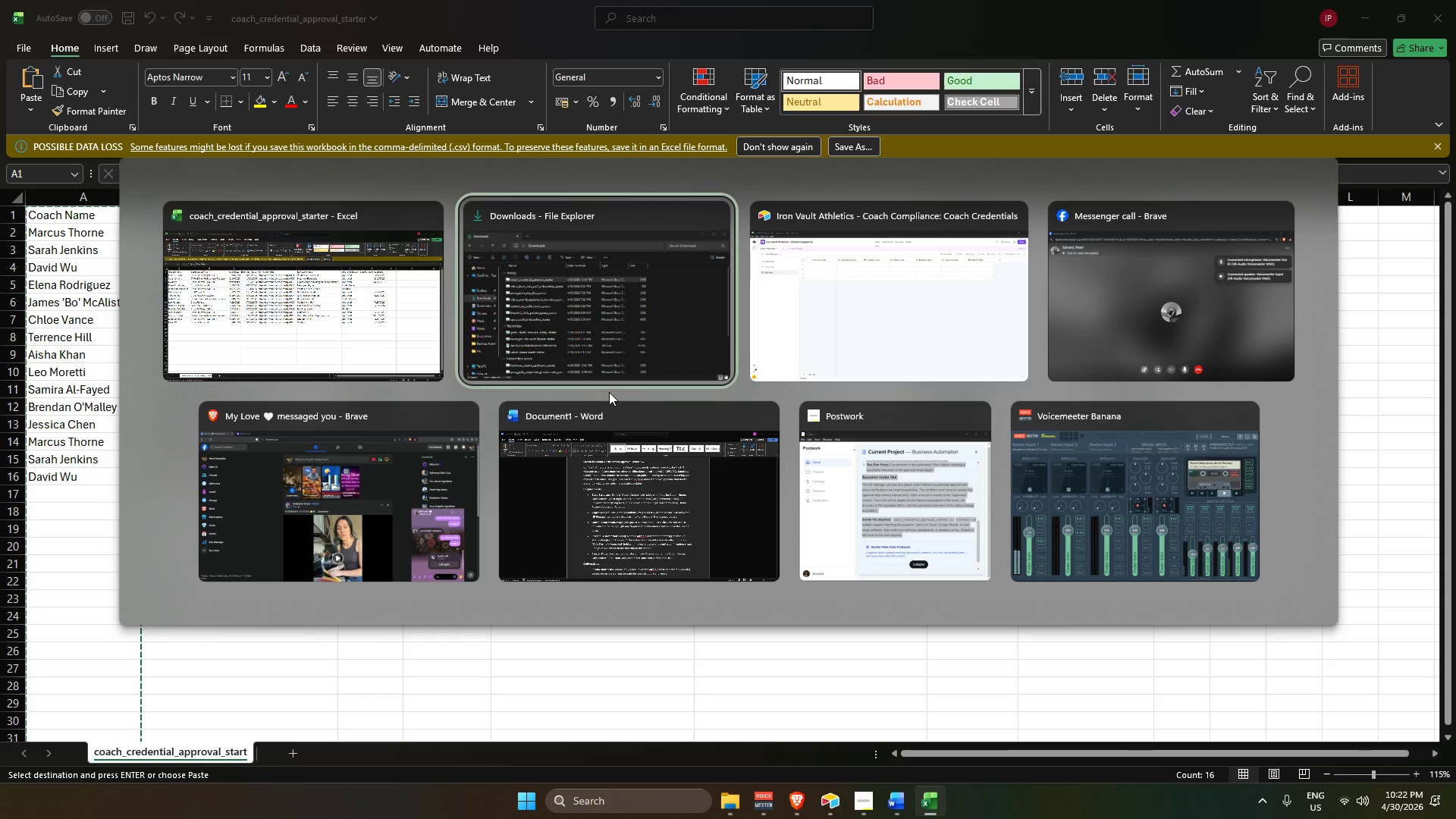 
key(Alt+Tab)
 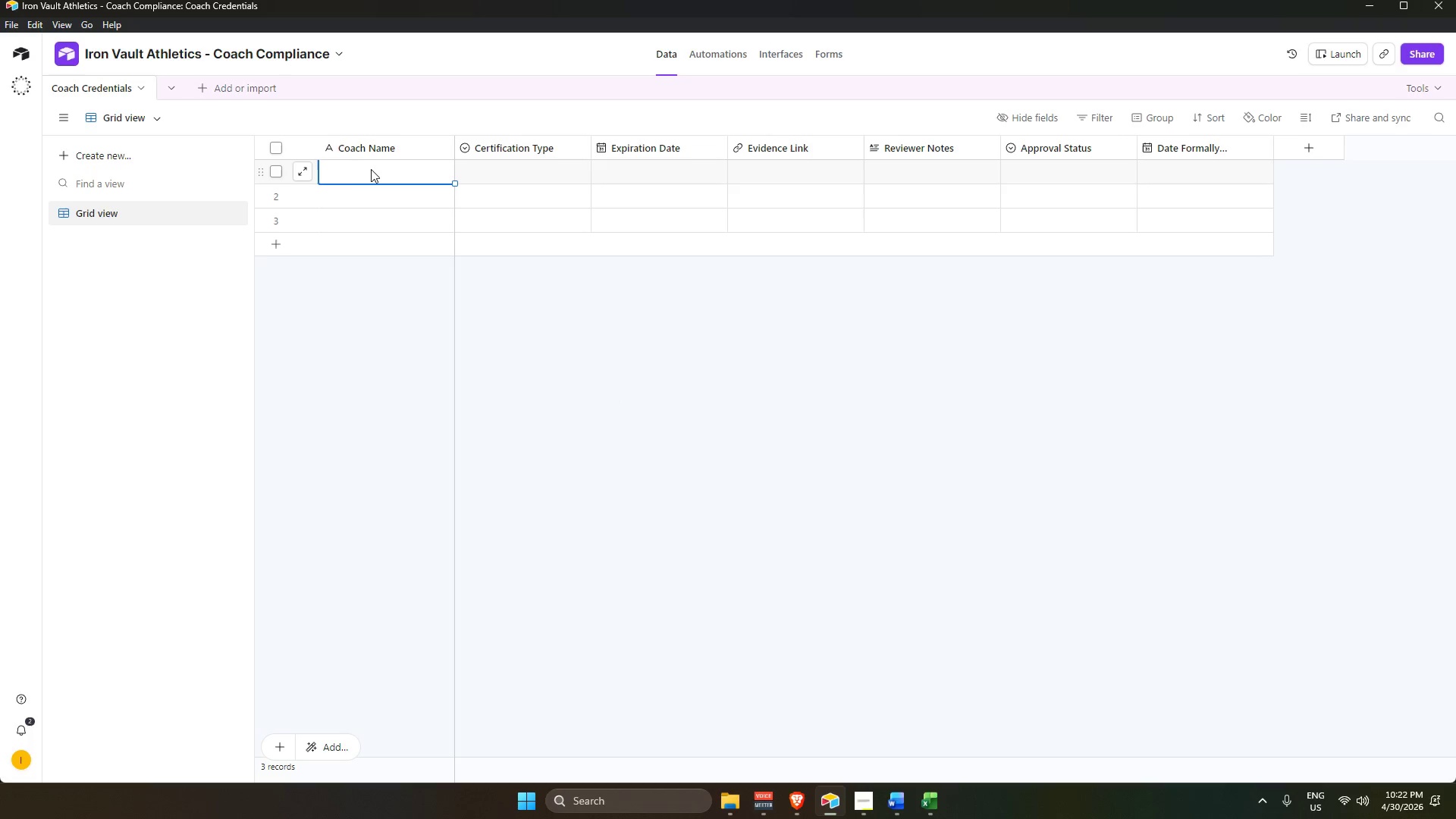 
hold_key(key=ControlLeft, duration=1.12)
 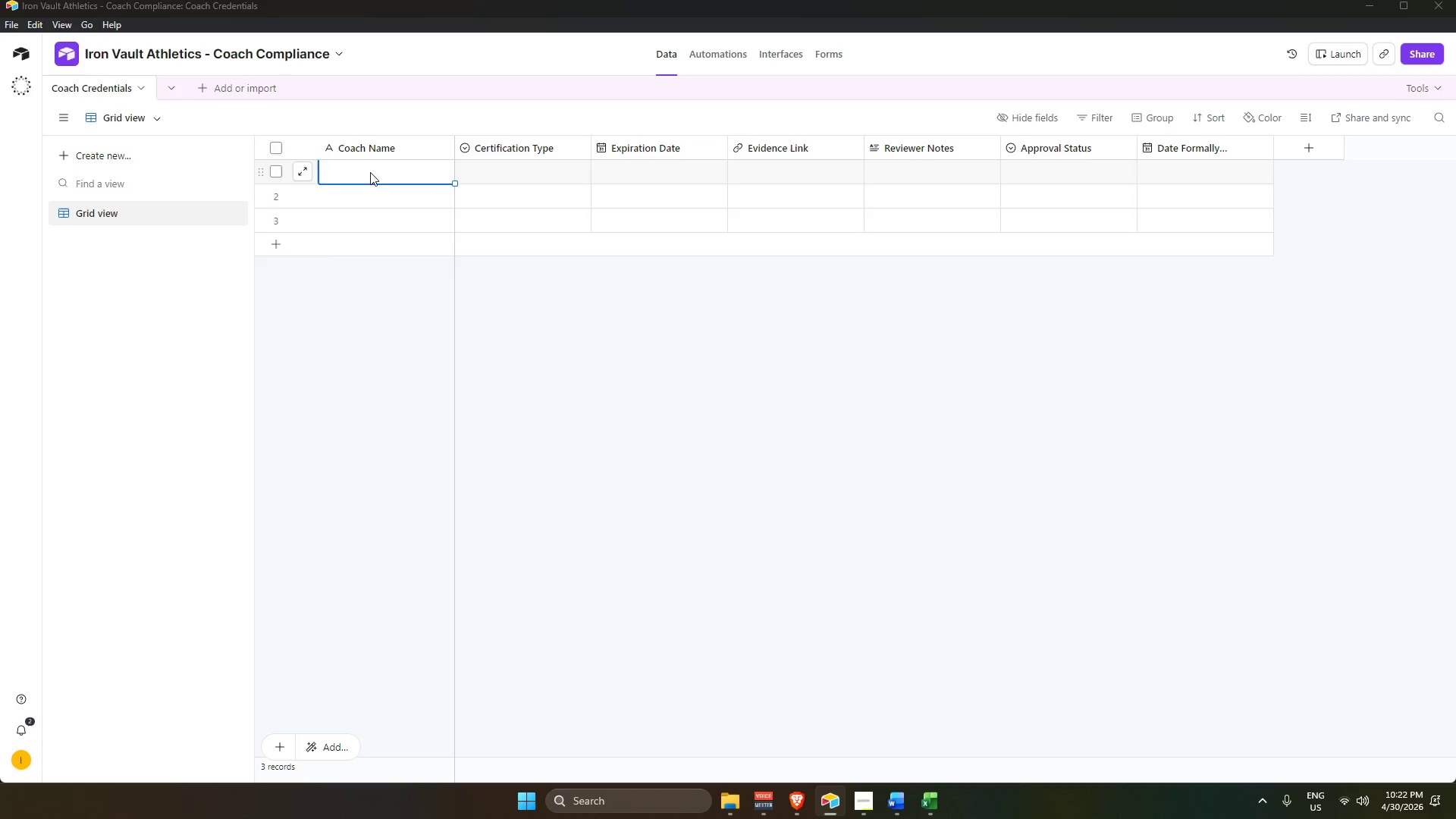 
key(Alt+AltLeft)
 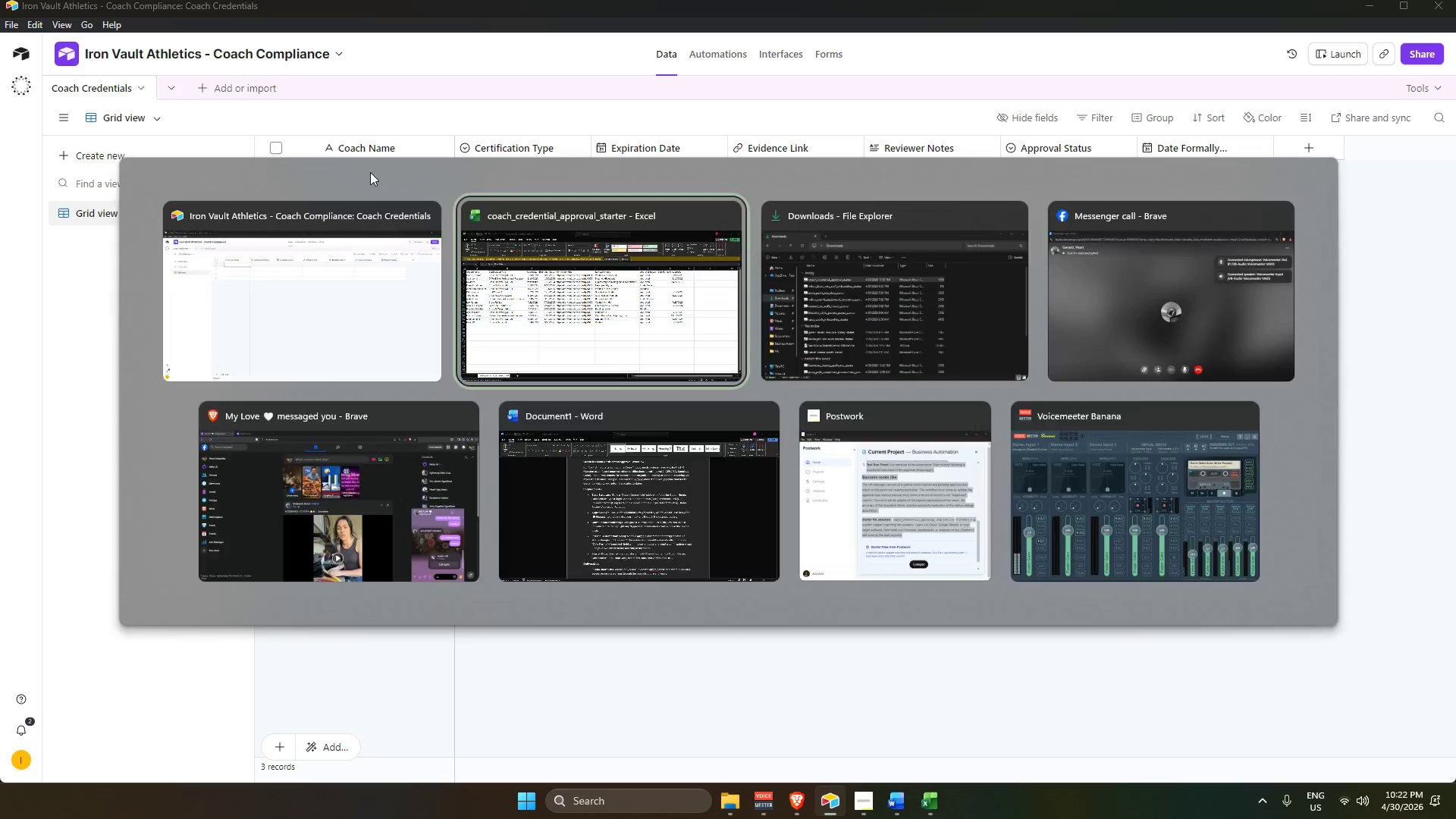 
key(Alt+Tab)
 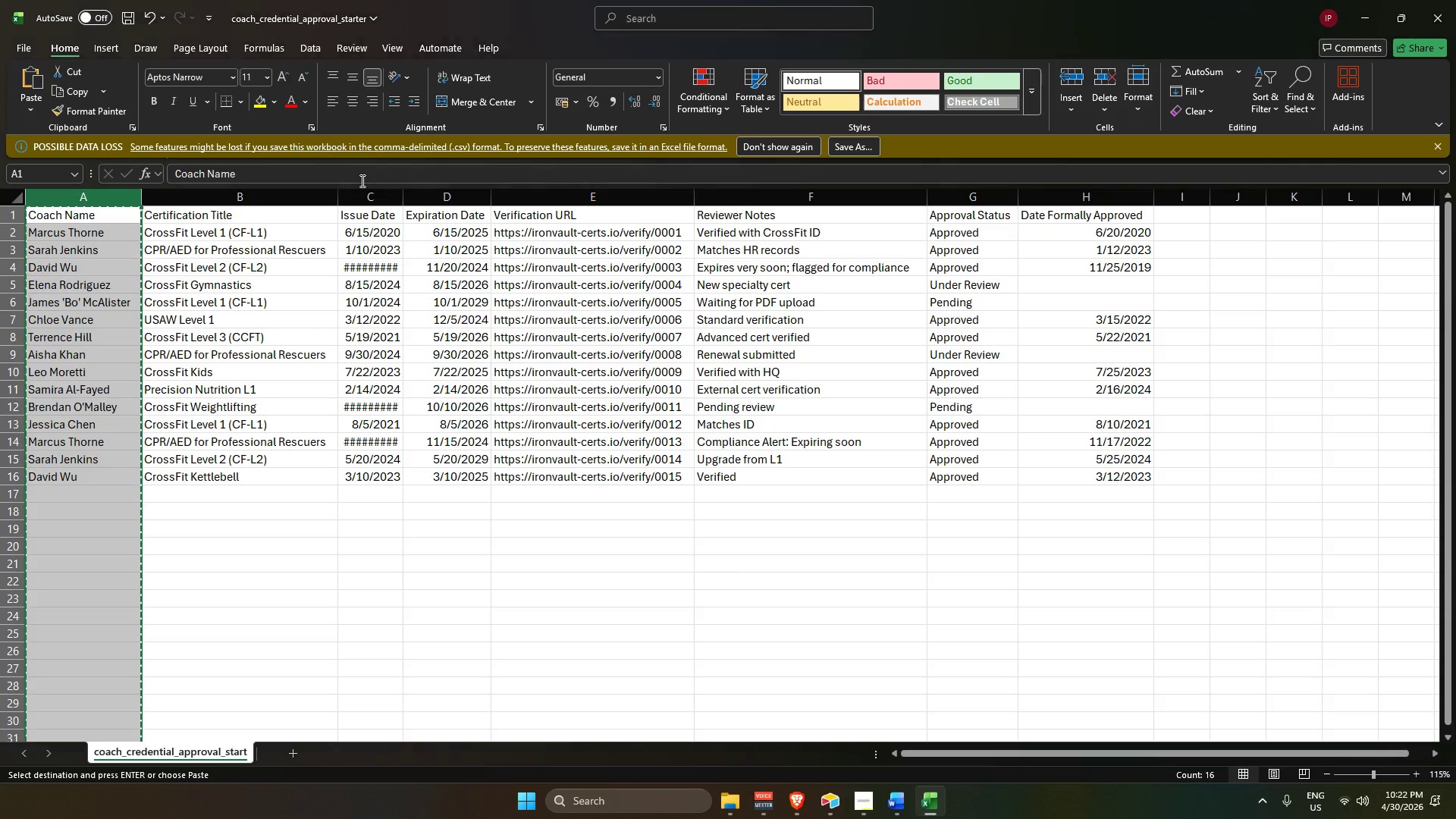 
key(Alt+AltLeft)
 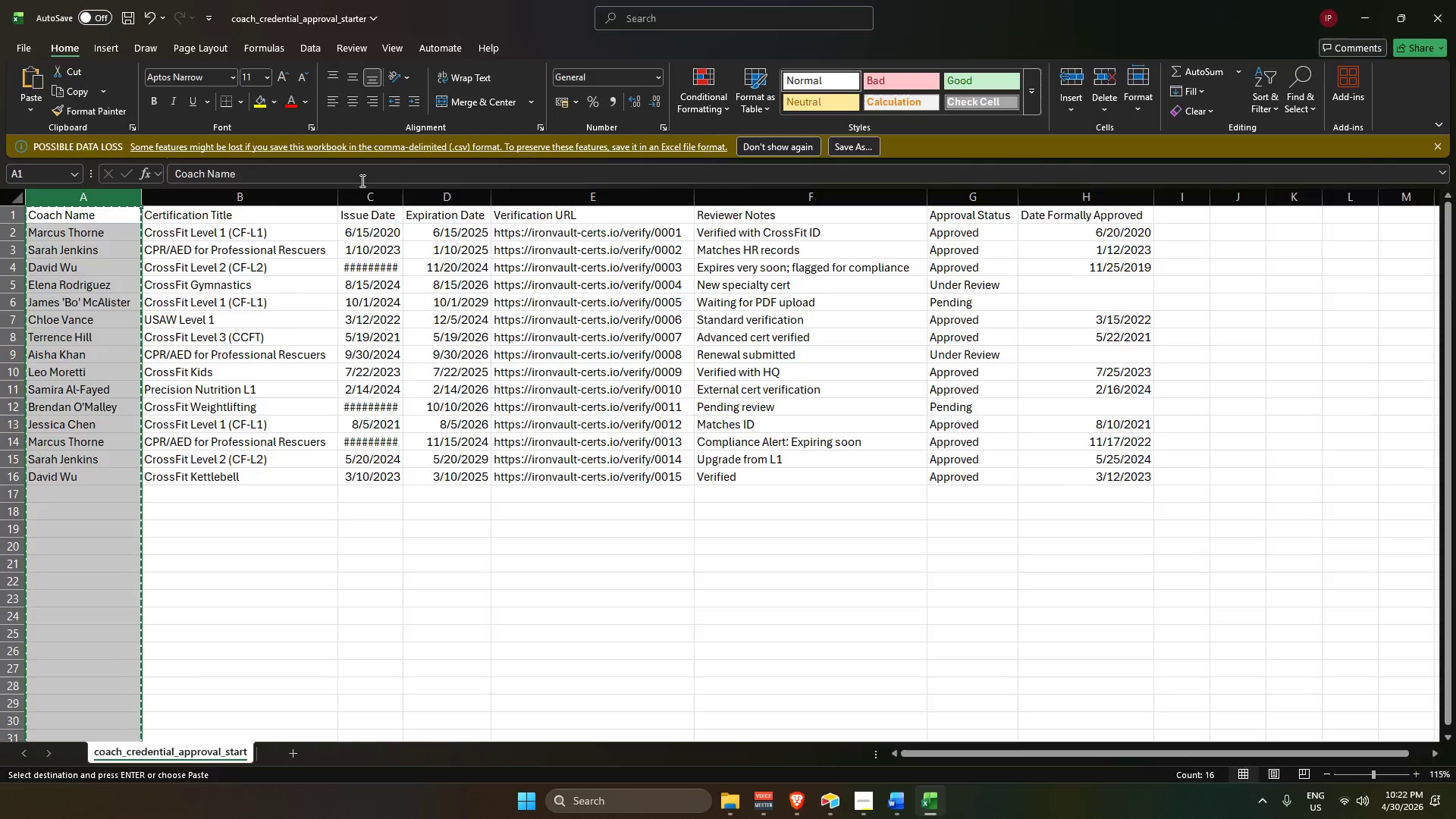 
key(Alt+Tab)
 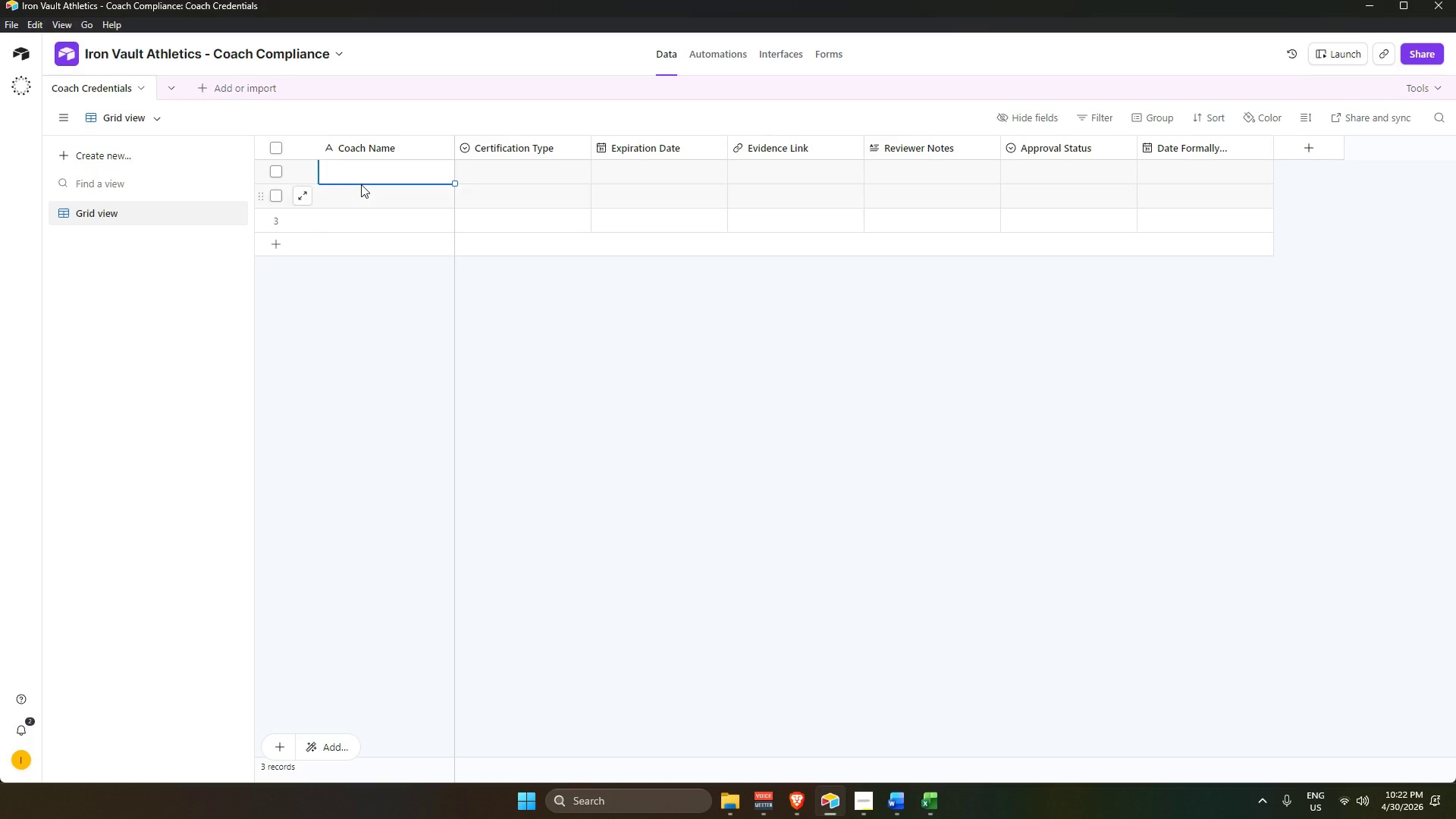 
key(Control+V)
 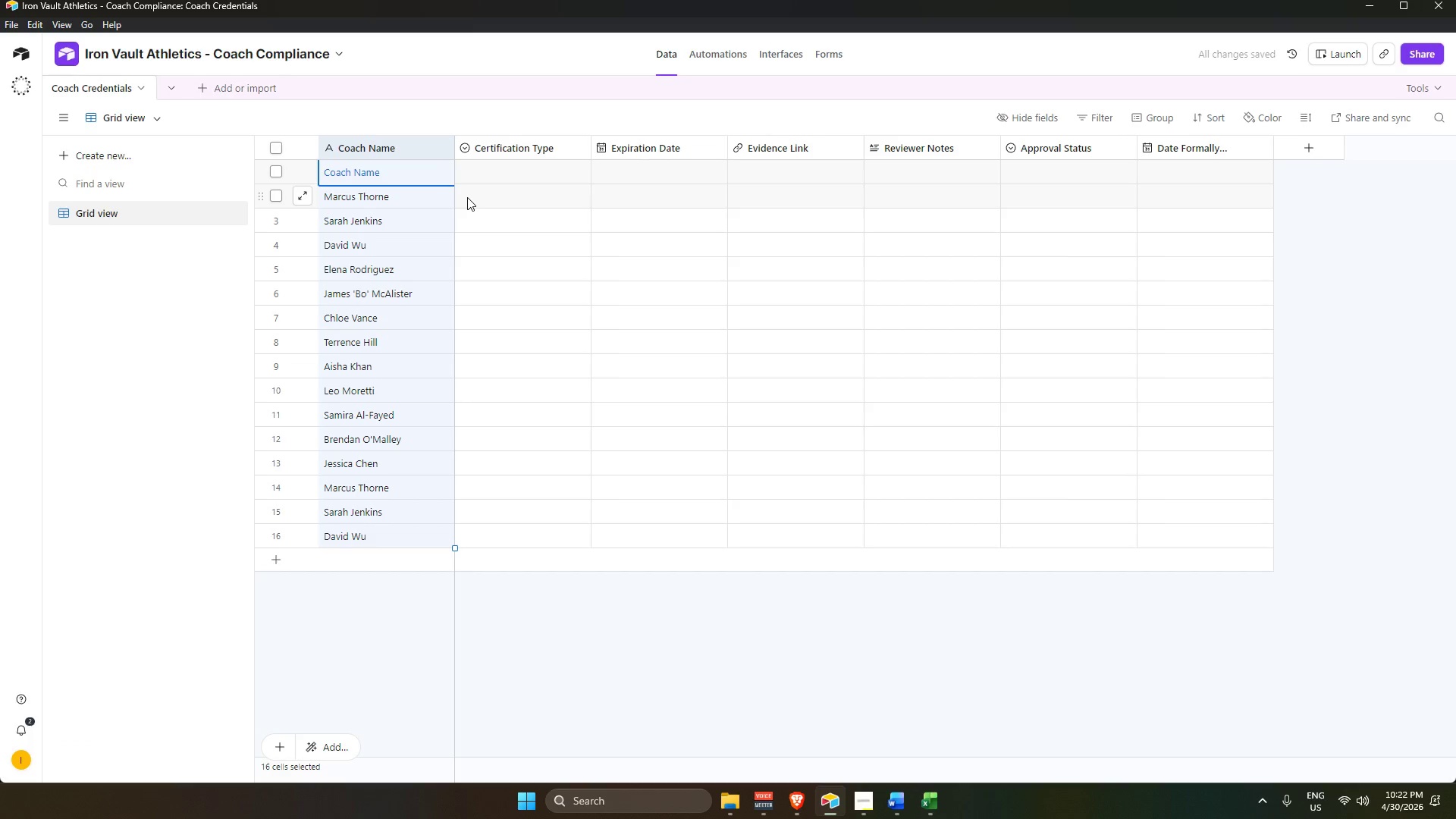 
key(Alt+AltLeft)
 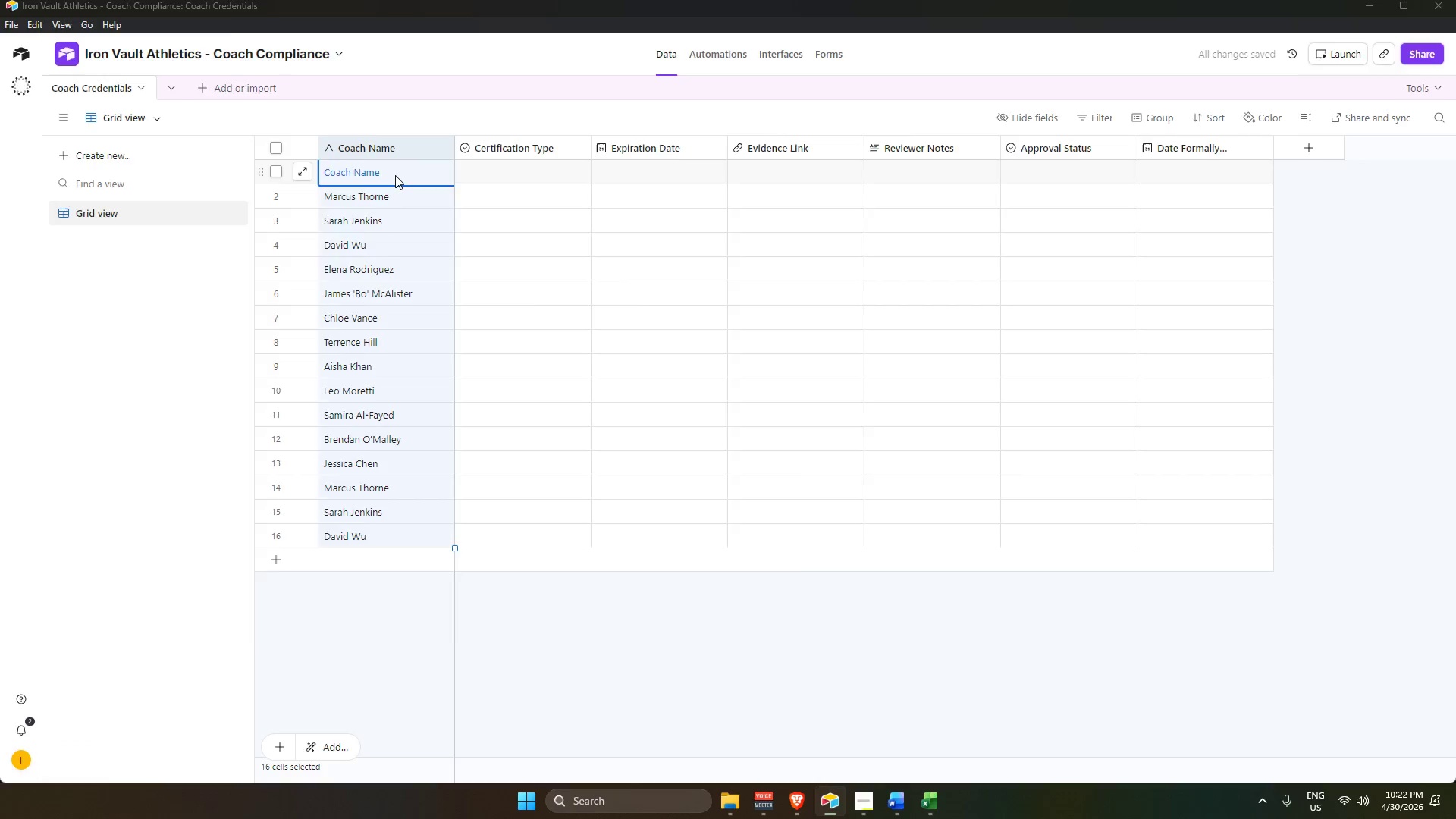 
key(Alt+Tab)
 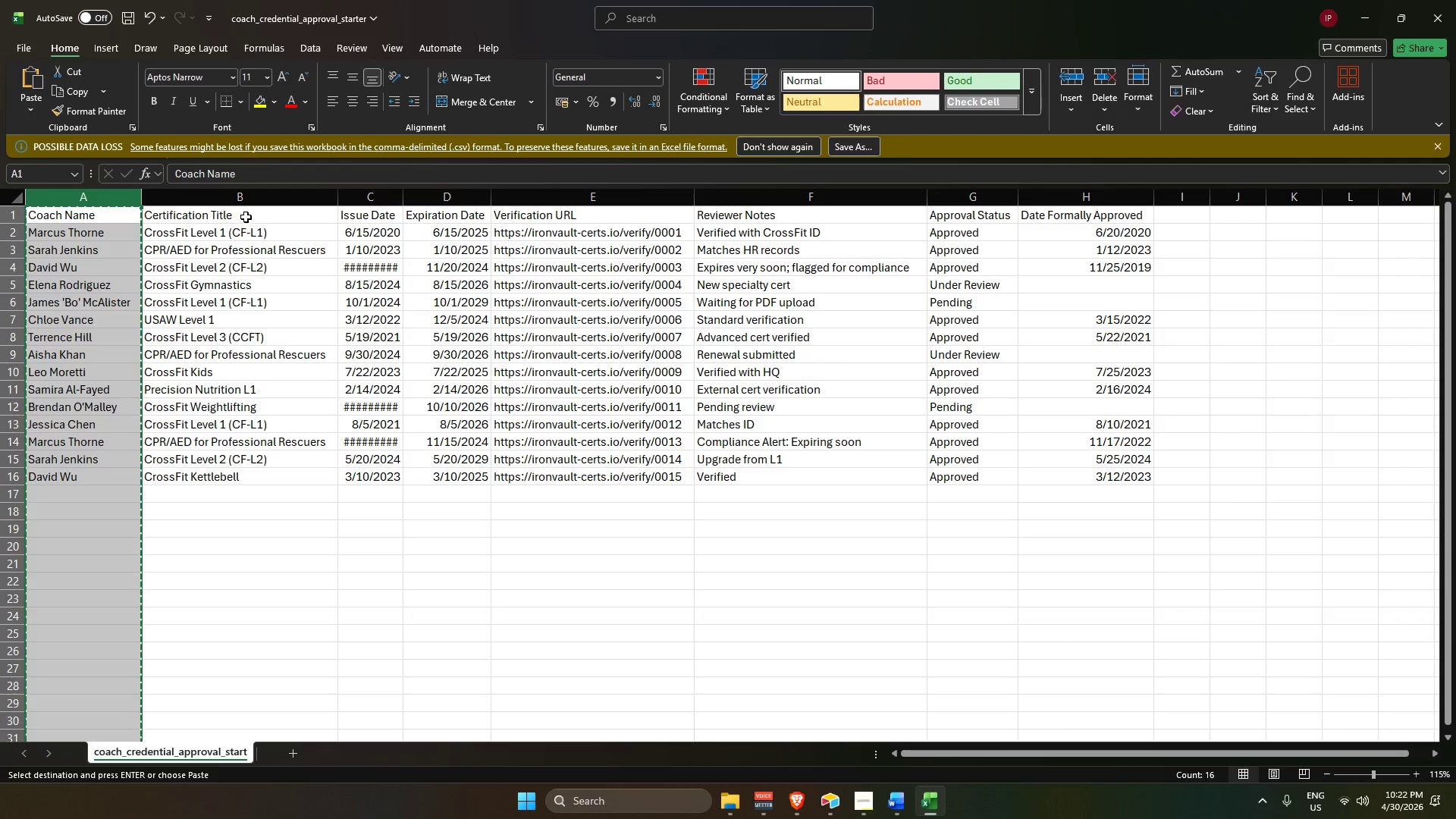 
left_click([253, 199])
 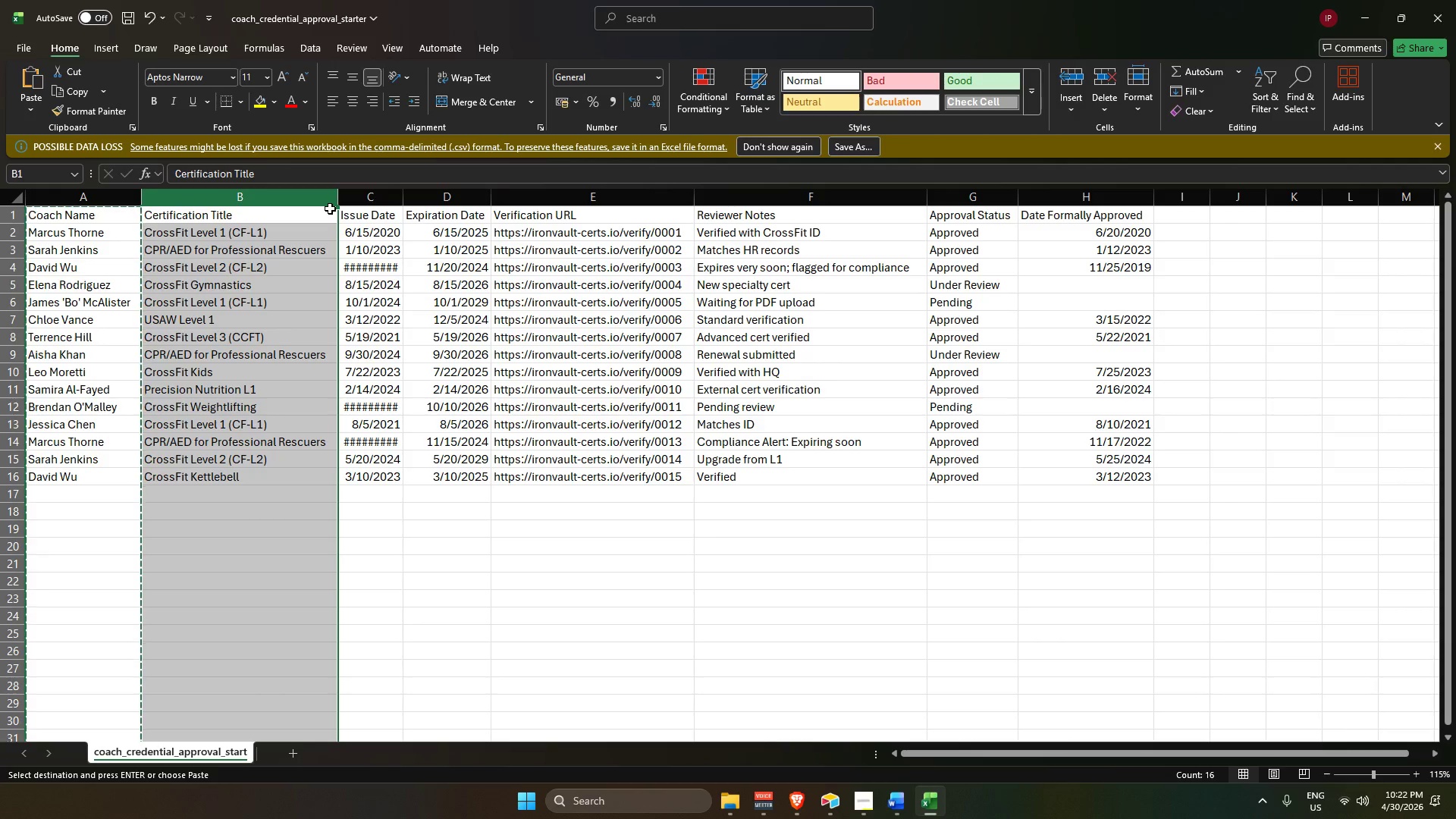 
key(Control+C)
 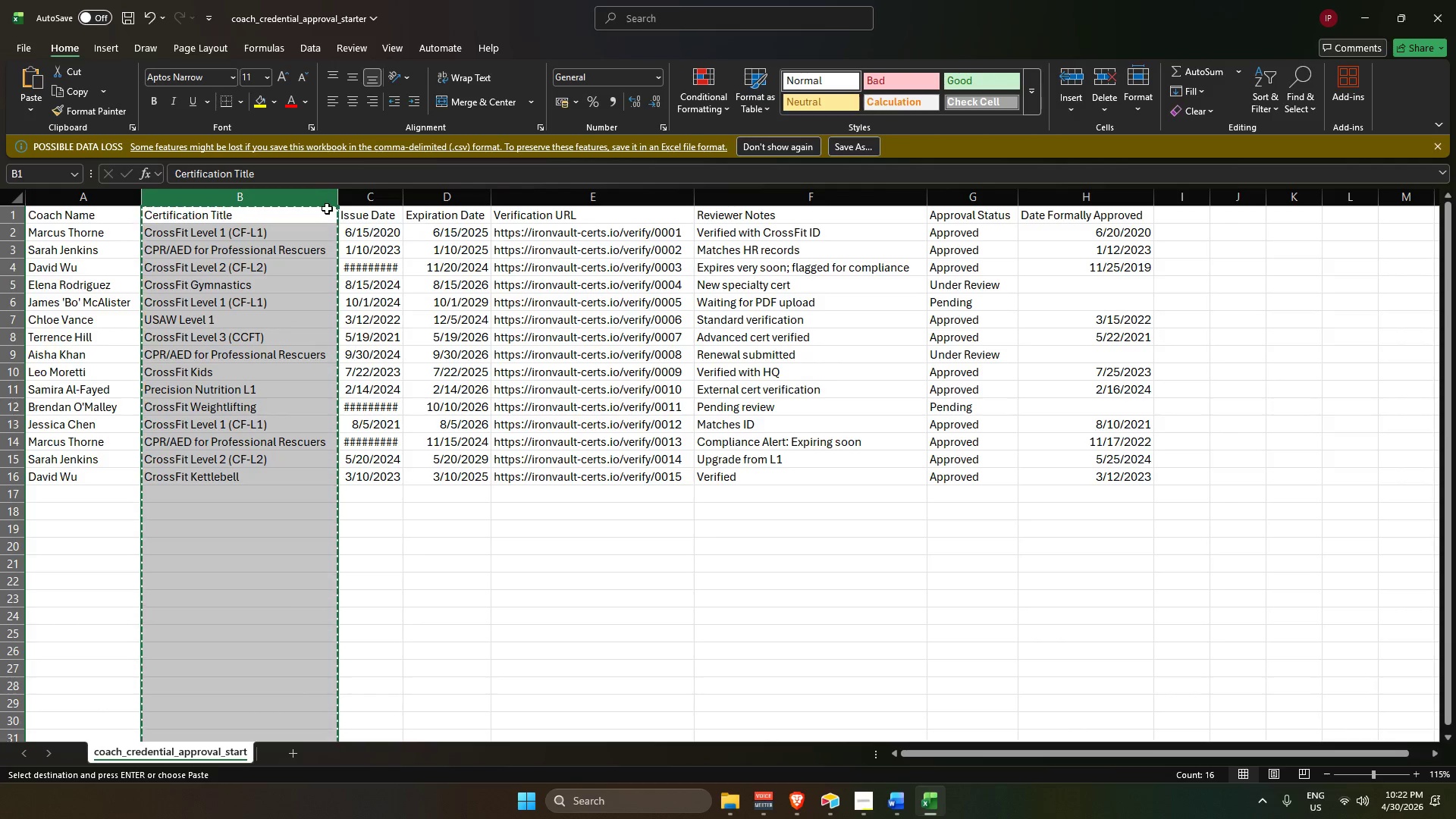 
key(Alt+AltLeft)
 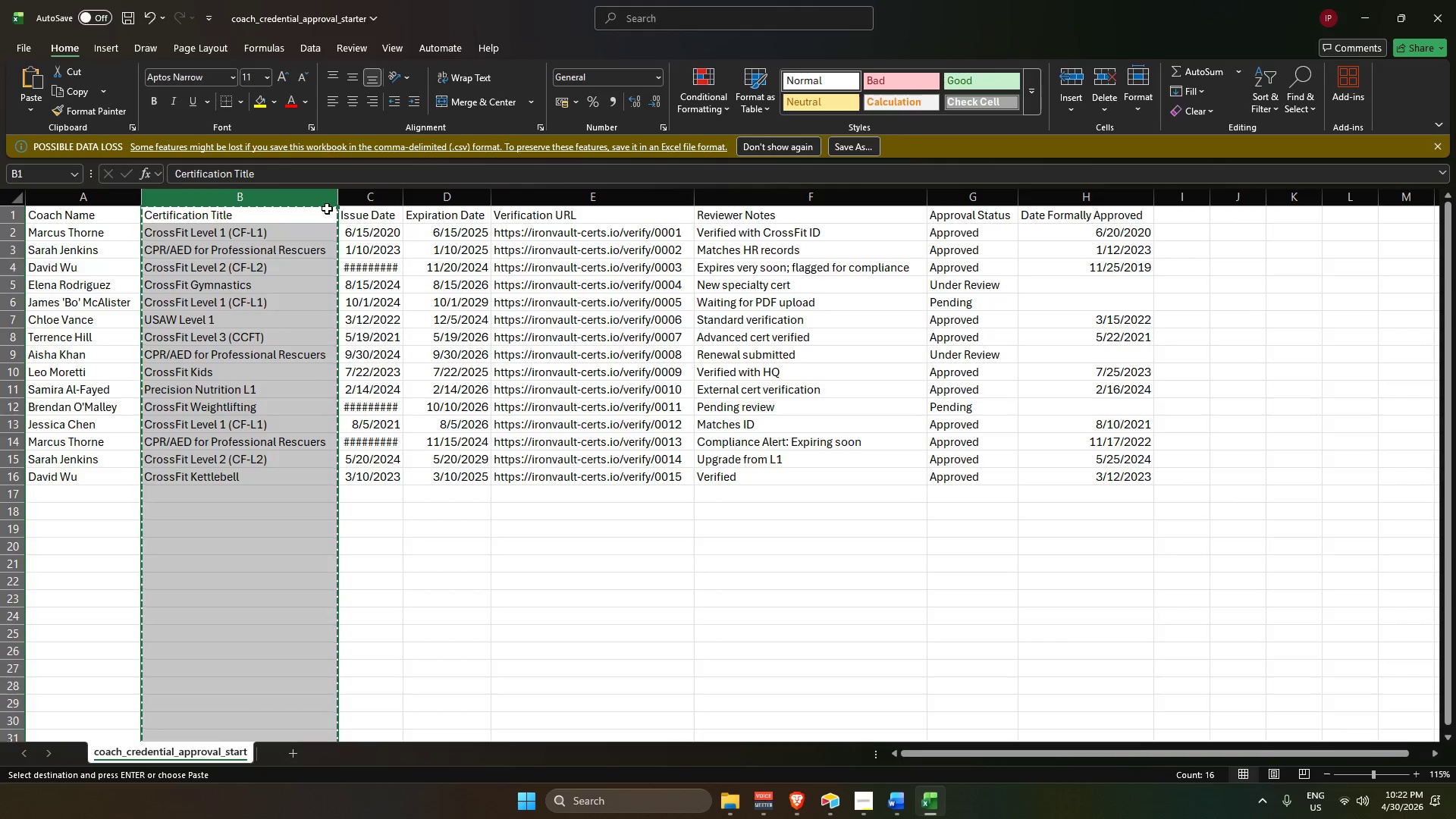 
key(Alt+Tab)
 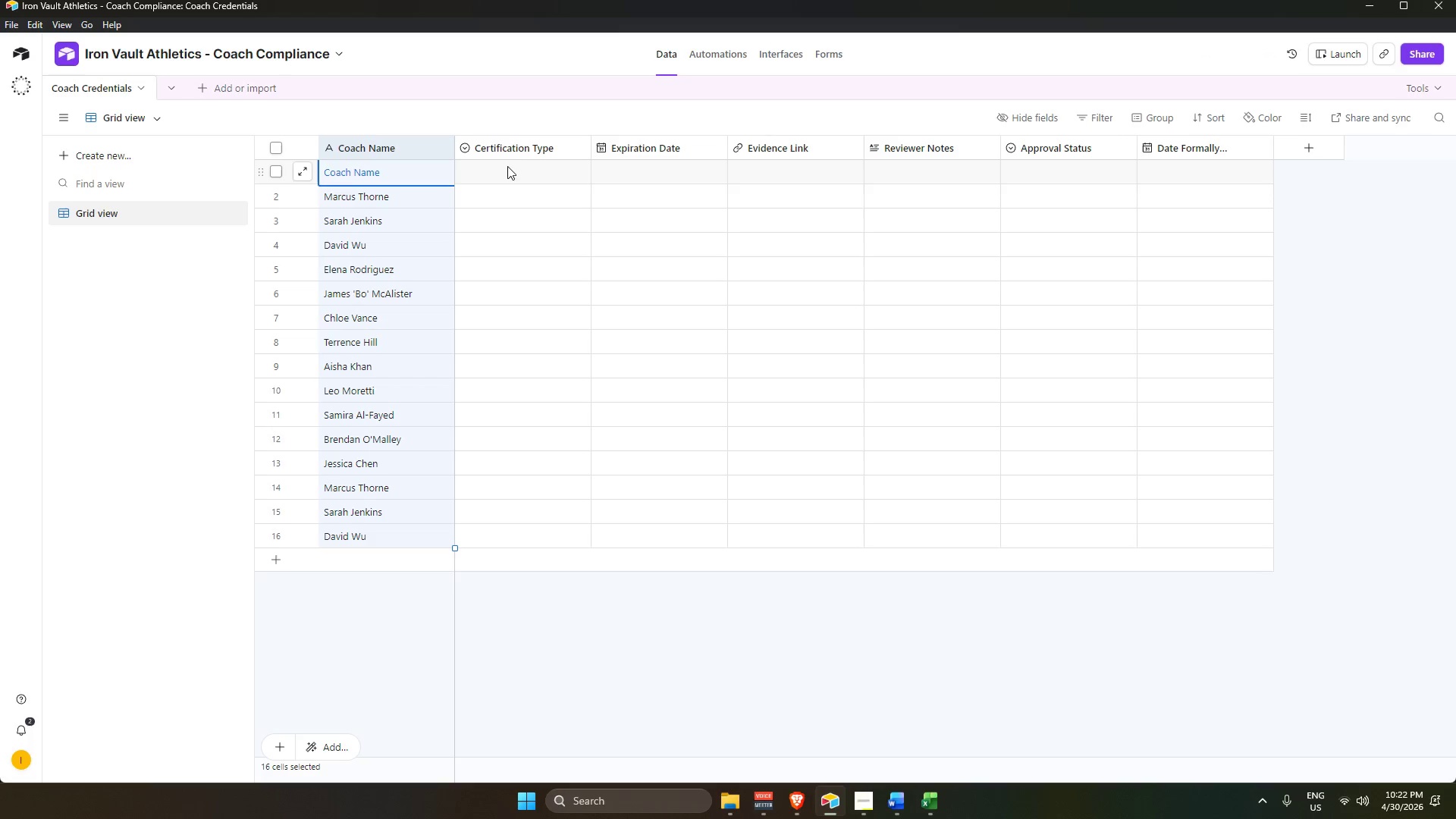 
left_click([507, 159])
 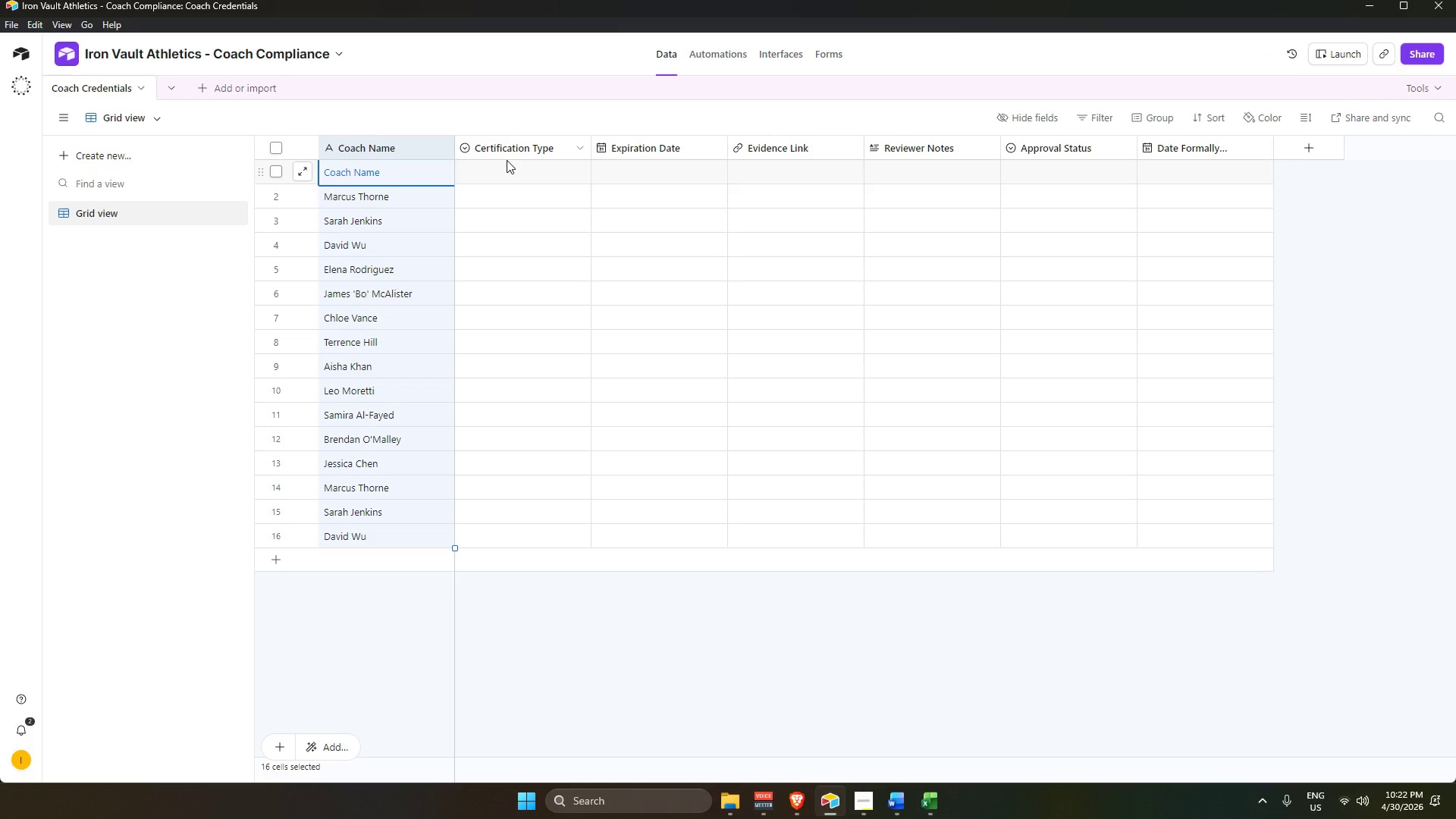 
left_click([519, 145])
 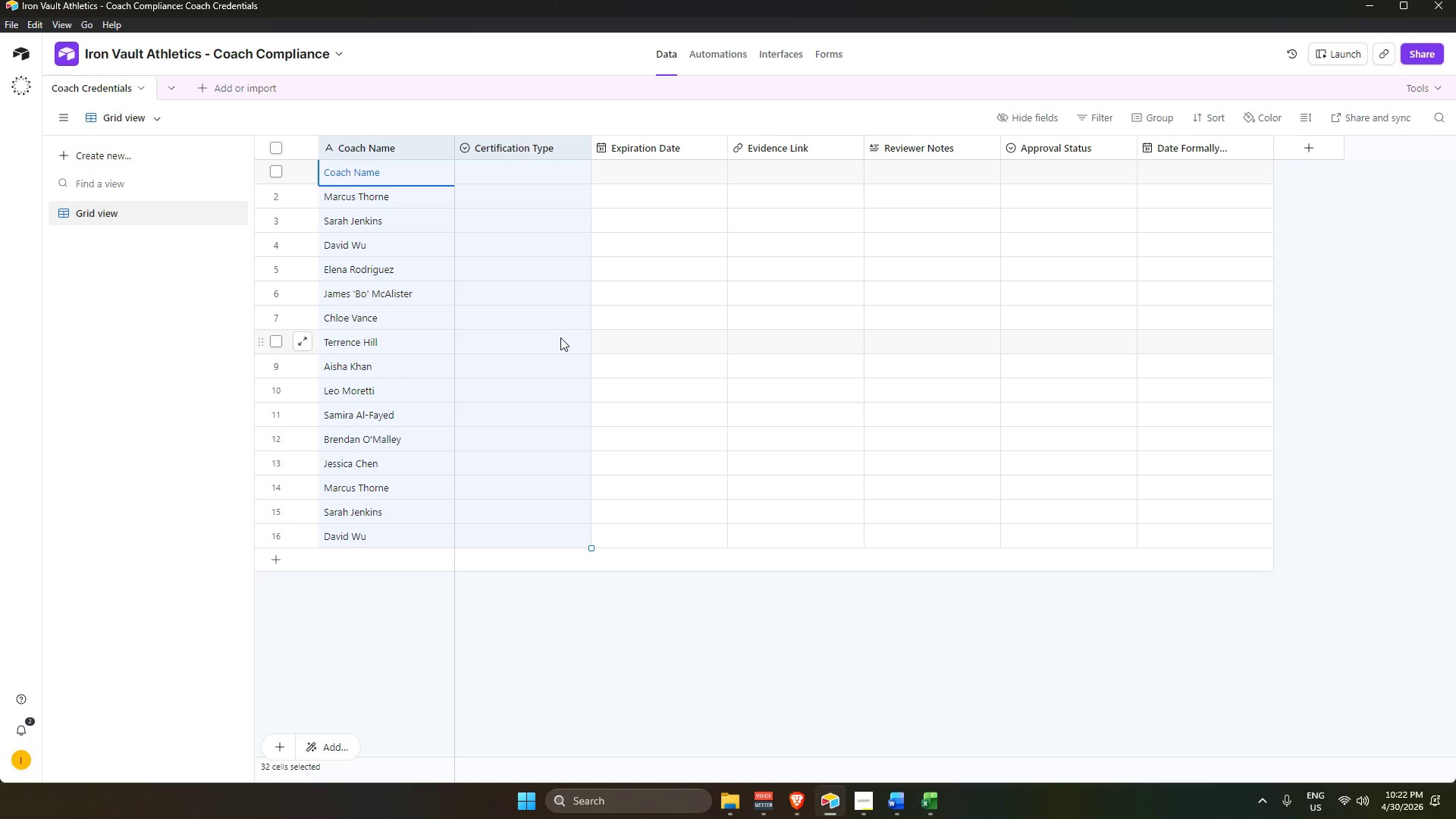 
key(Control+V)
 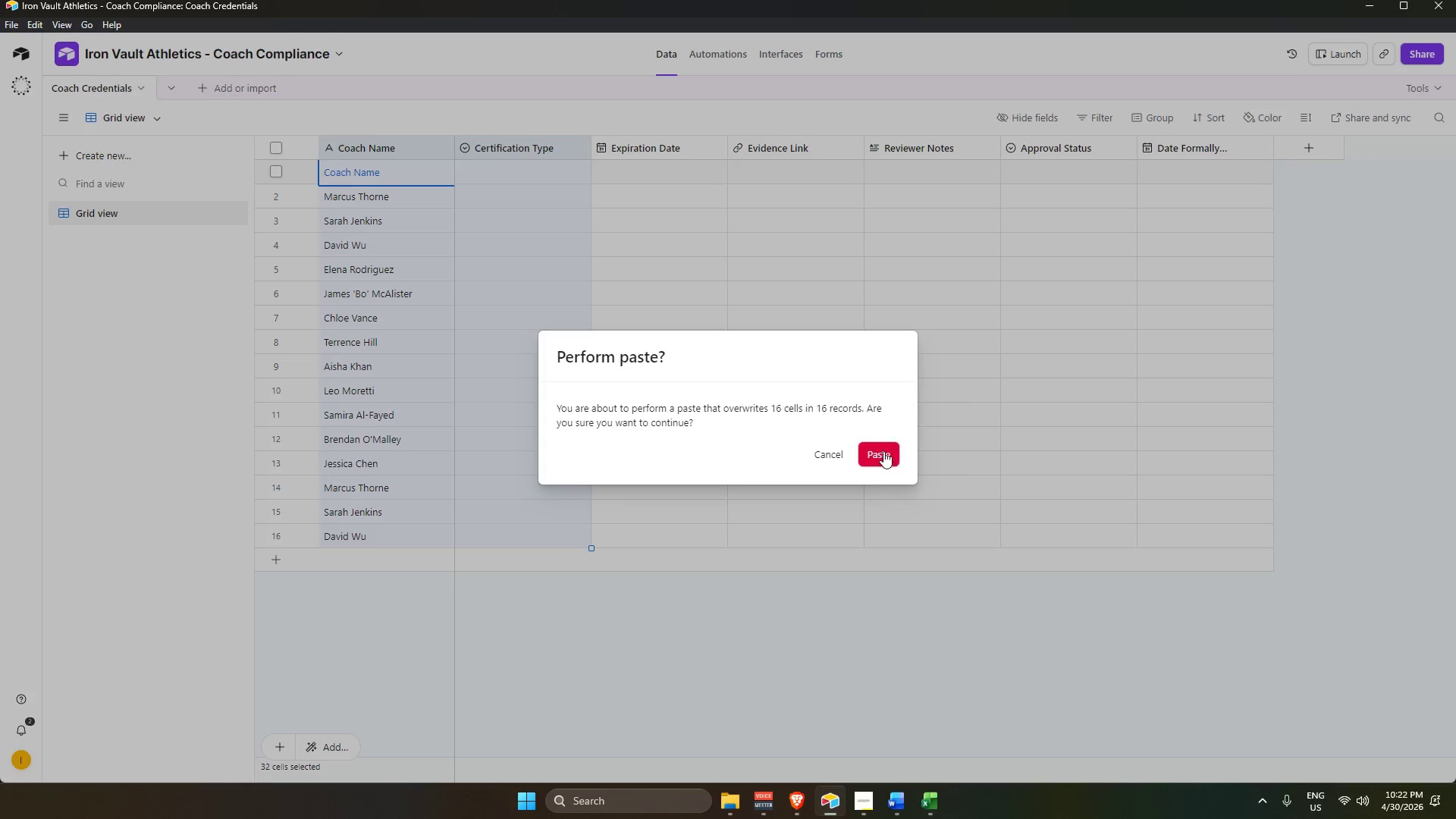 
left_click([883, 452])
 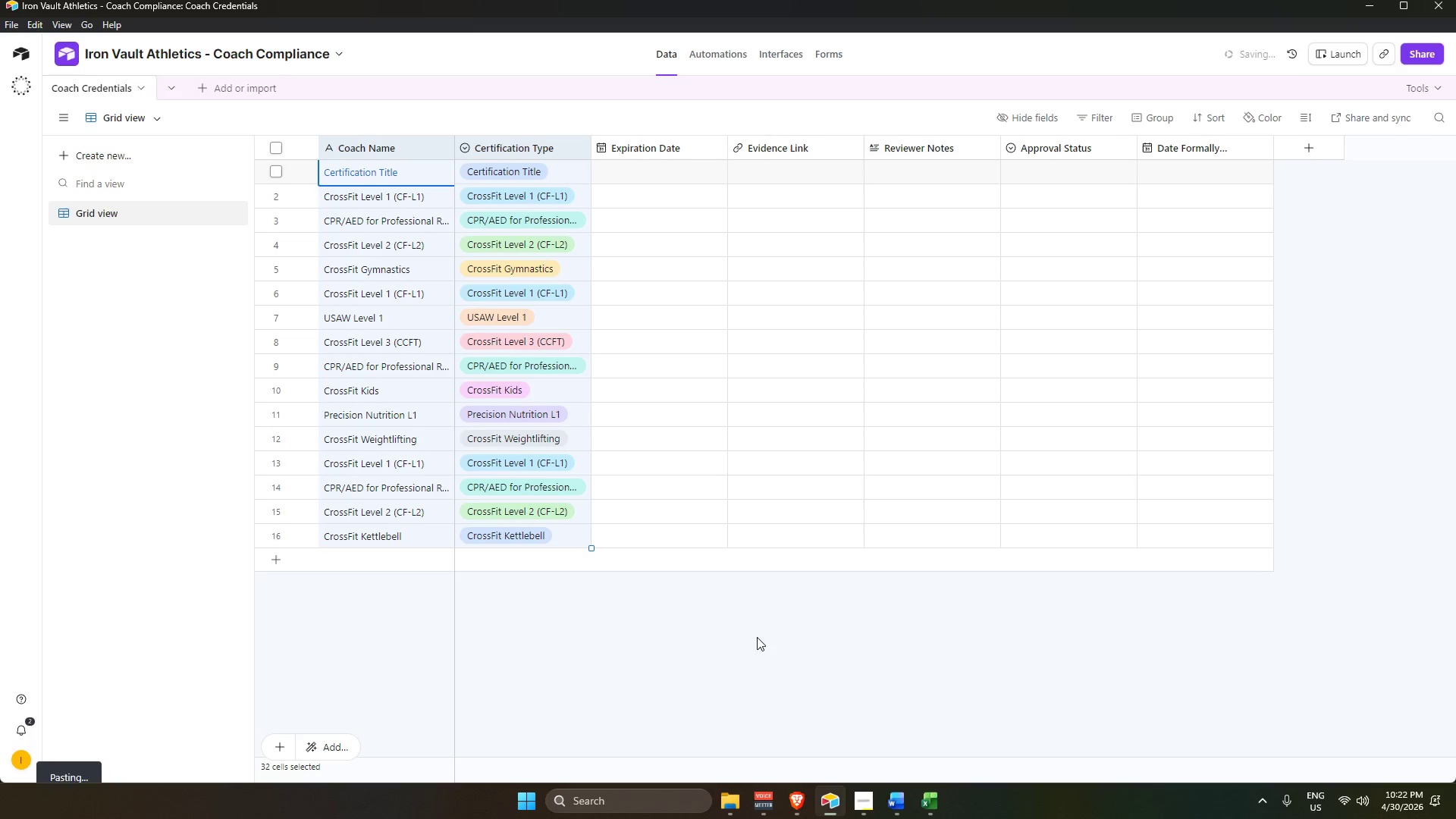 
left_click([757, 637])
 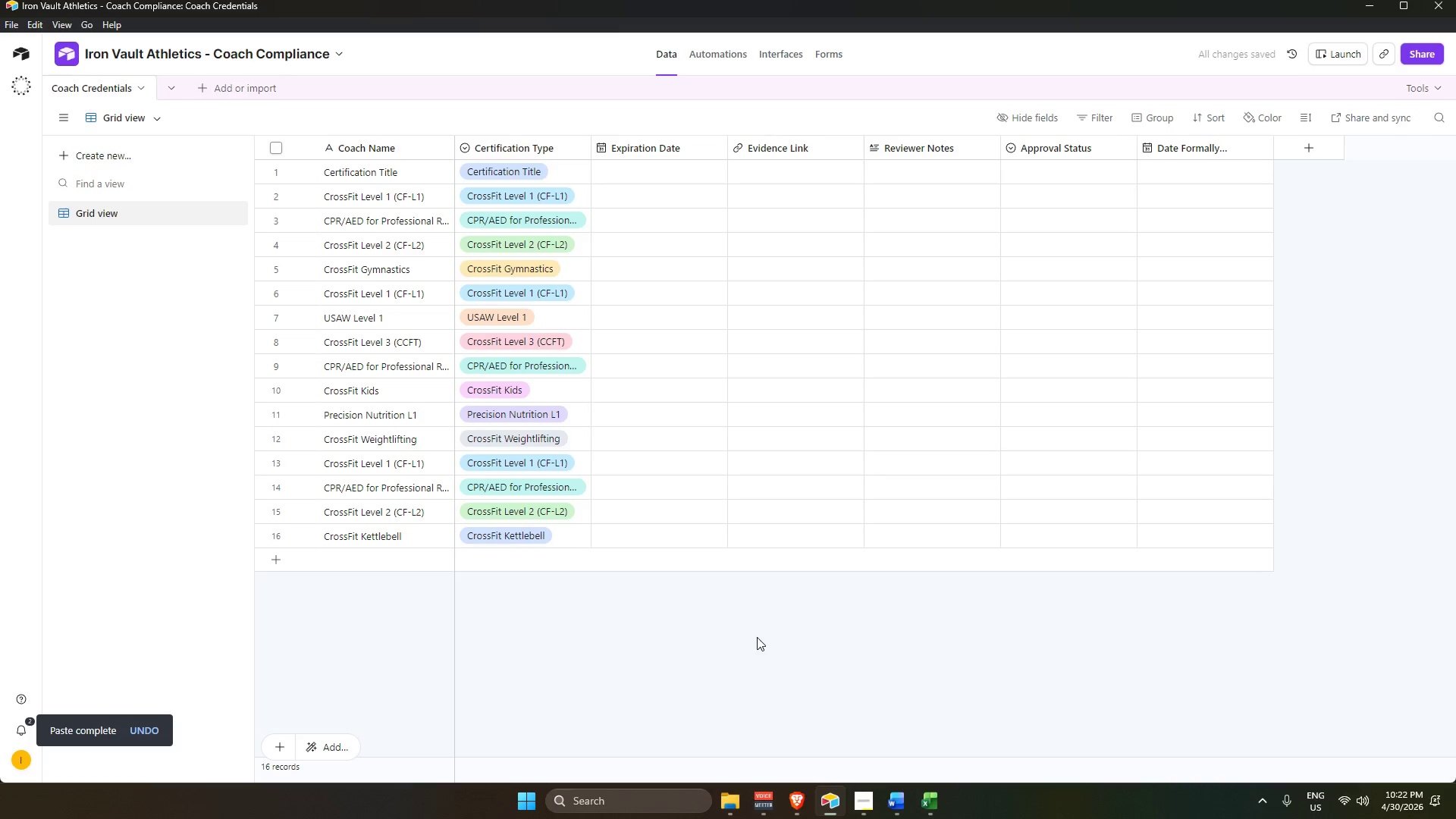 
key(Alt+AltLeft)
 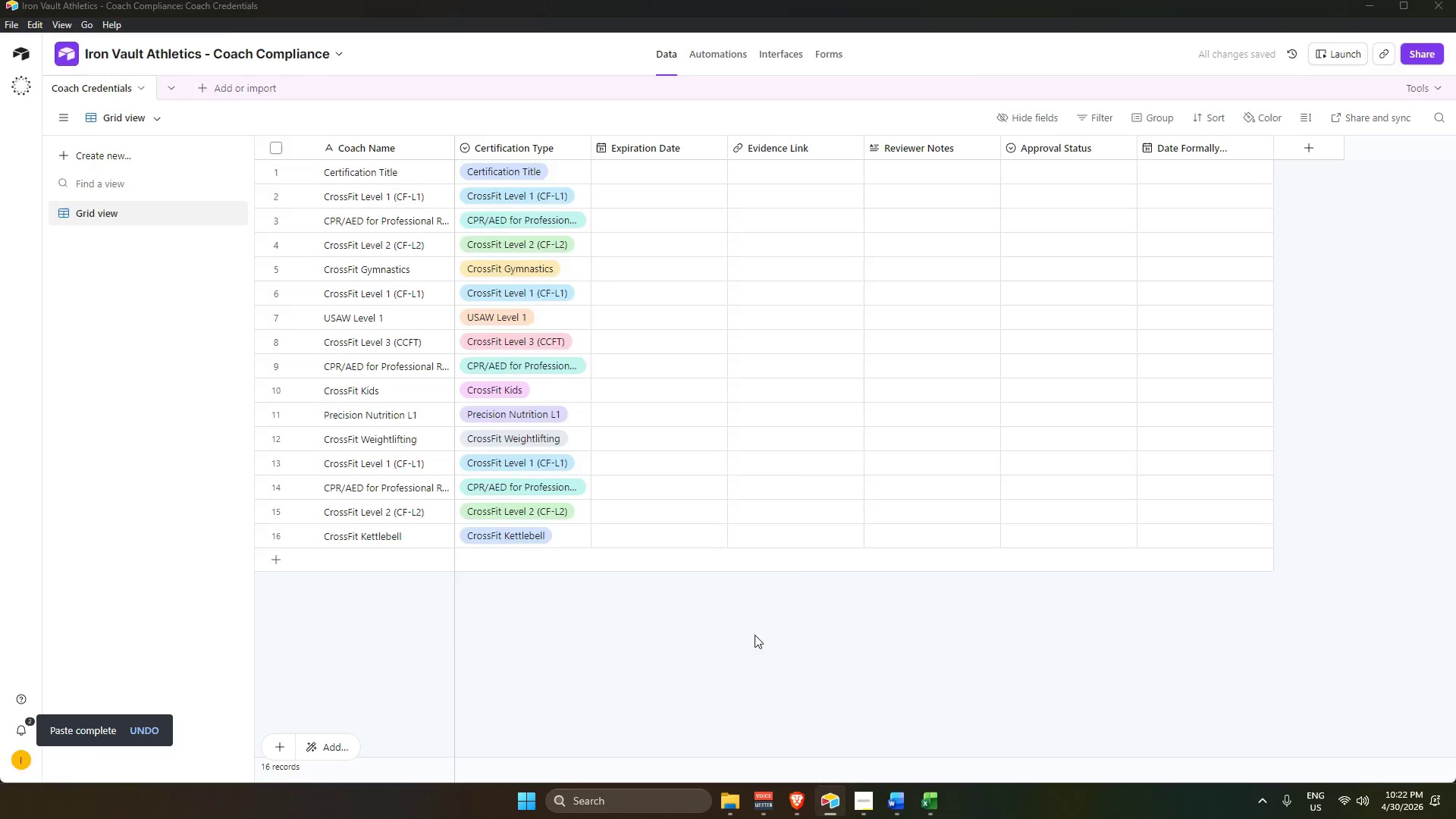 
key(Alt+Tab)
 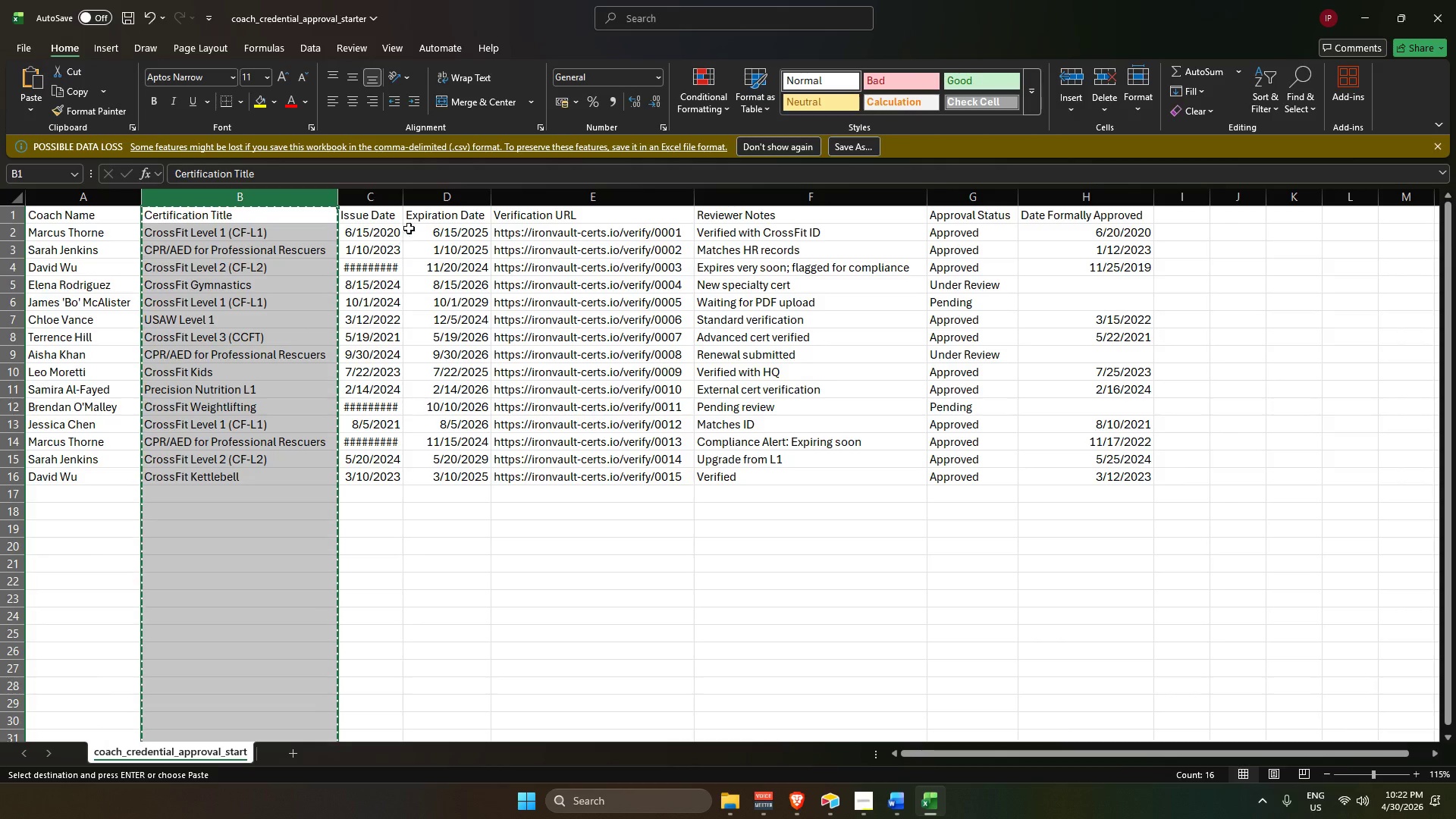 
left_click([388, 206])
 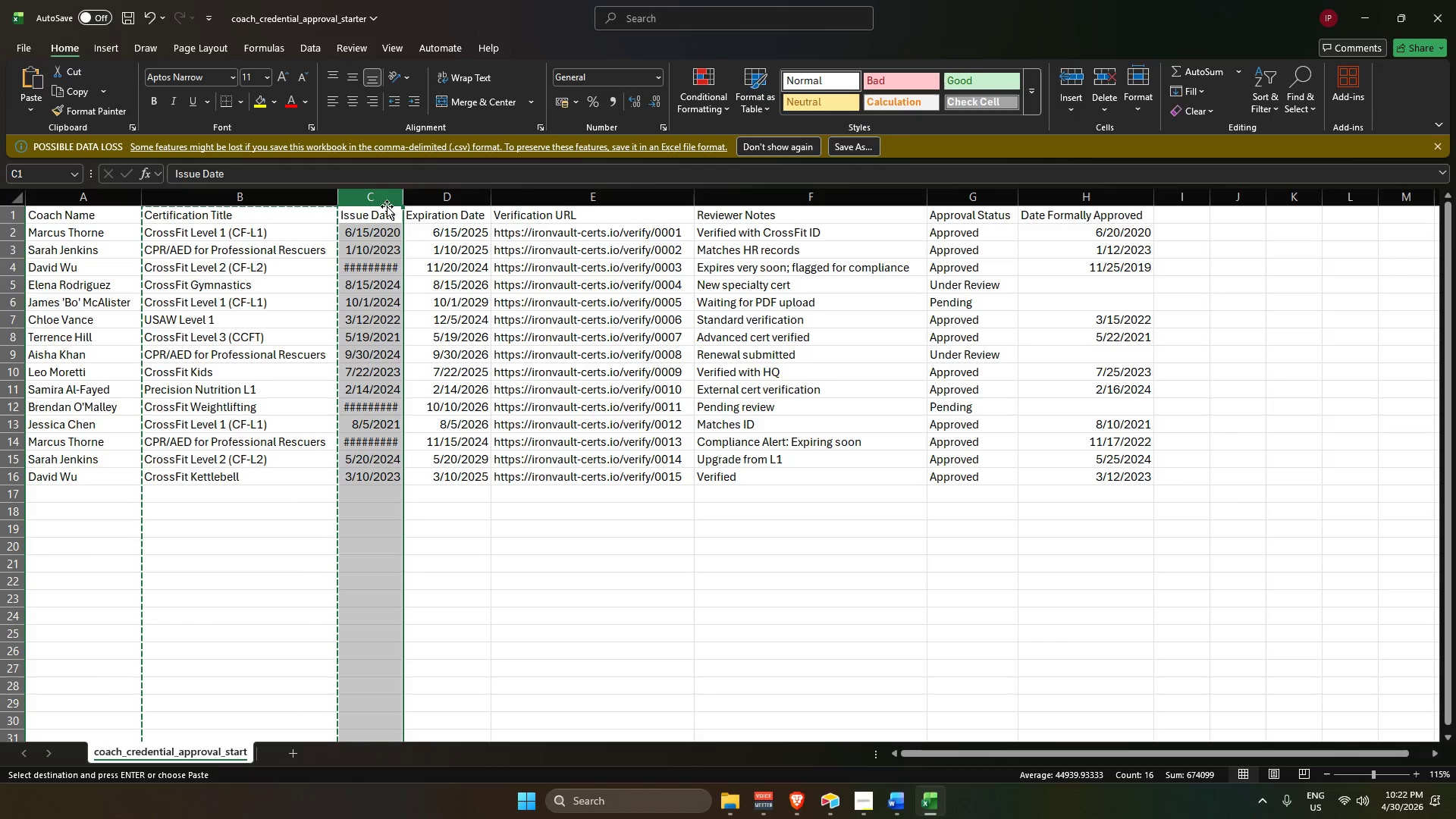 
key(Control+C)
 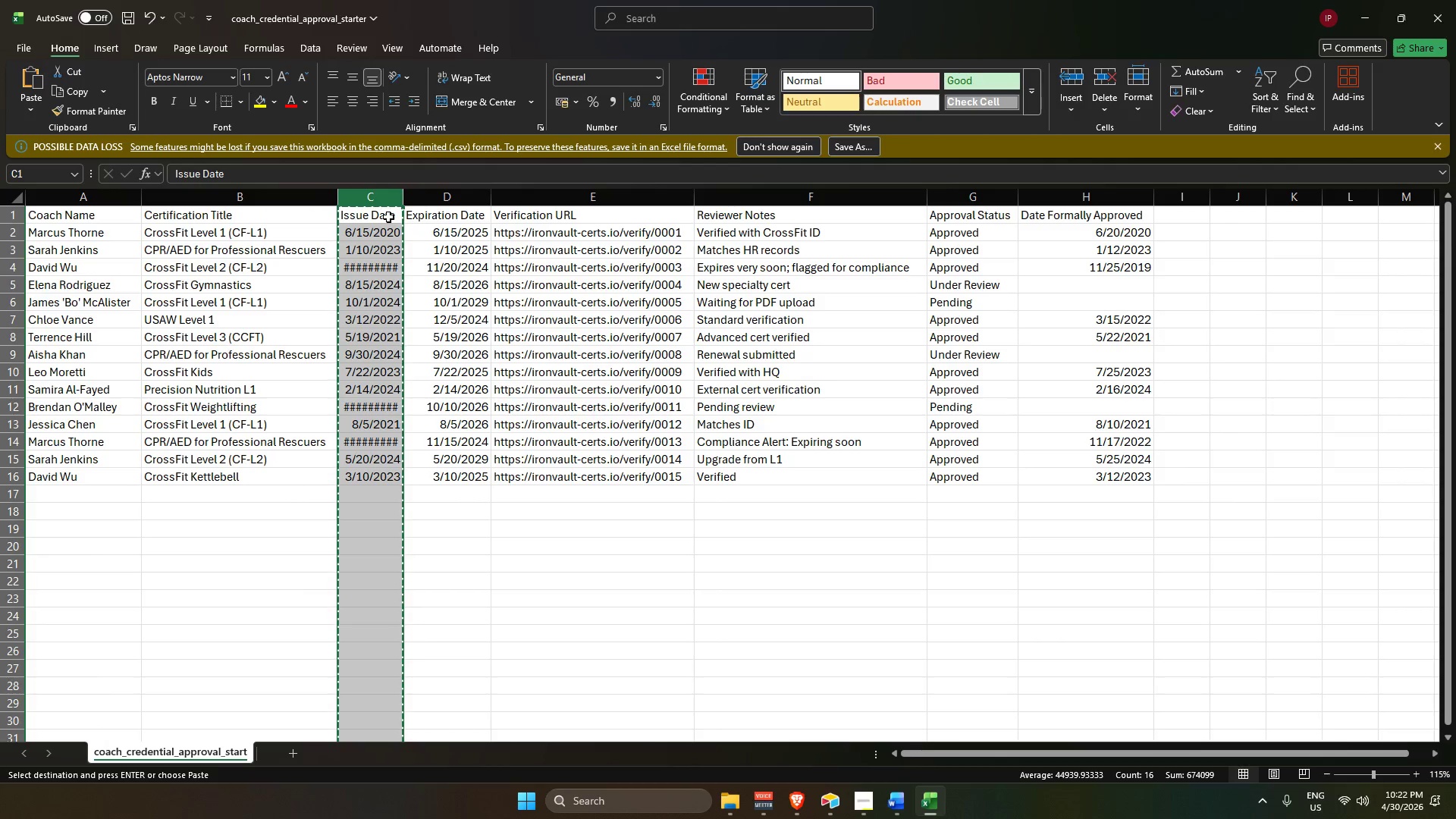 
key(Alt+AltLeft)
 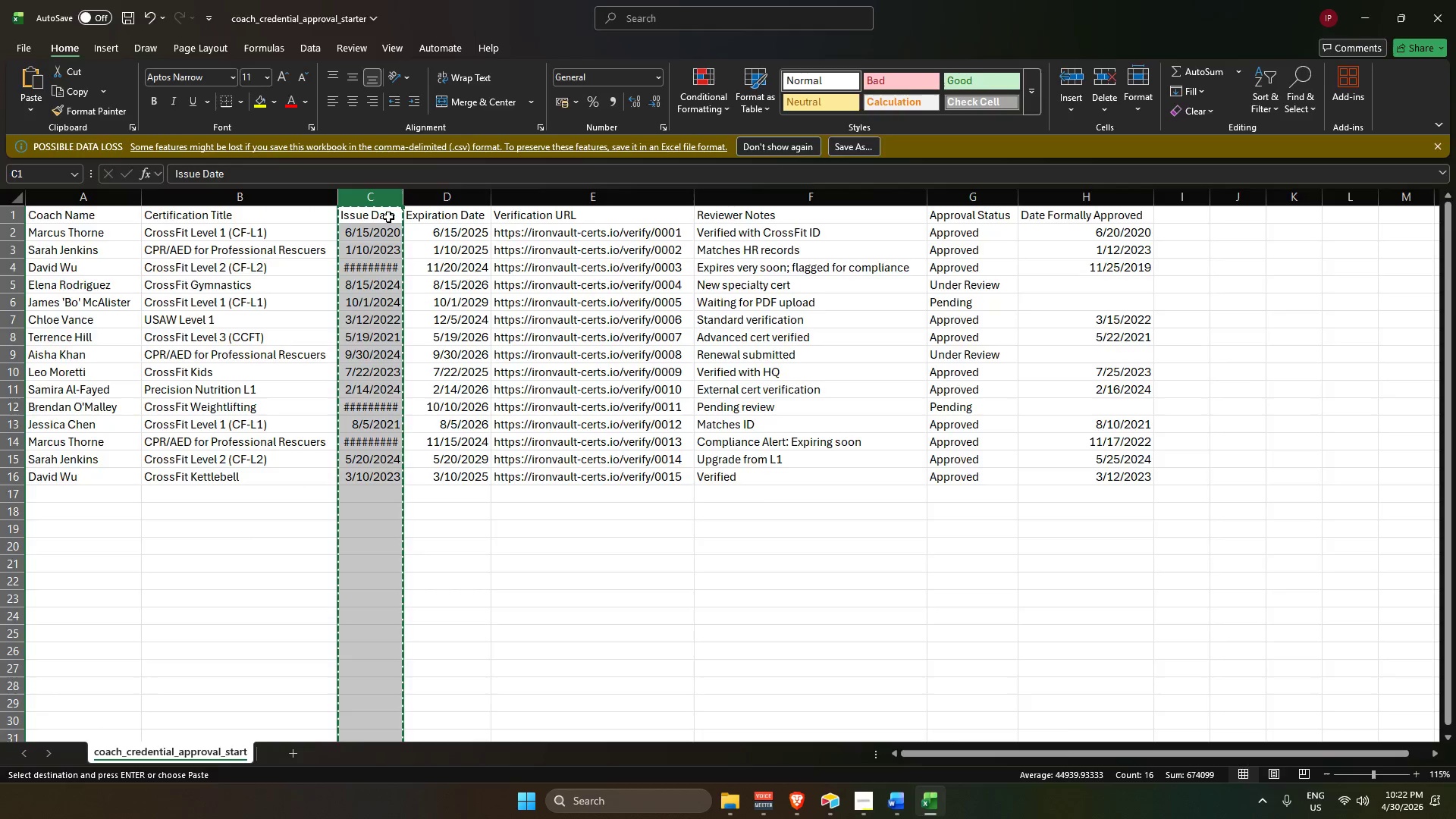 
key(Alt+Tab)
 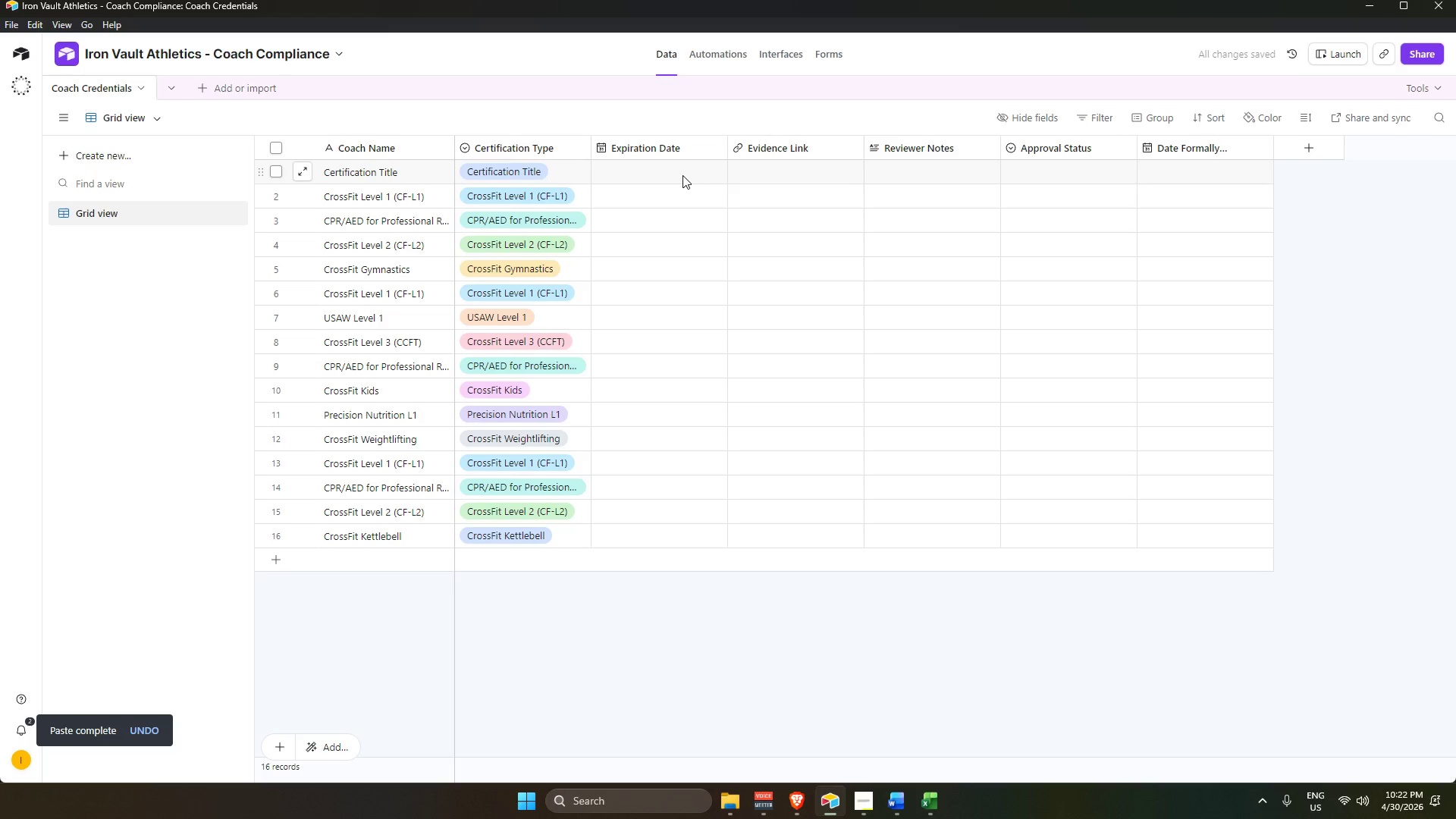 
key(Alt+AltLeft)
 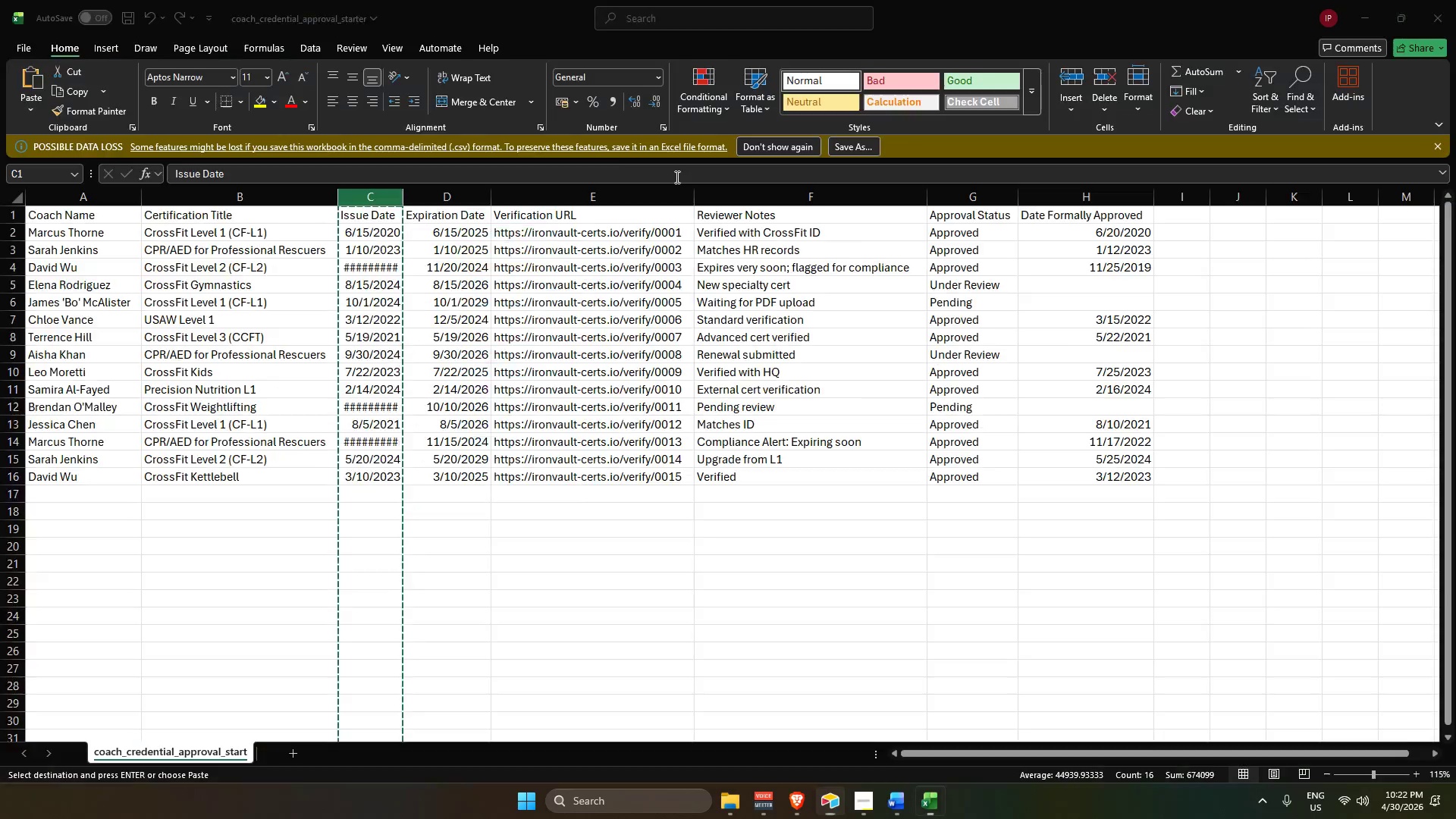 
key(Alt+Tab)
 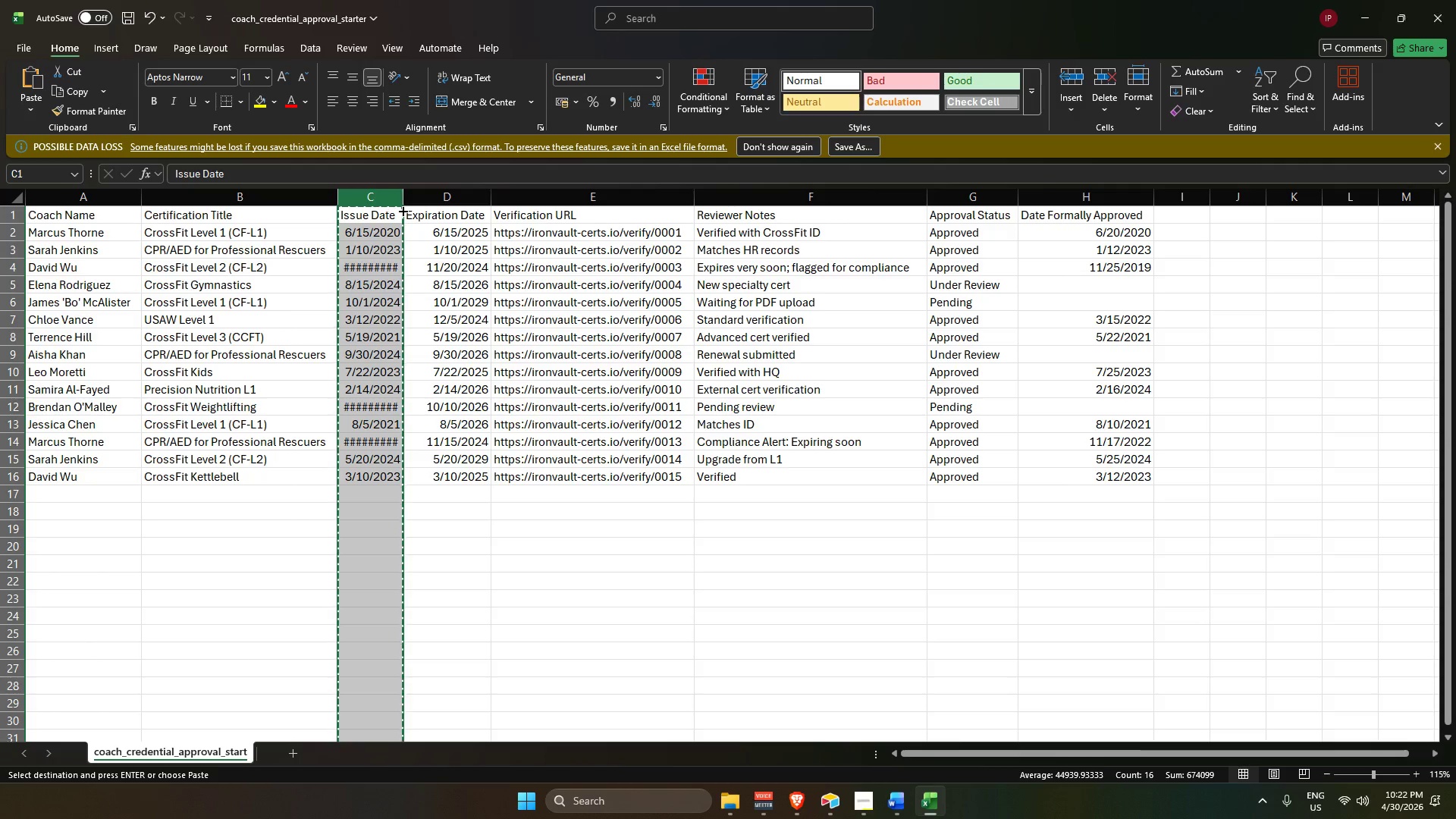 
double_click([400, 199])
 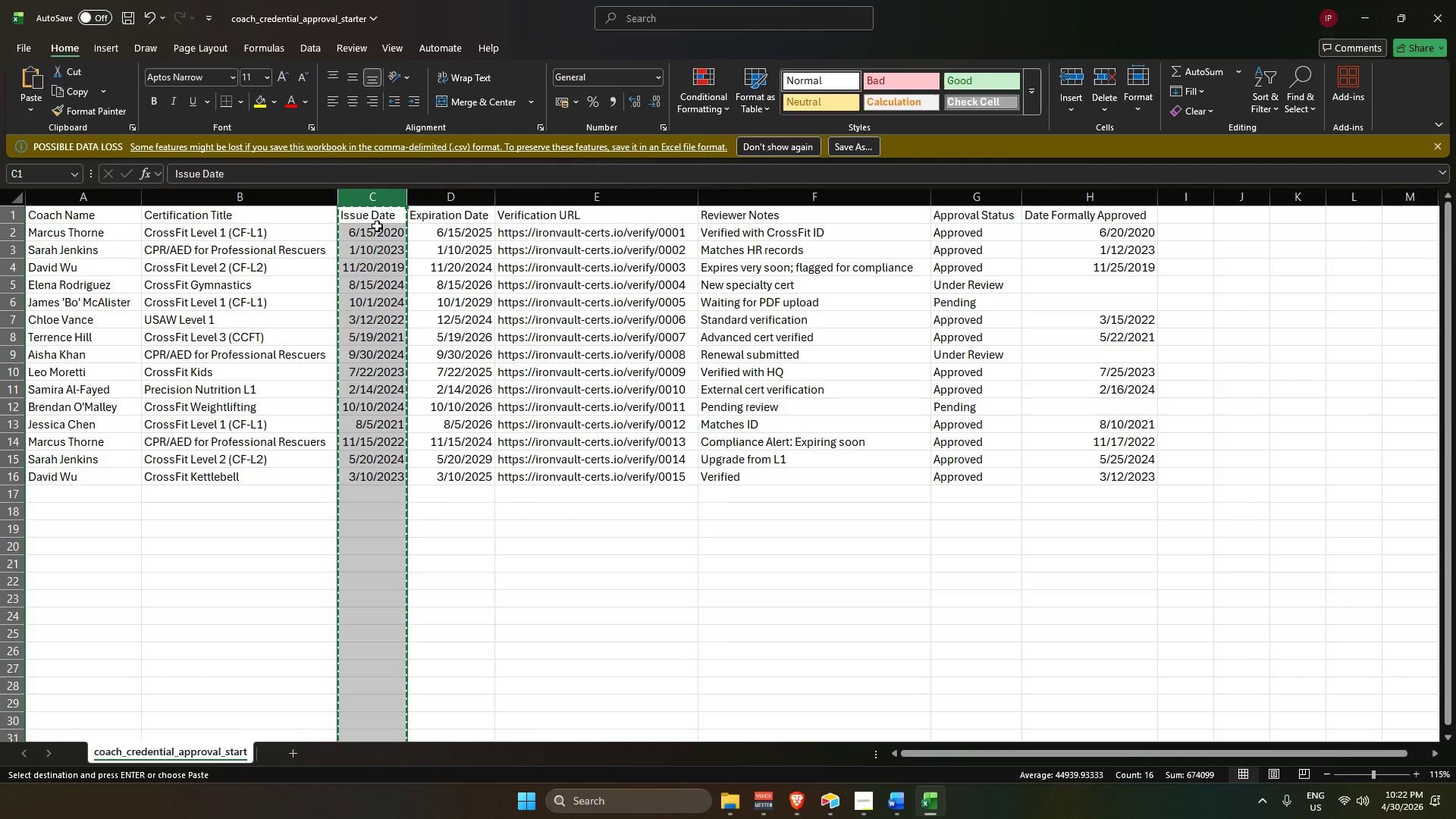 
key(Control+C)
 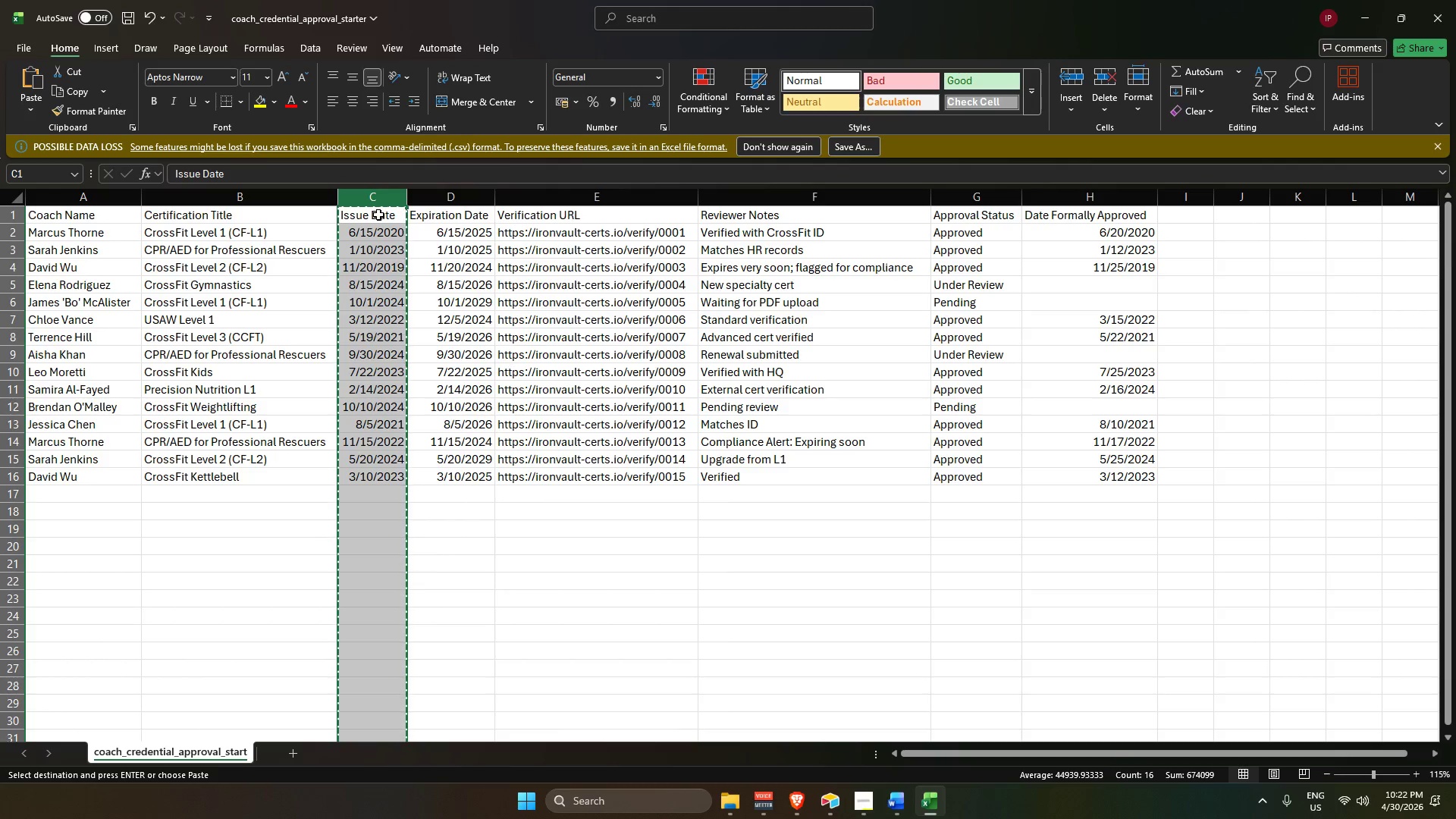 
key(Alt+AltLeft)
 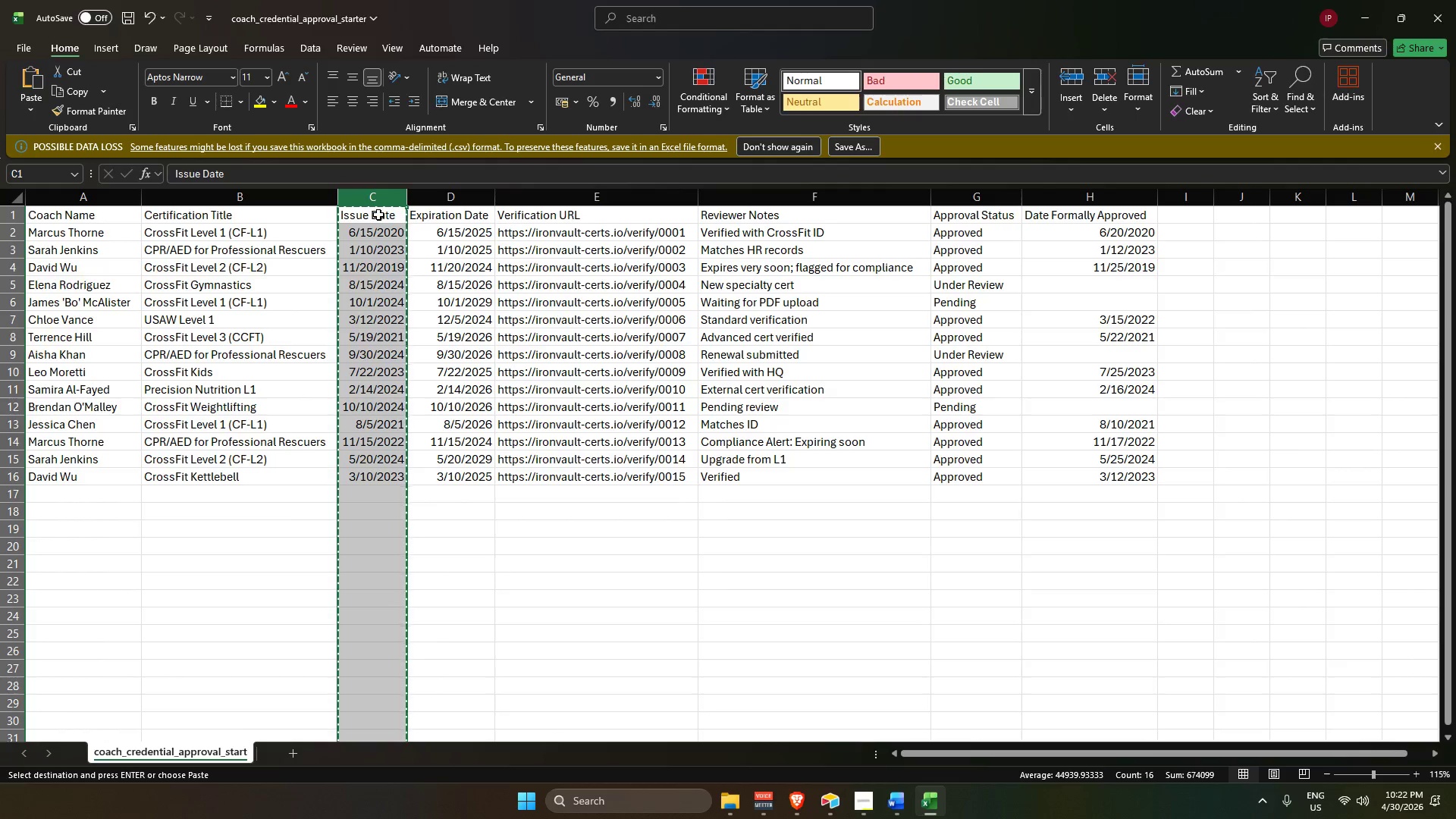 
key(Alt+Tab)
 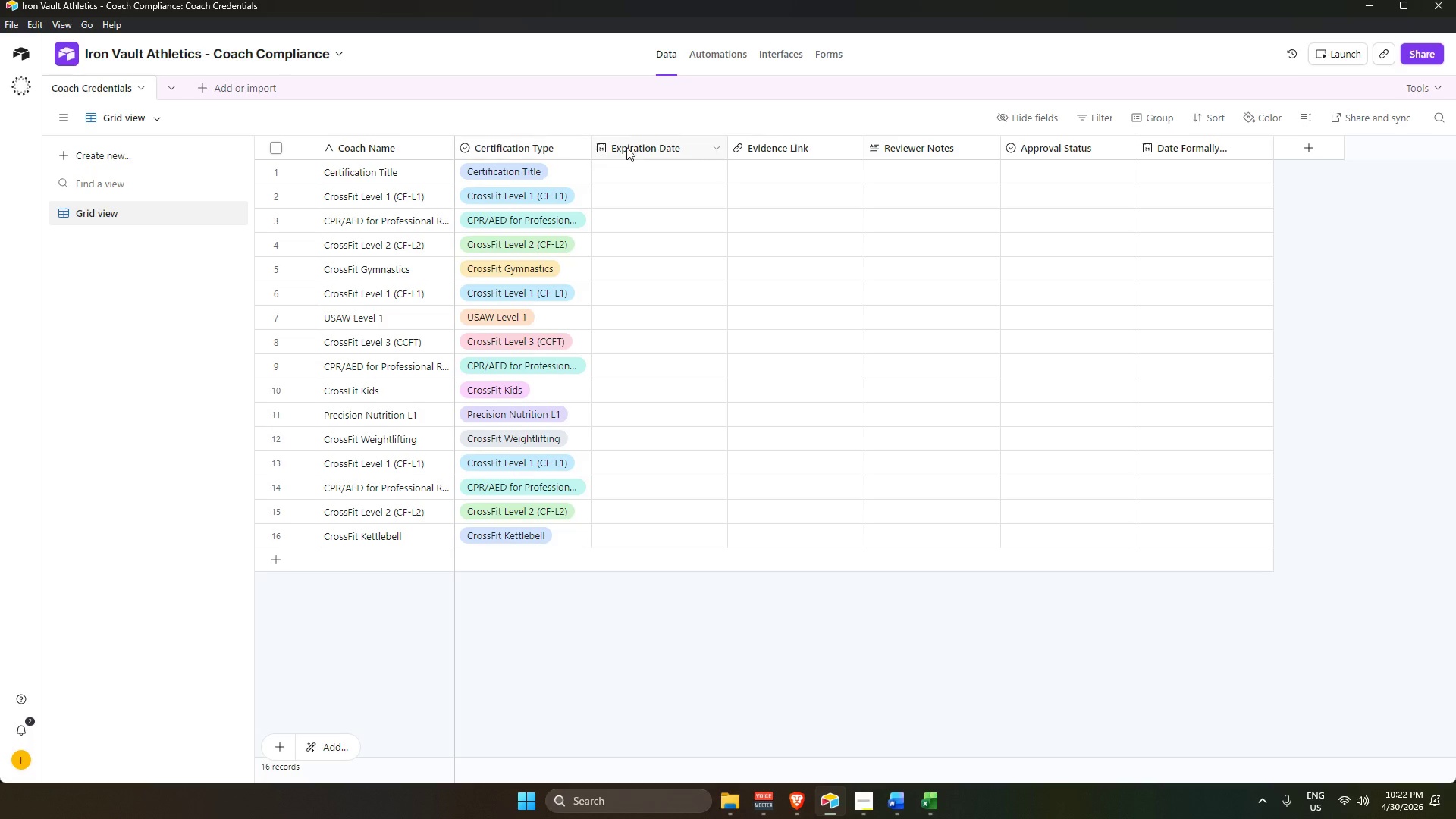 
left_click([629, 146])
 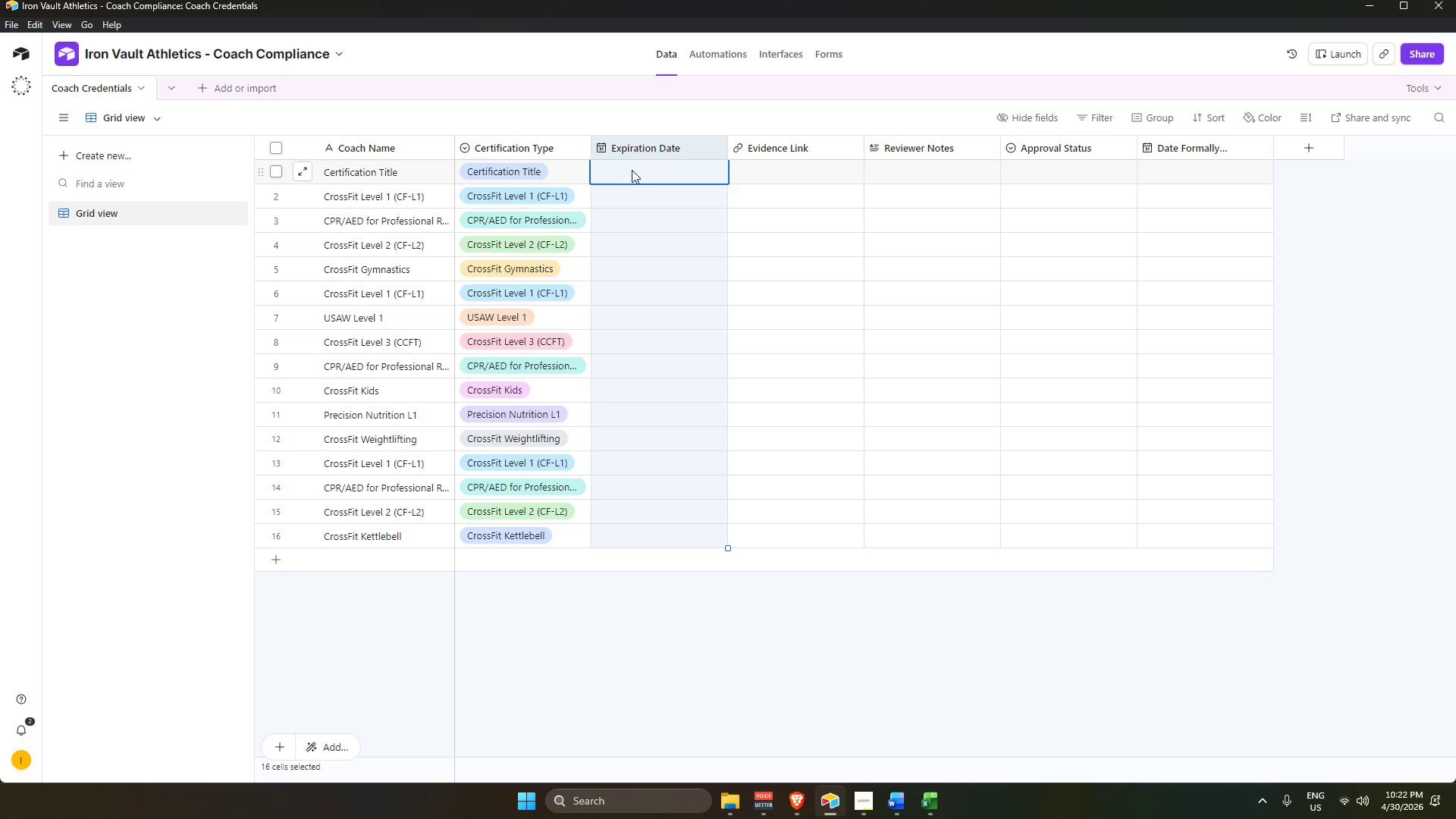 
key(Tab)
 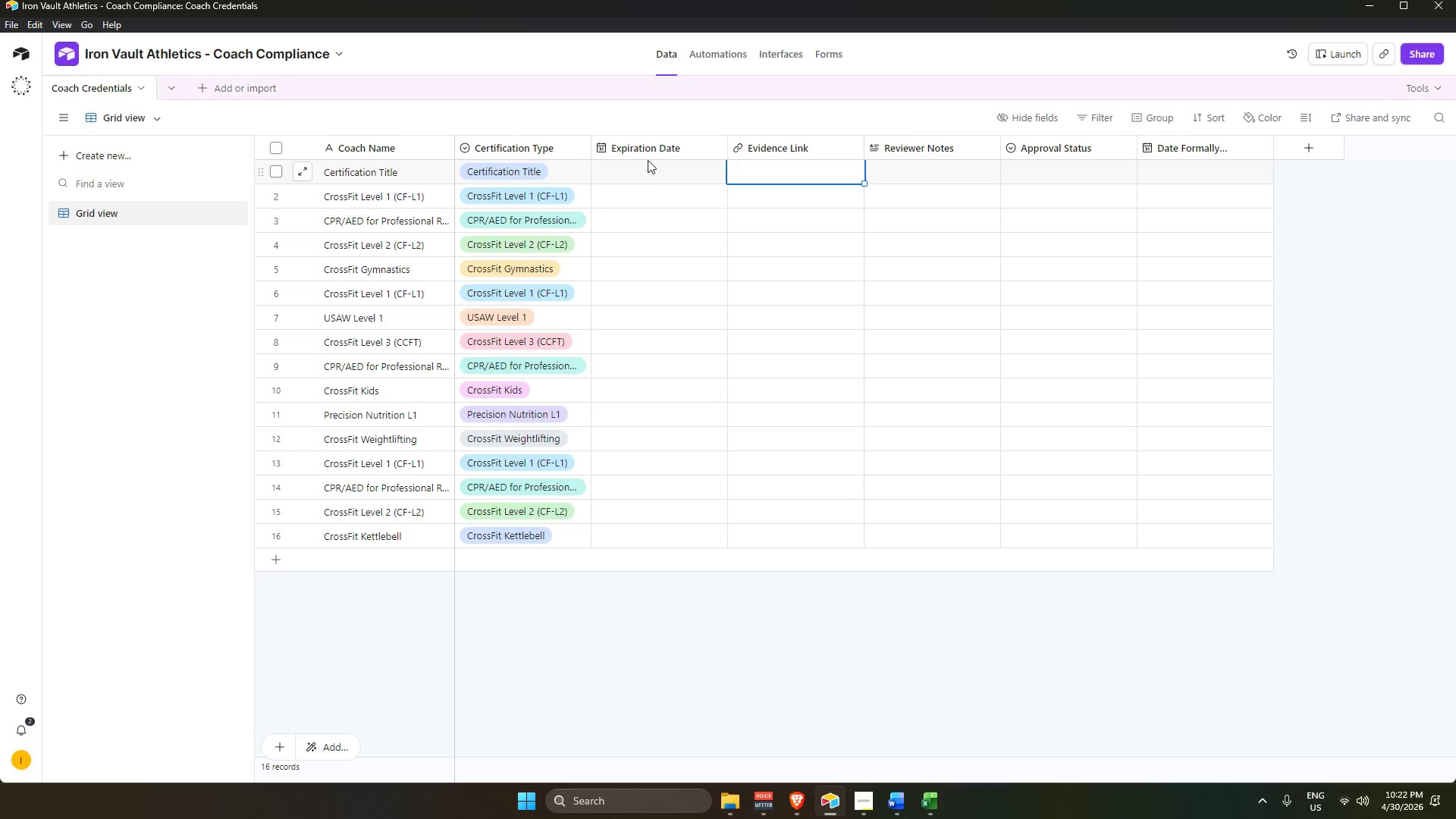 
left_click([647, 152])
 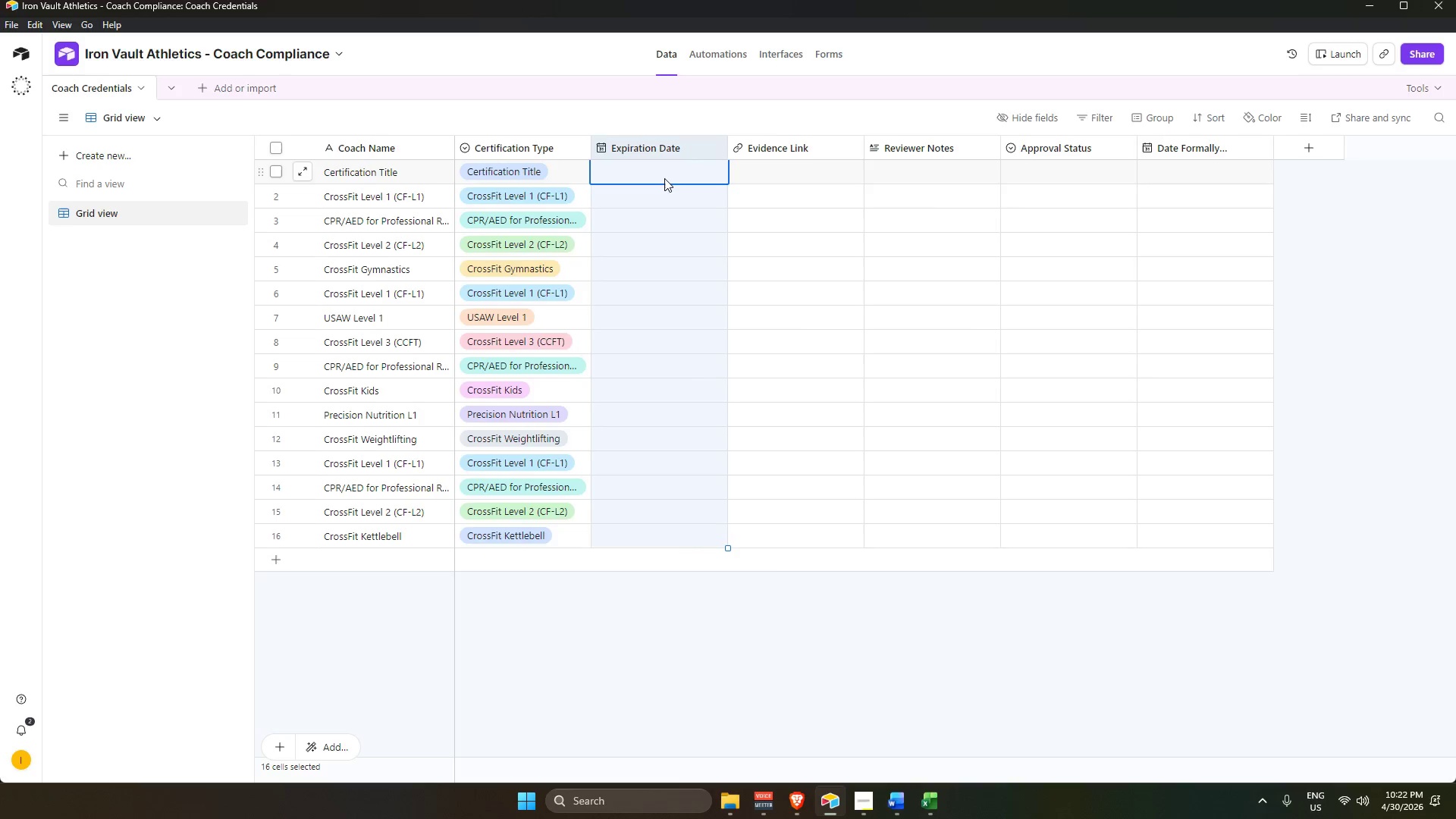 
key(Alt+AltLeft)
 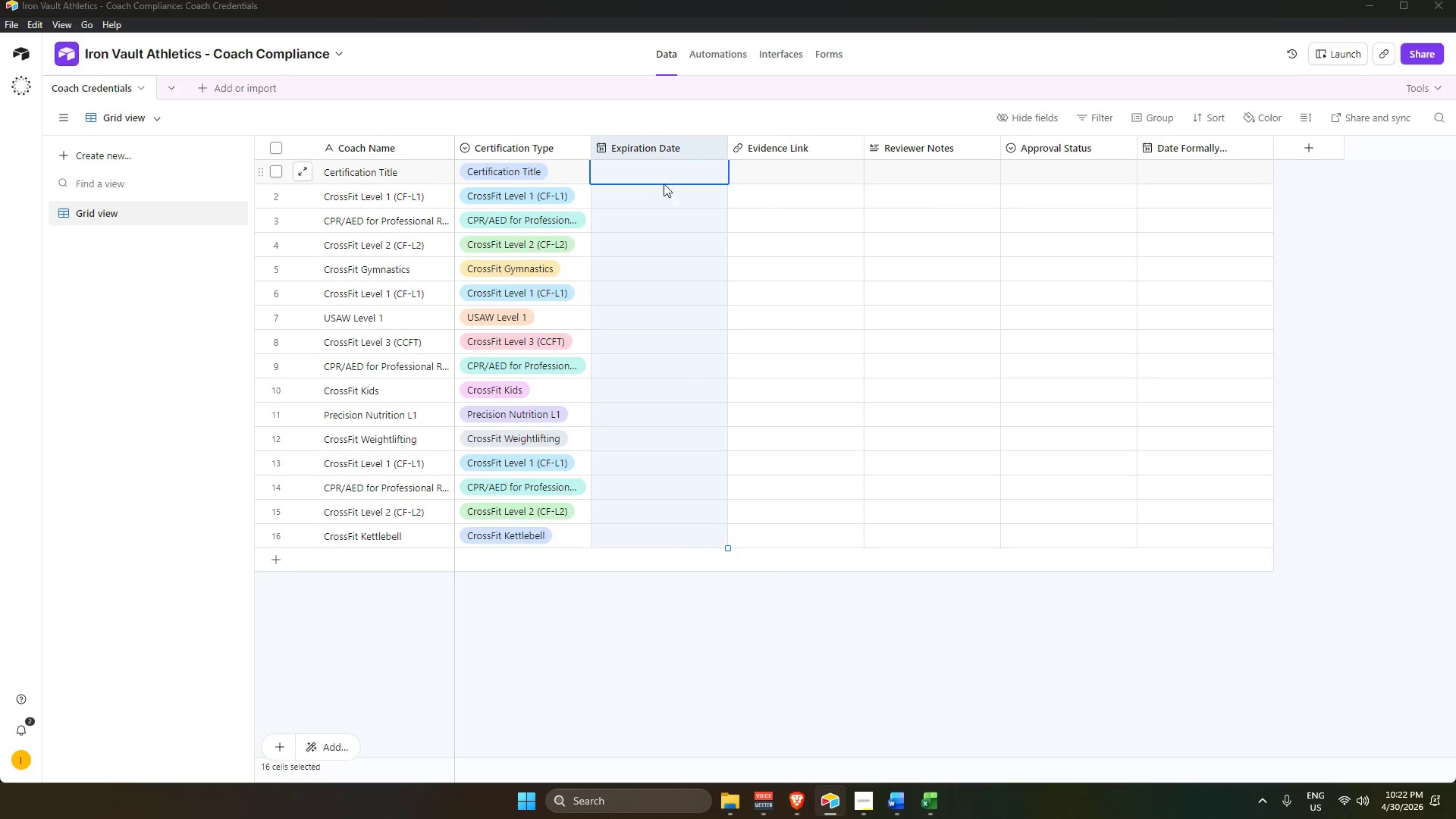 
key(Alt+Tab)
 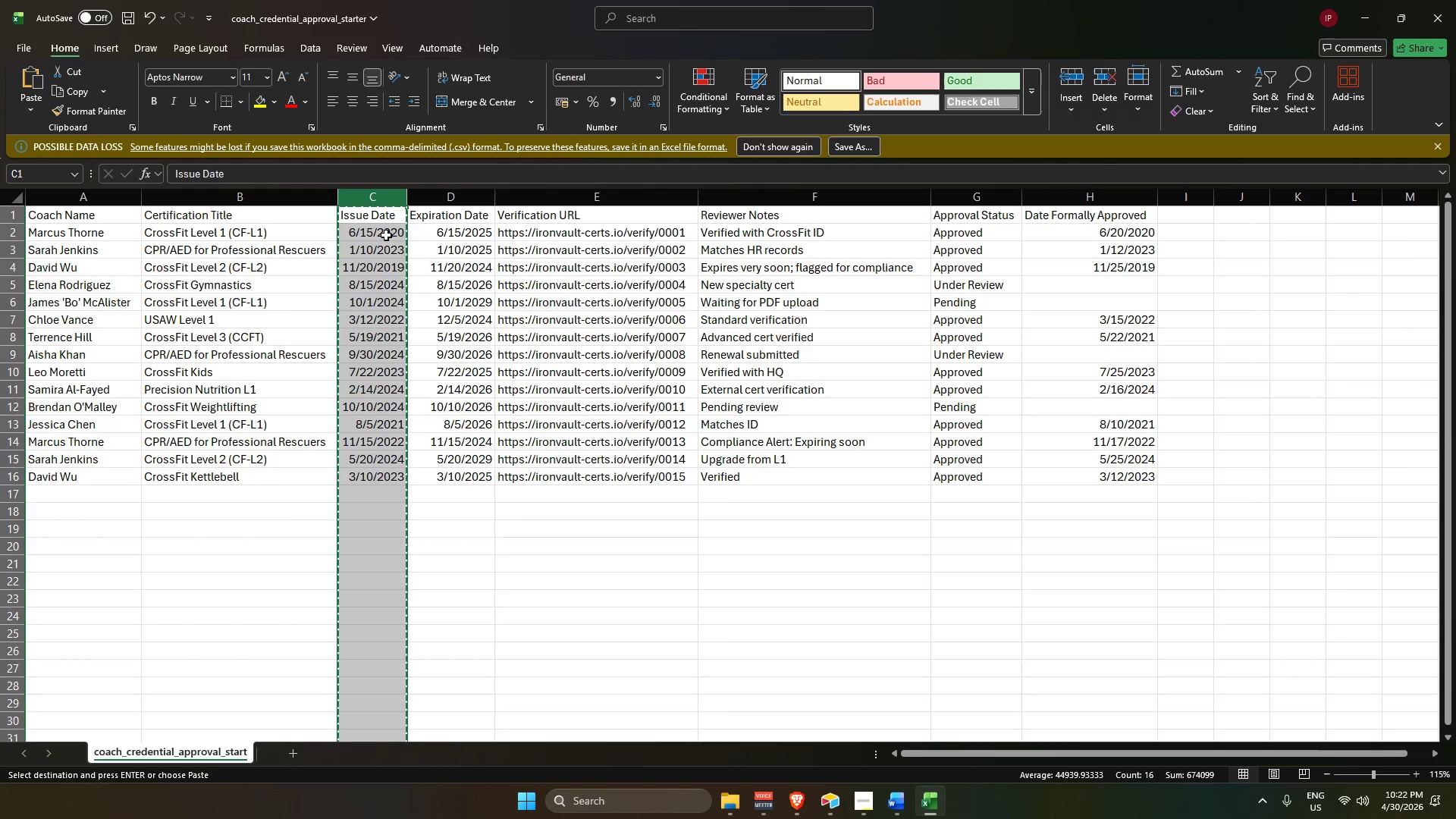 
hold_key(key=AltLeft, duration=0.66)
 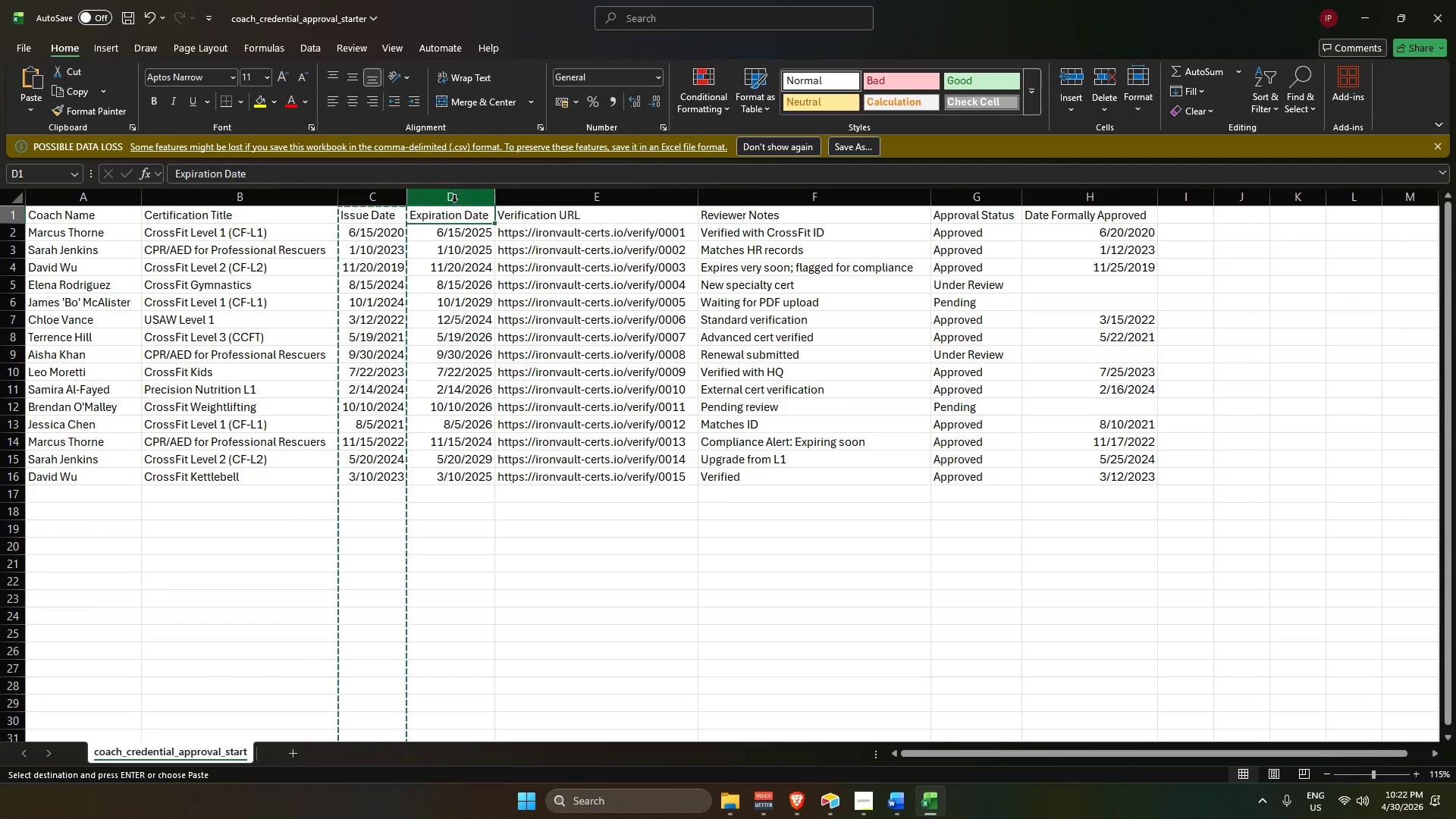 
double_click([454, 202])
 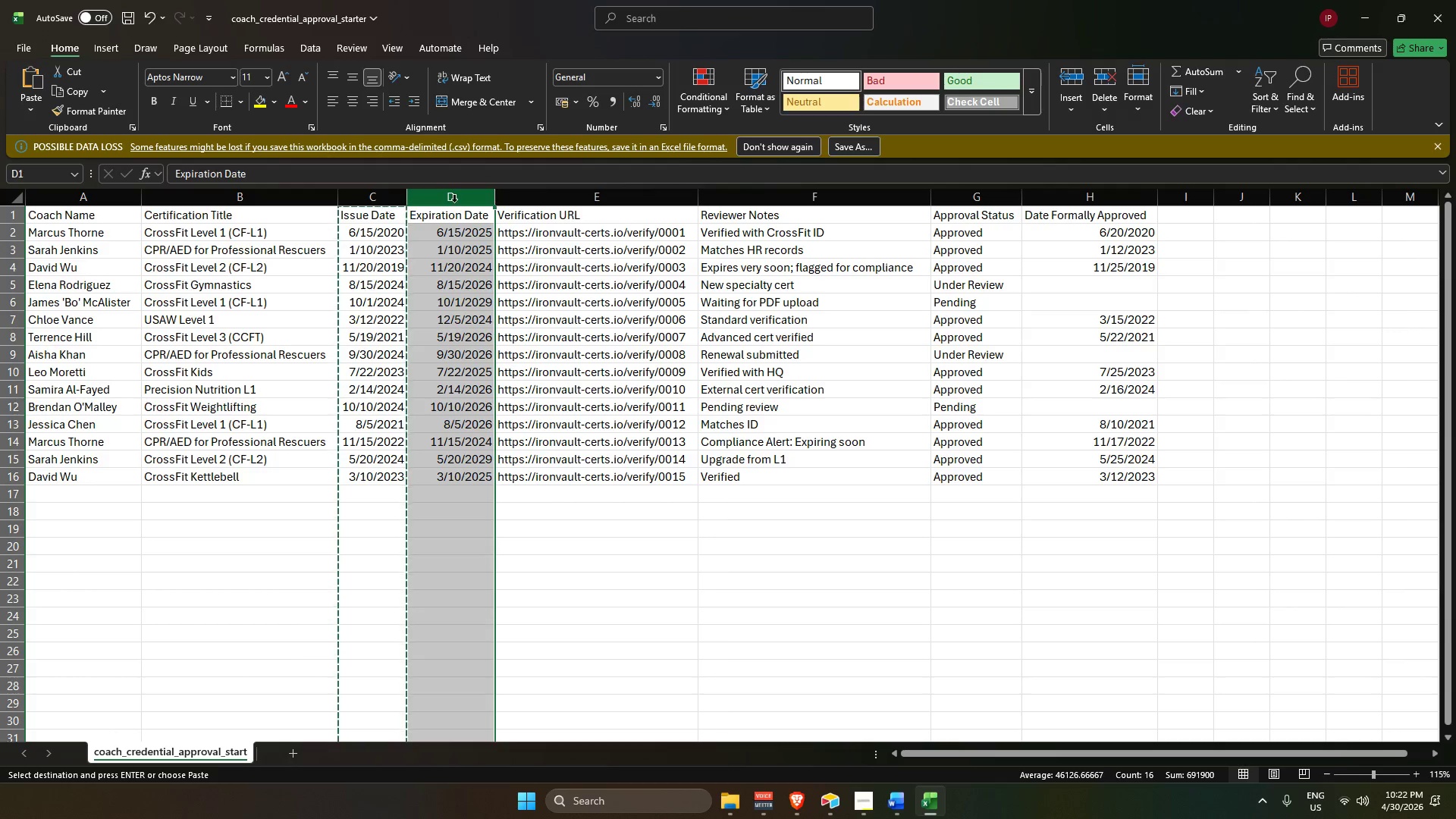 
key(Control+C)
 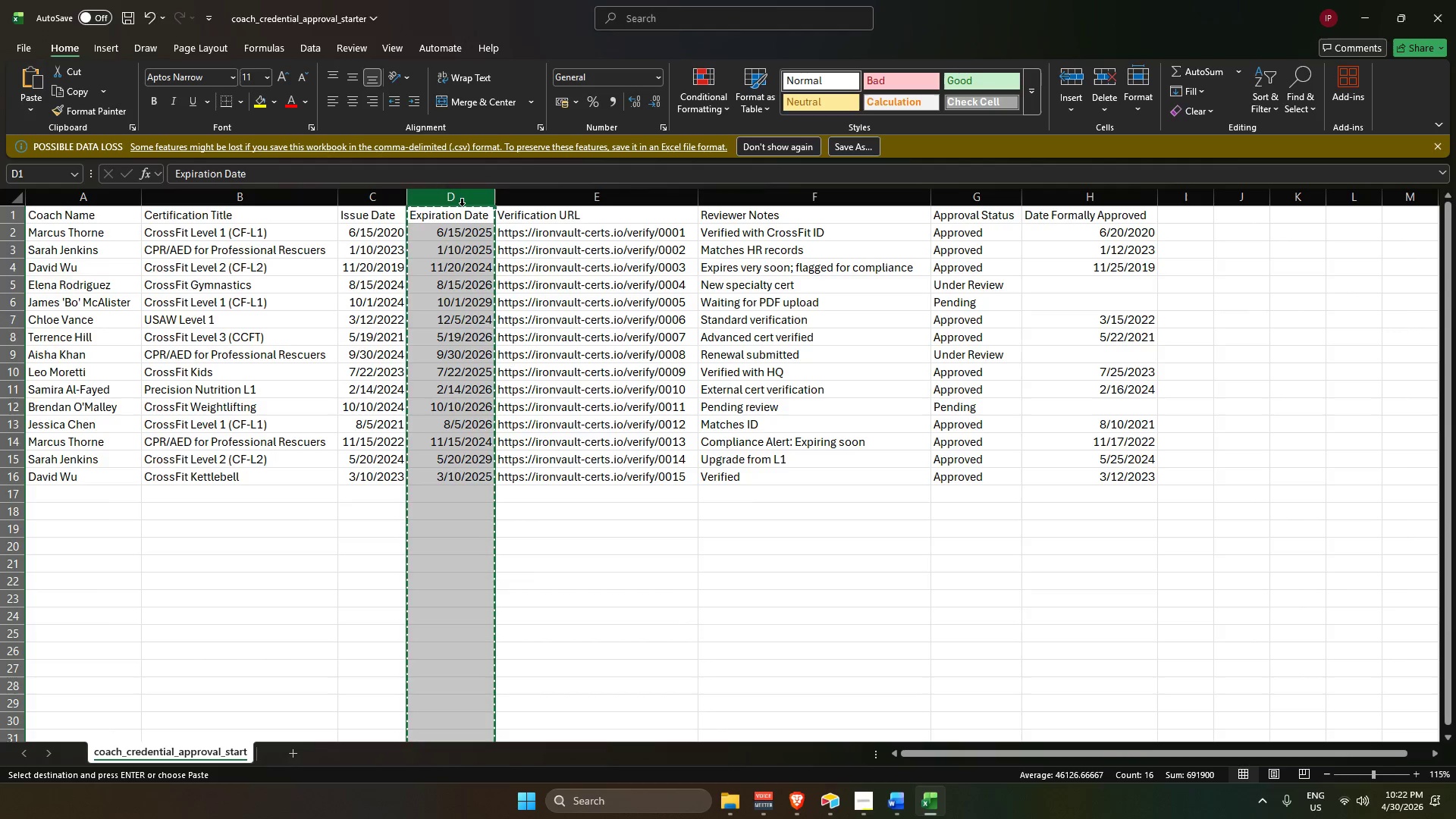 
key(Alt+AltLeft)
 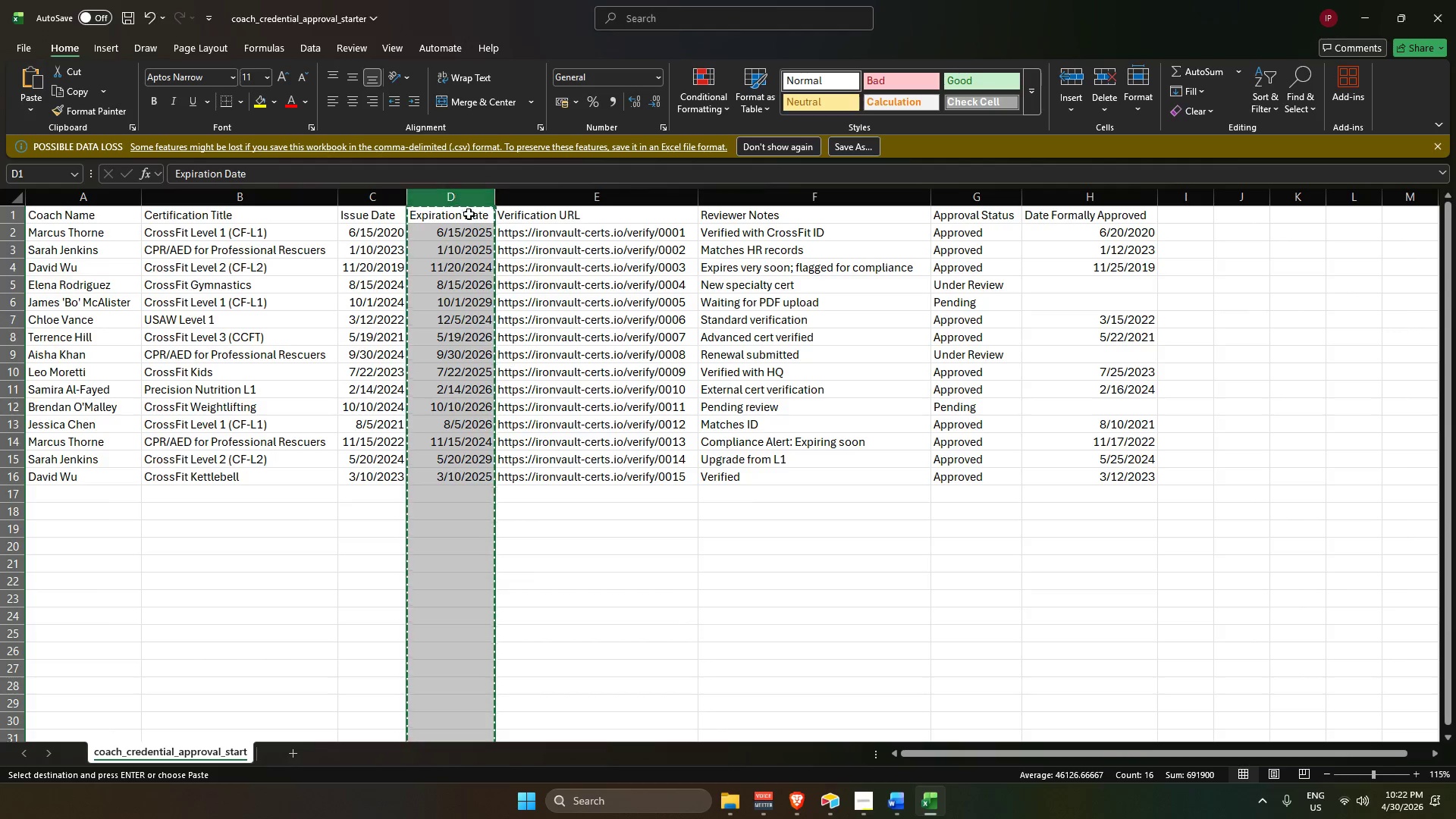 
key(Alt+Tab)
 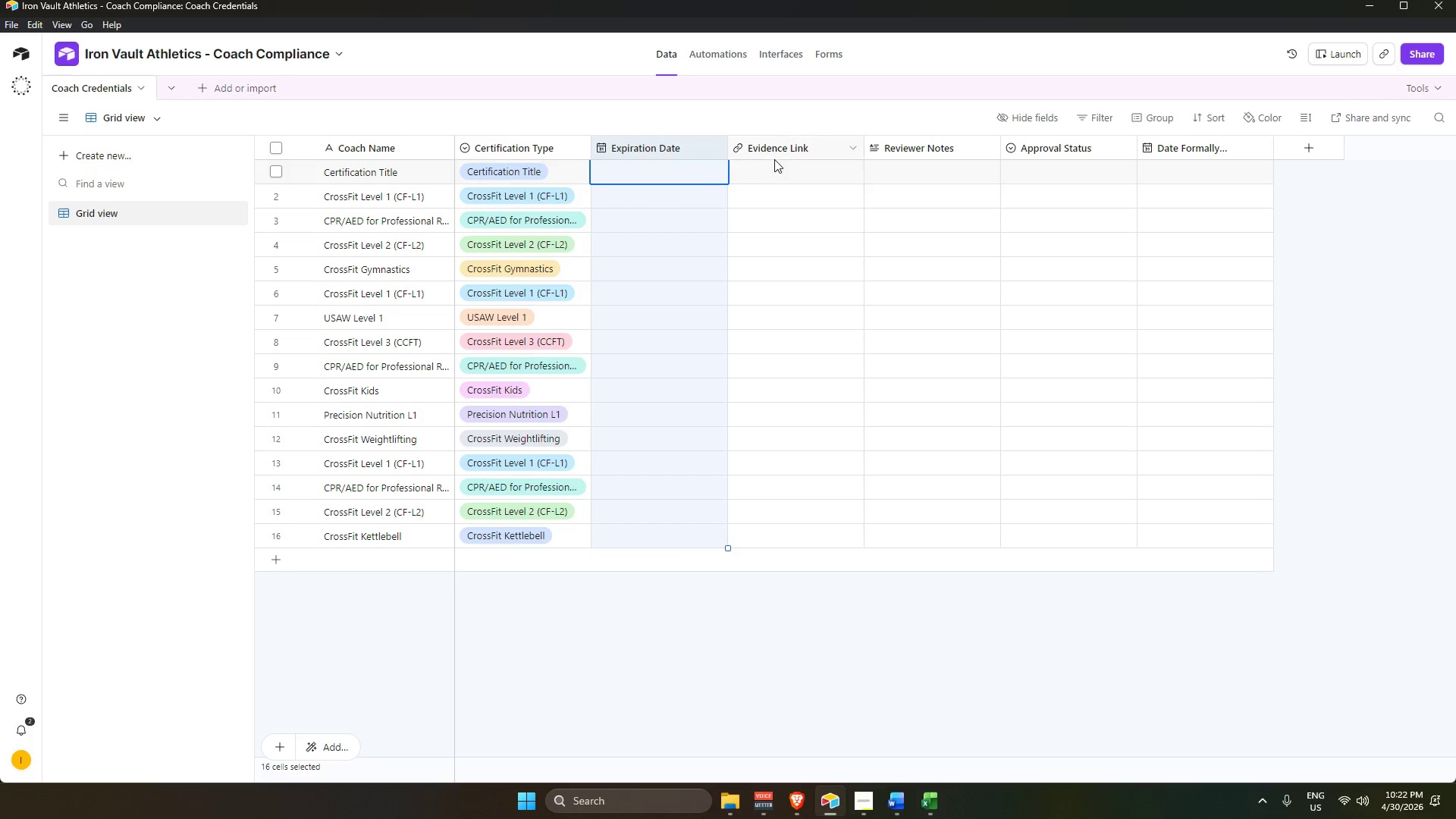 
key(Control+V)
 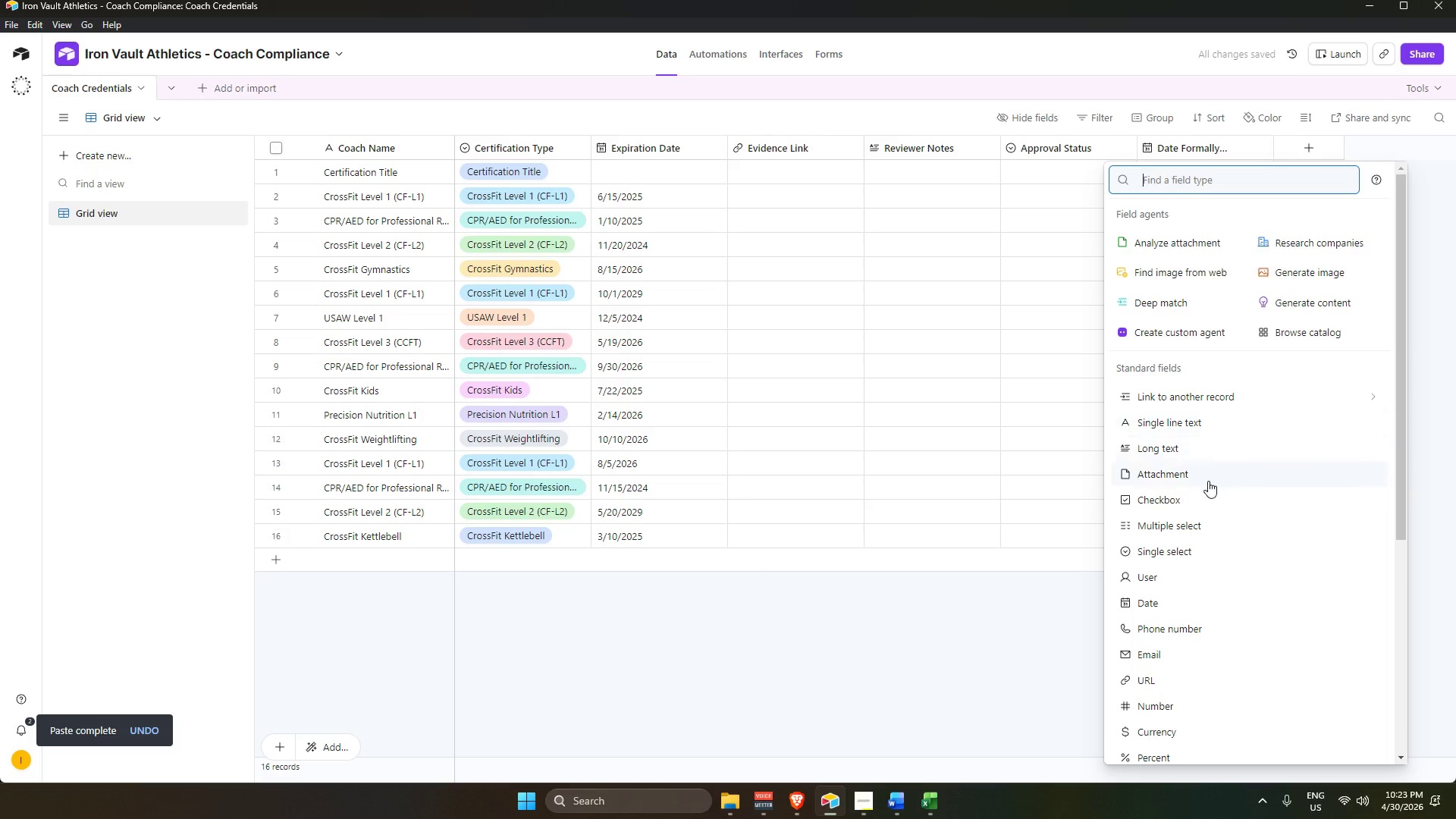 
wait(7.34)
 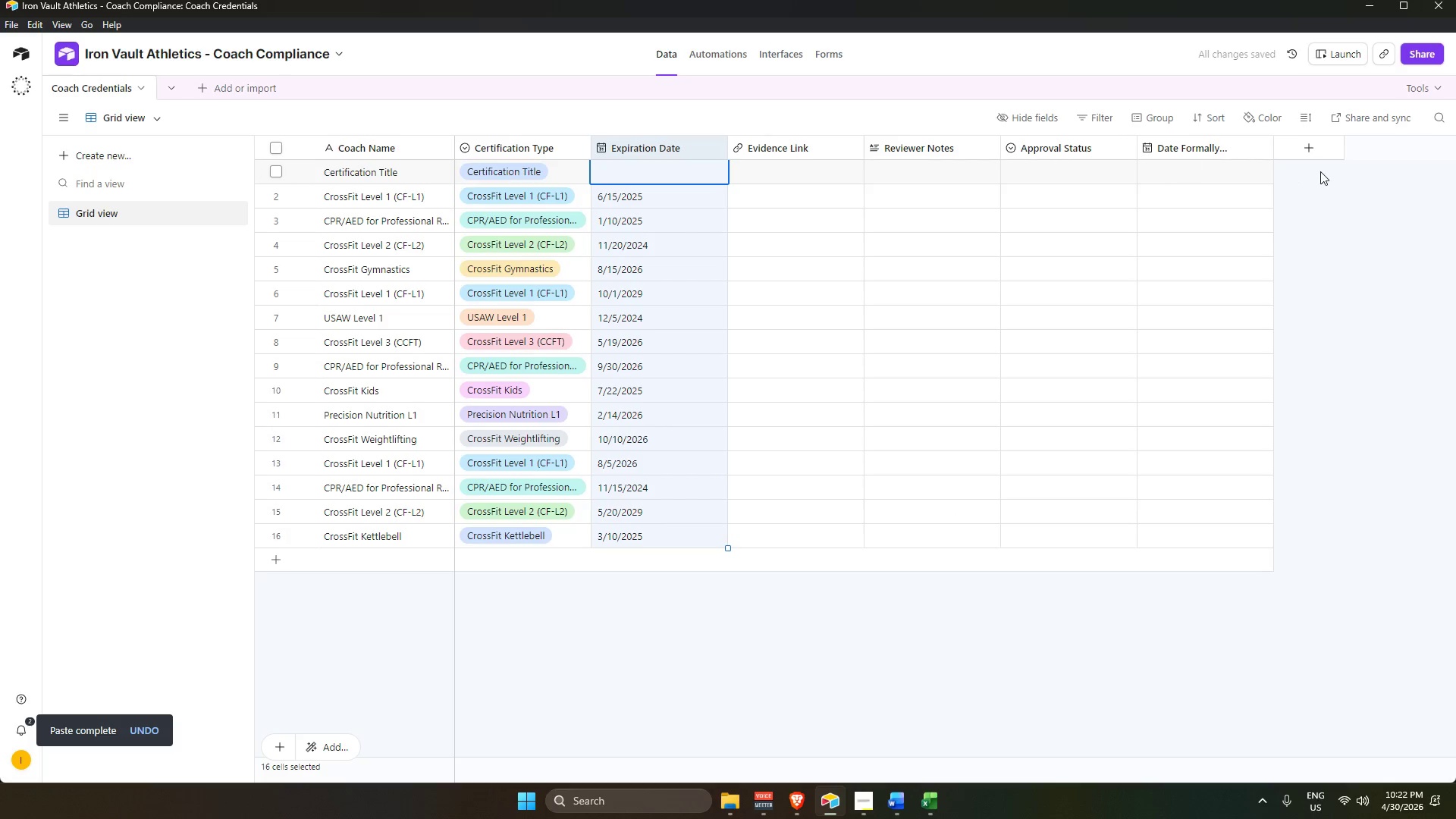 
left_click([941, 620])
 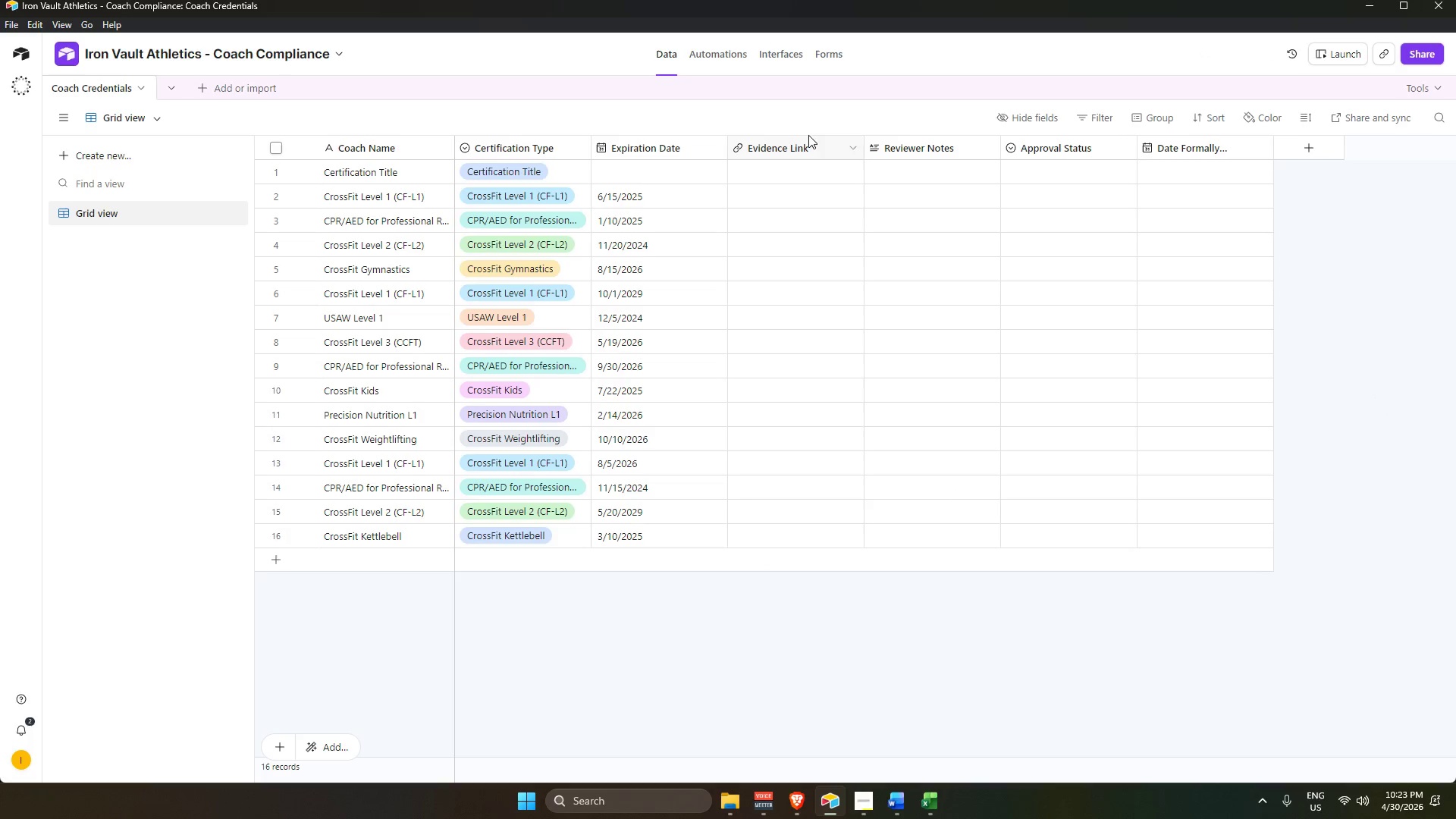 
key(Alt+AltLeft)
 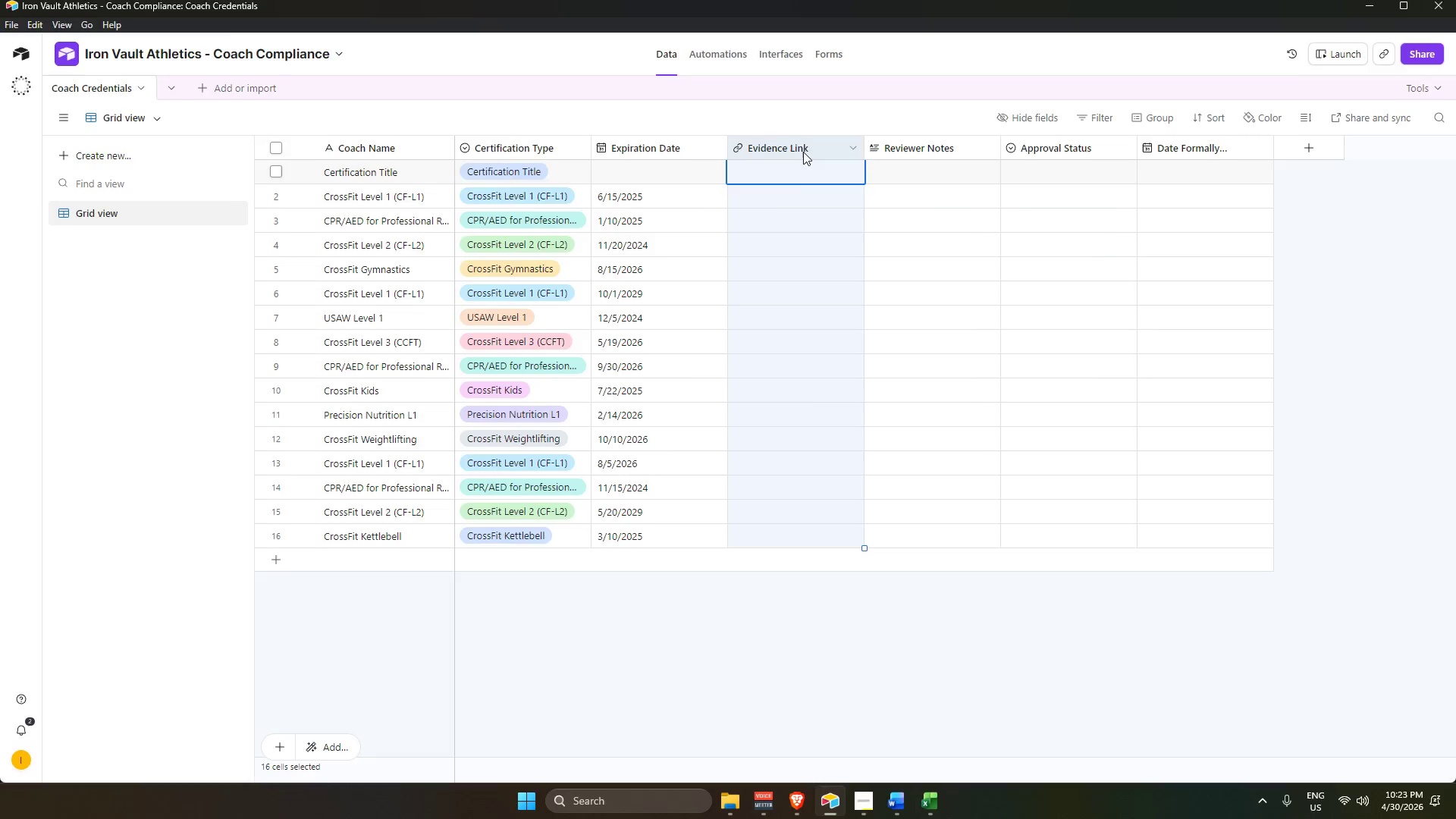 
key(Alt+Tab)
 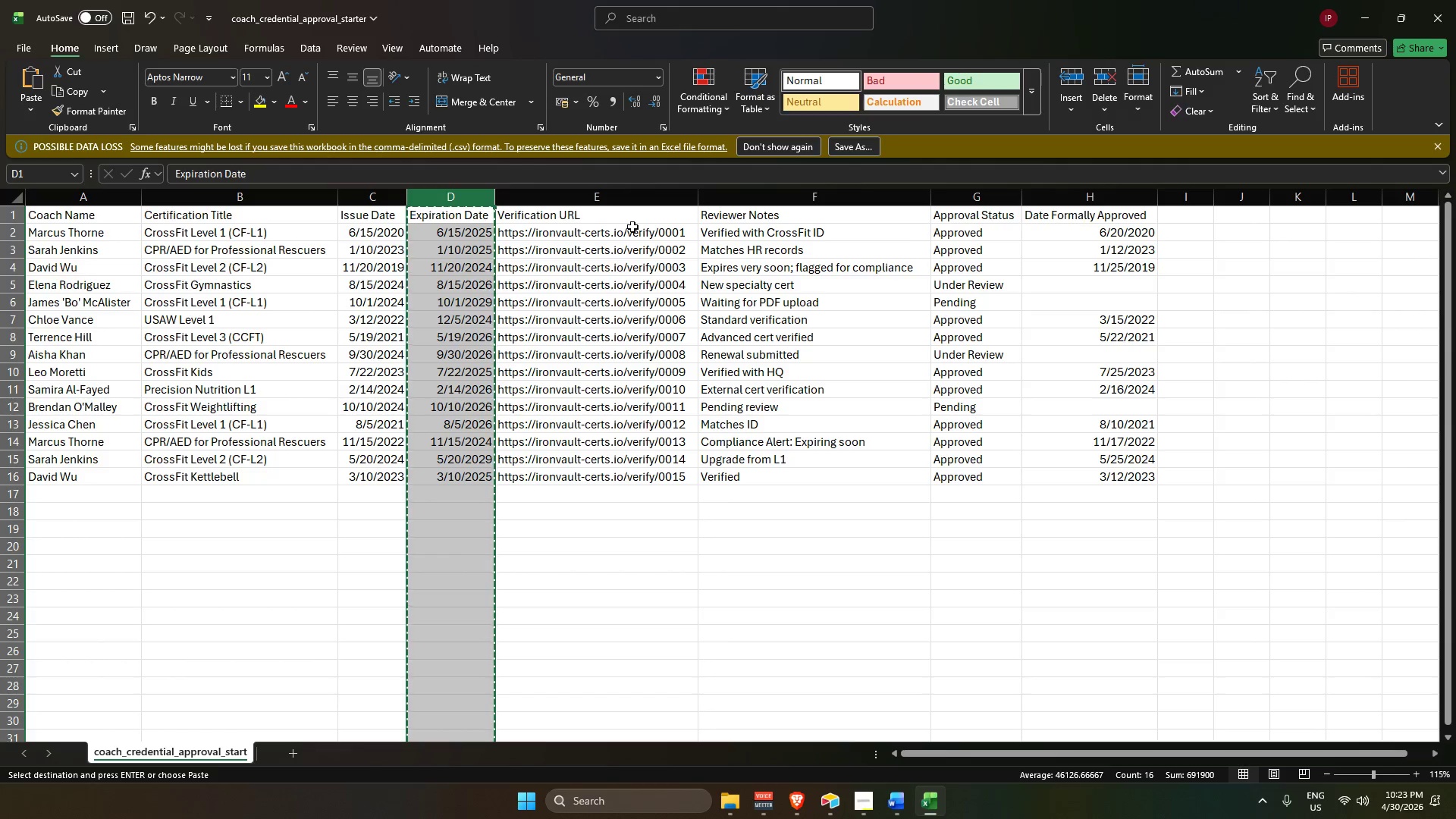 
left_click([613, 210])
 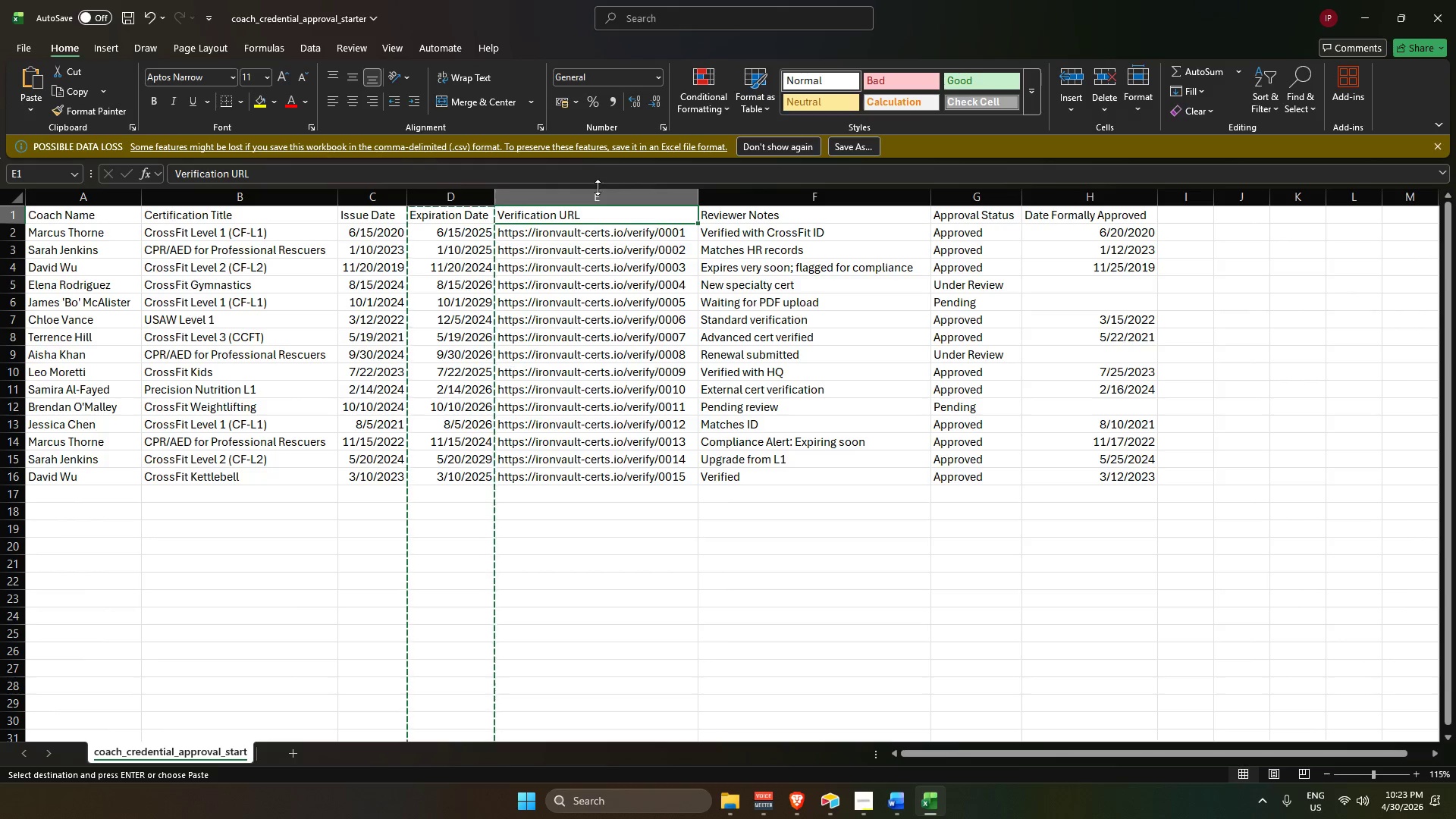 
double_click([594, 197])
 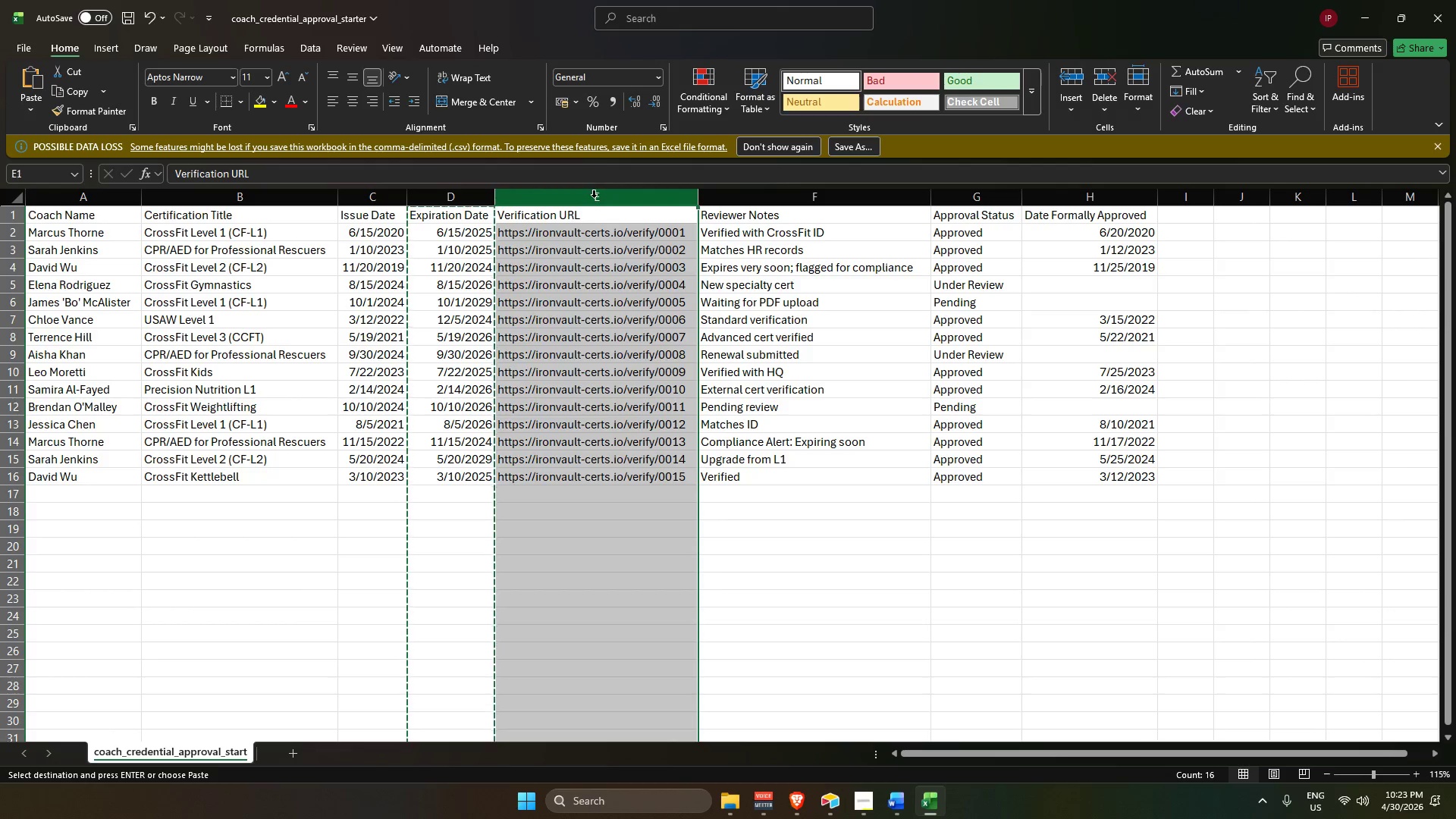 
key(Control+C)
 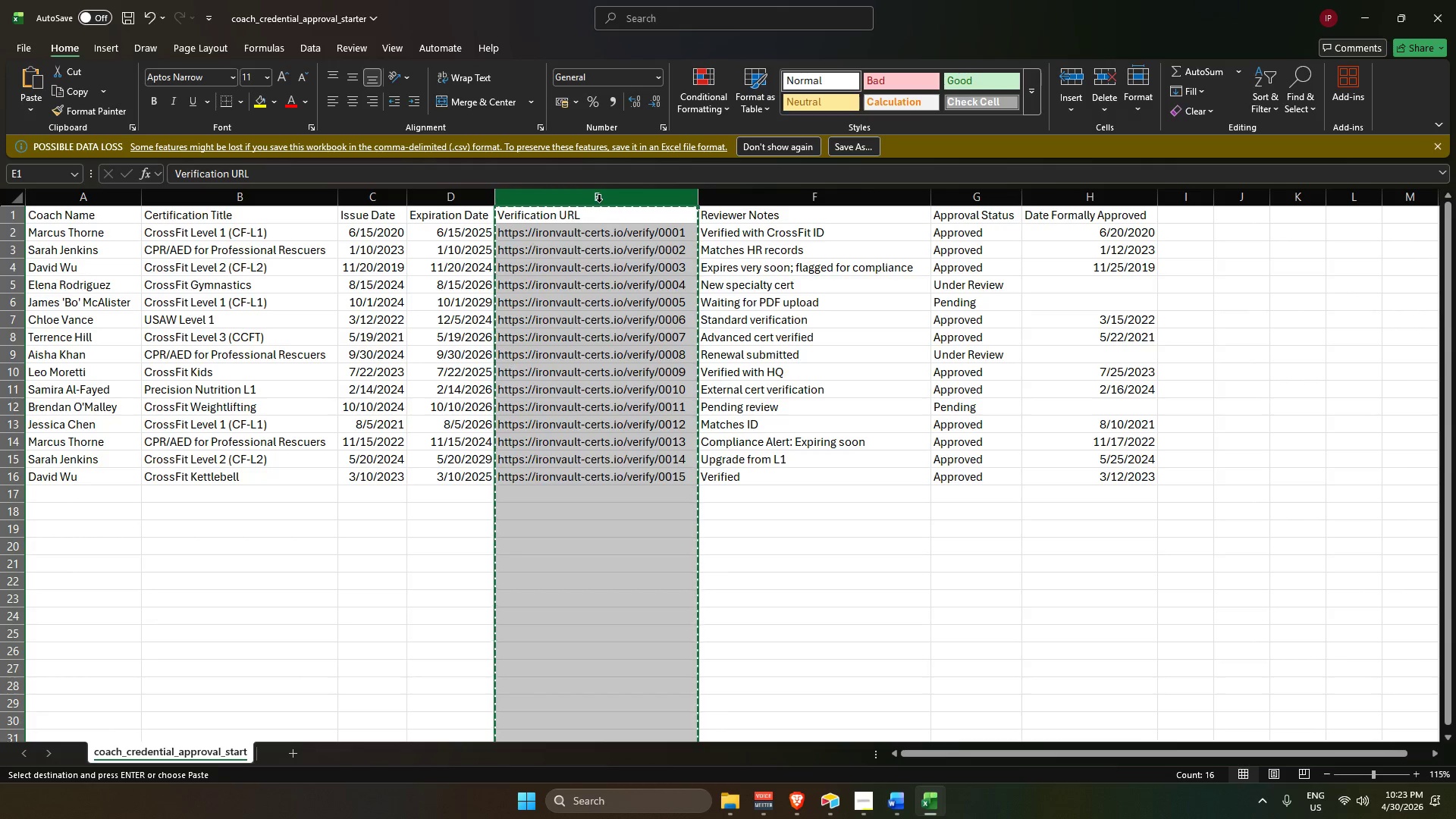 
key(Alt+AltLeft)
 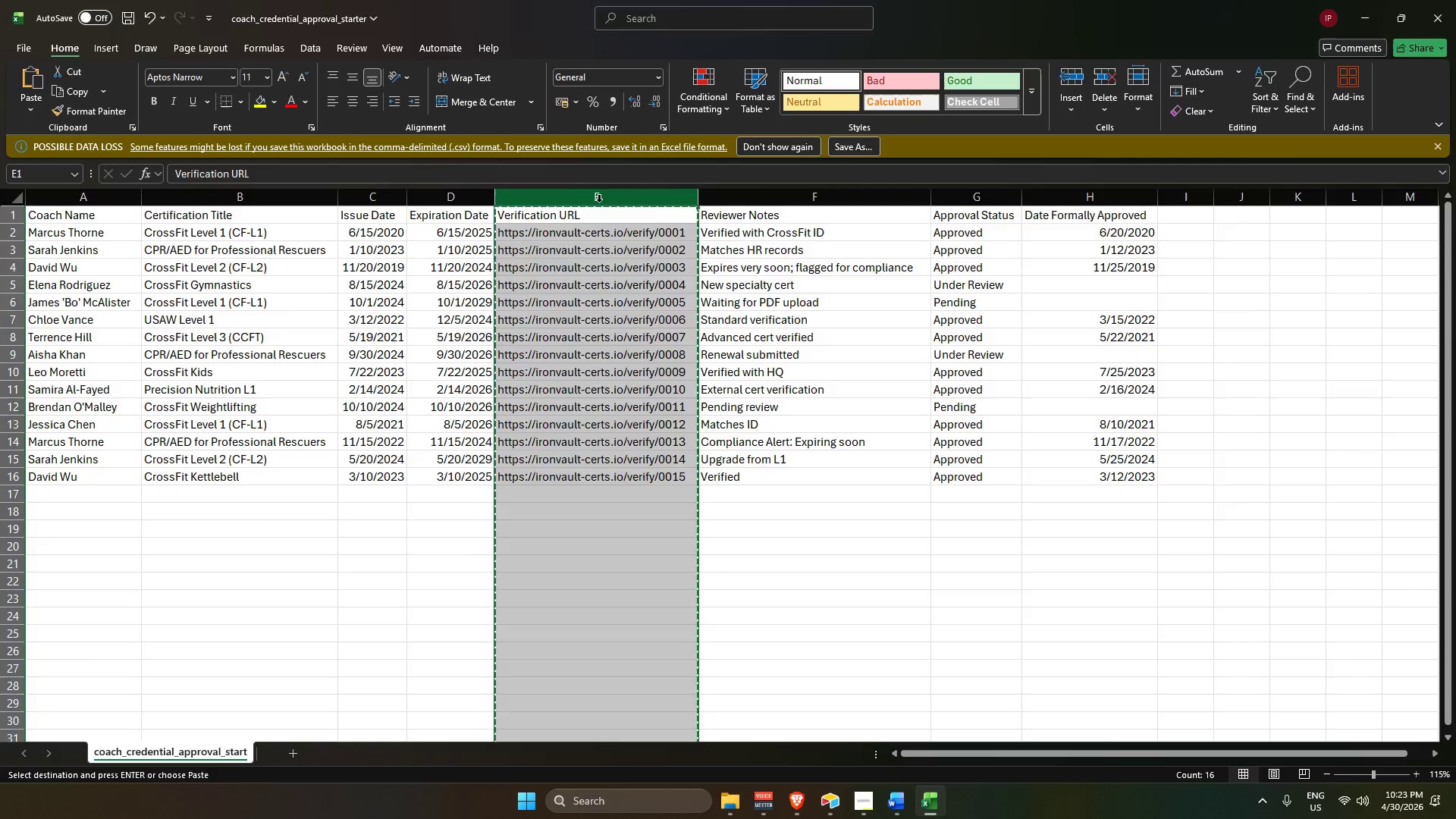 
key(Alt+Tab)
 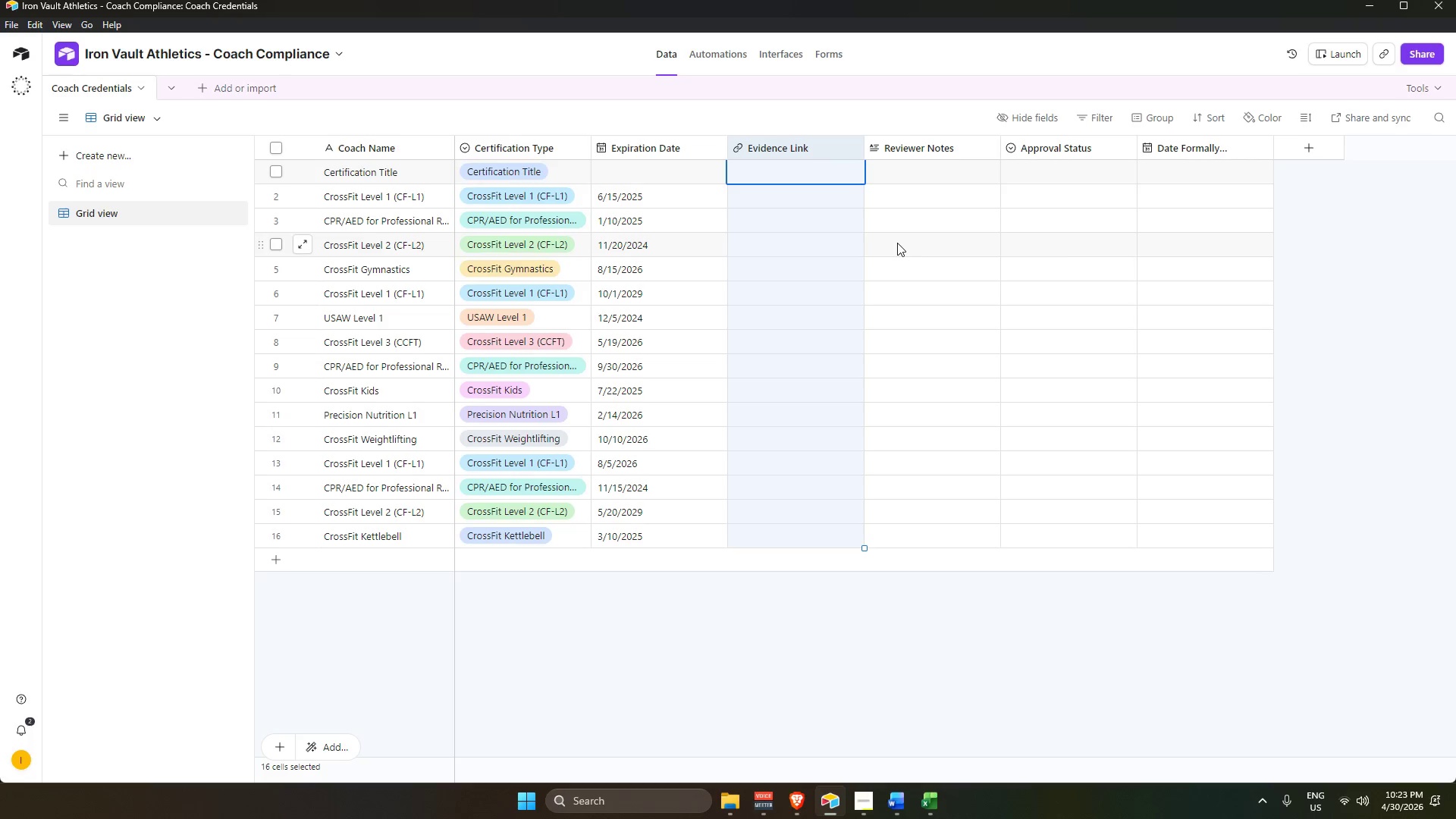 
key(Control+V)
 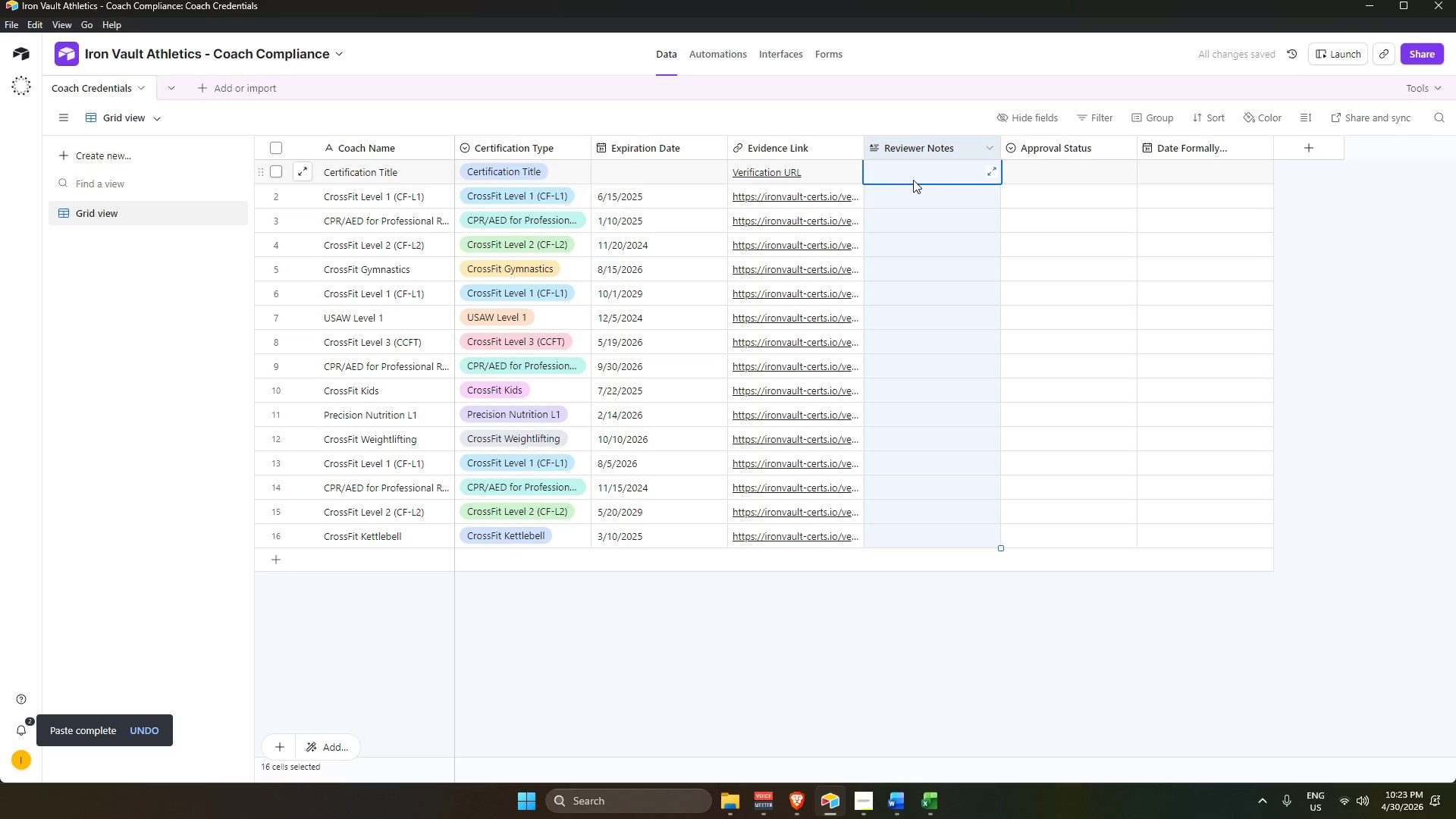 
key(Alt+AltLeft)
 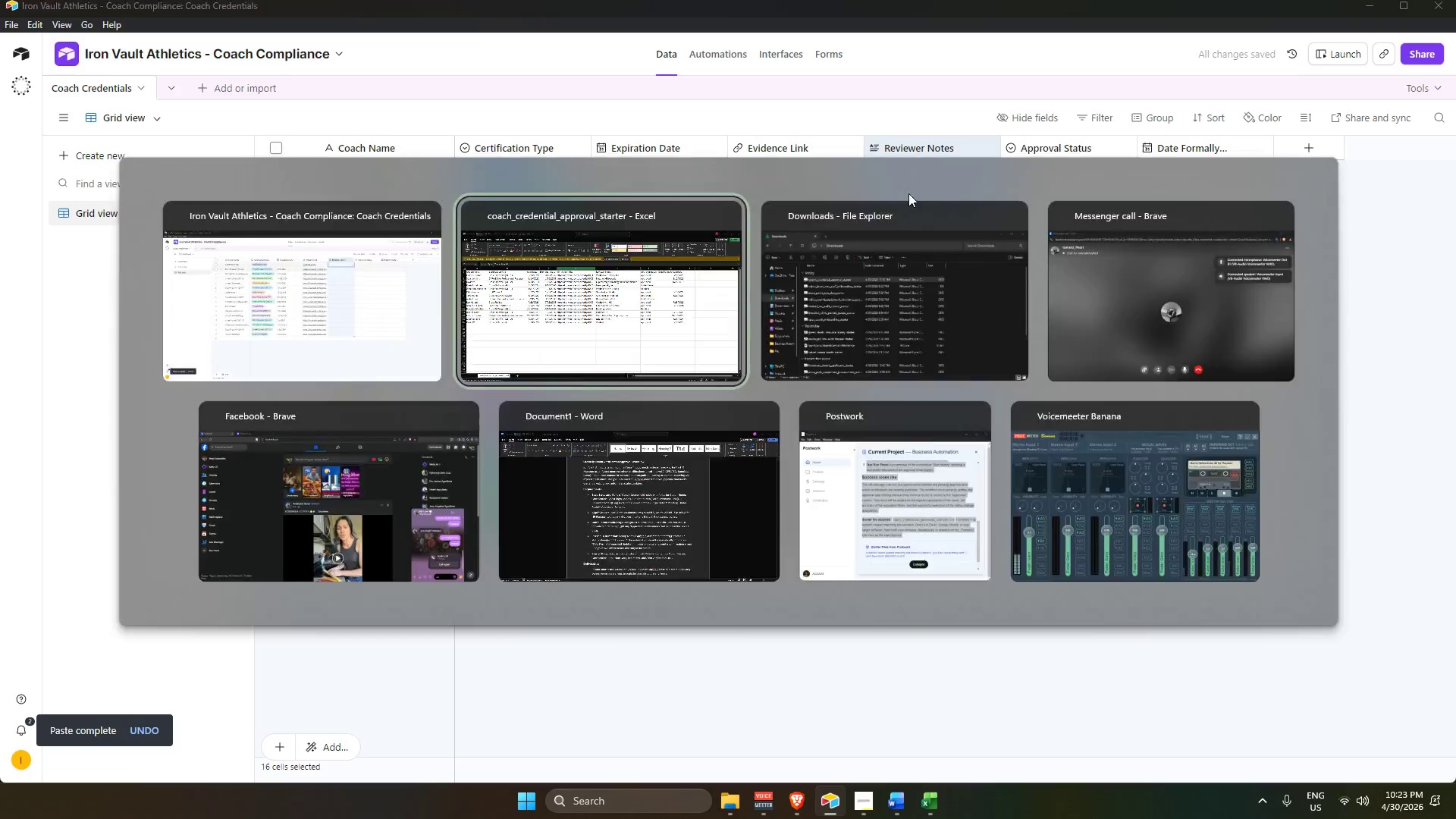 
key(Alt+Tab)
 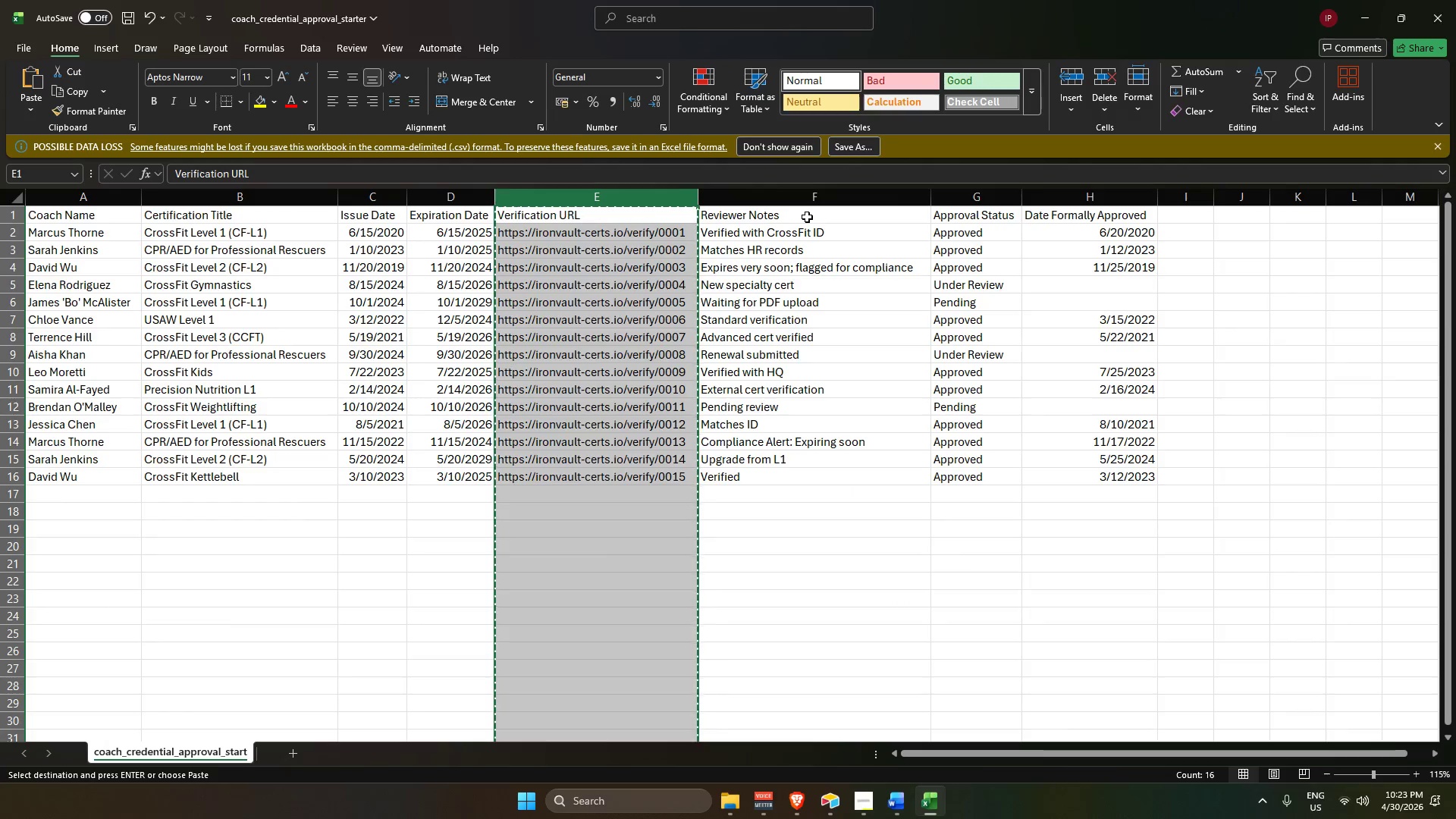 
key(Alt+AltLeft)
 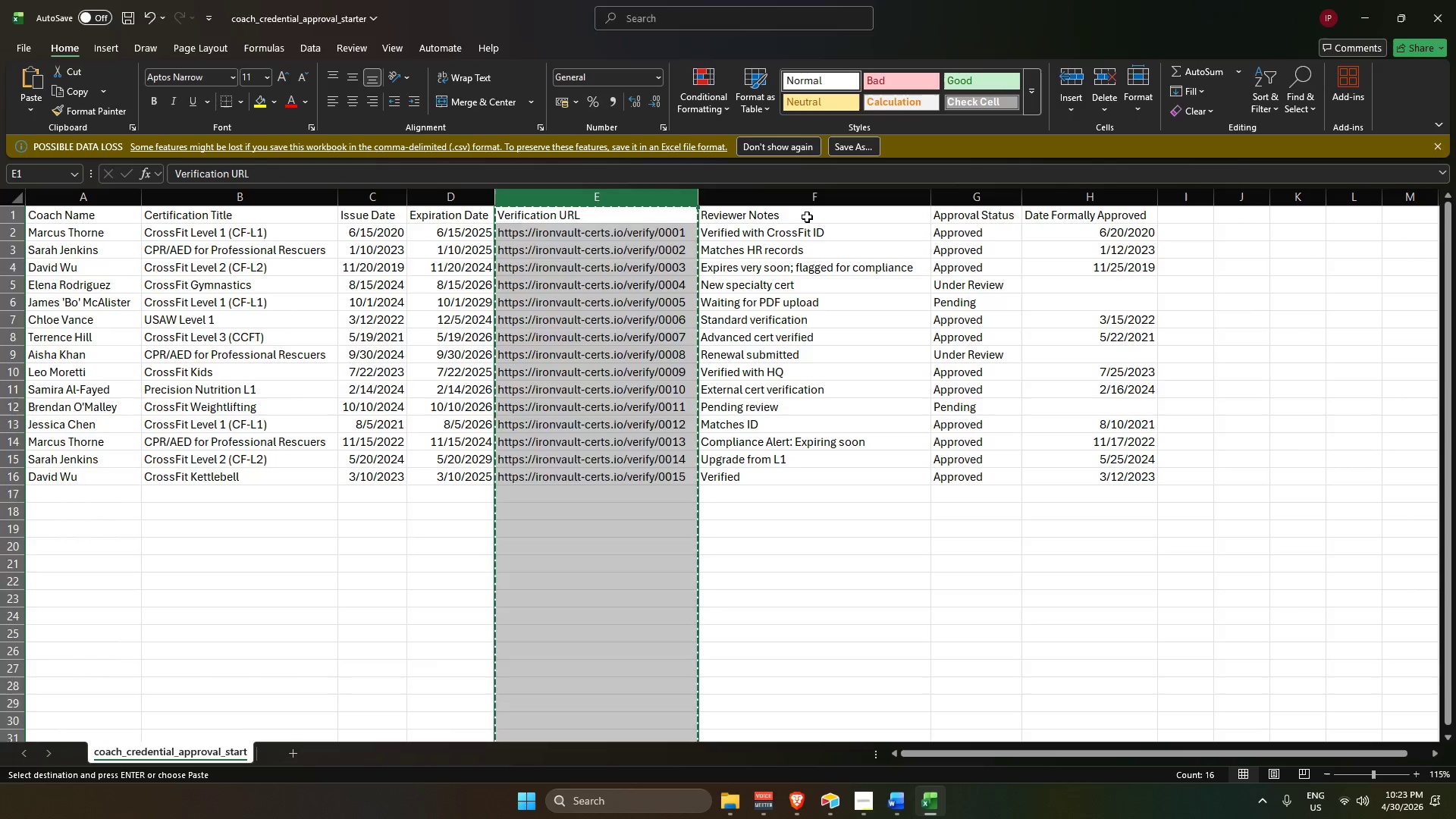 
key(Alt+Tab)
 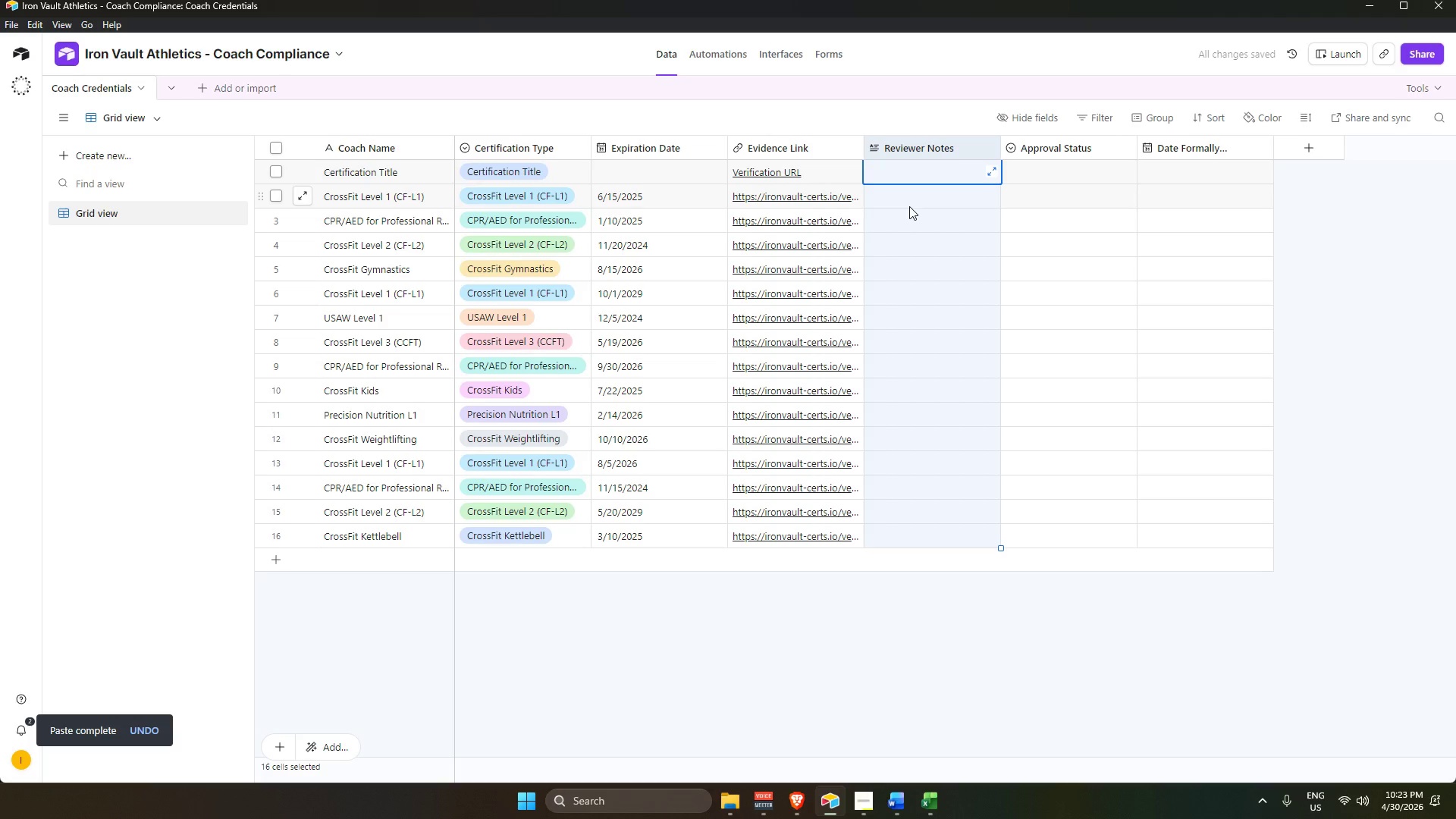 
key(Alt+AltLeft)
 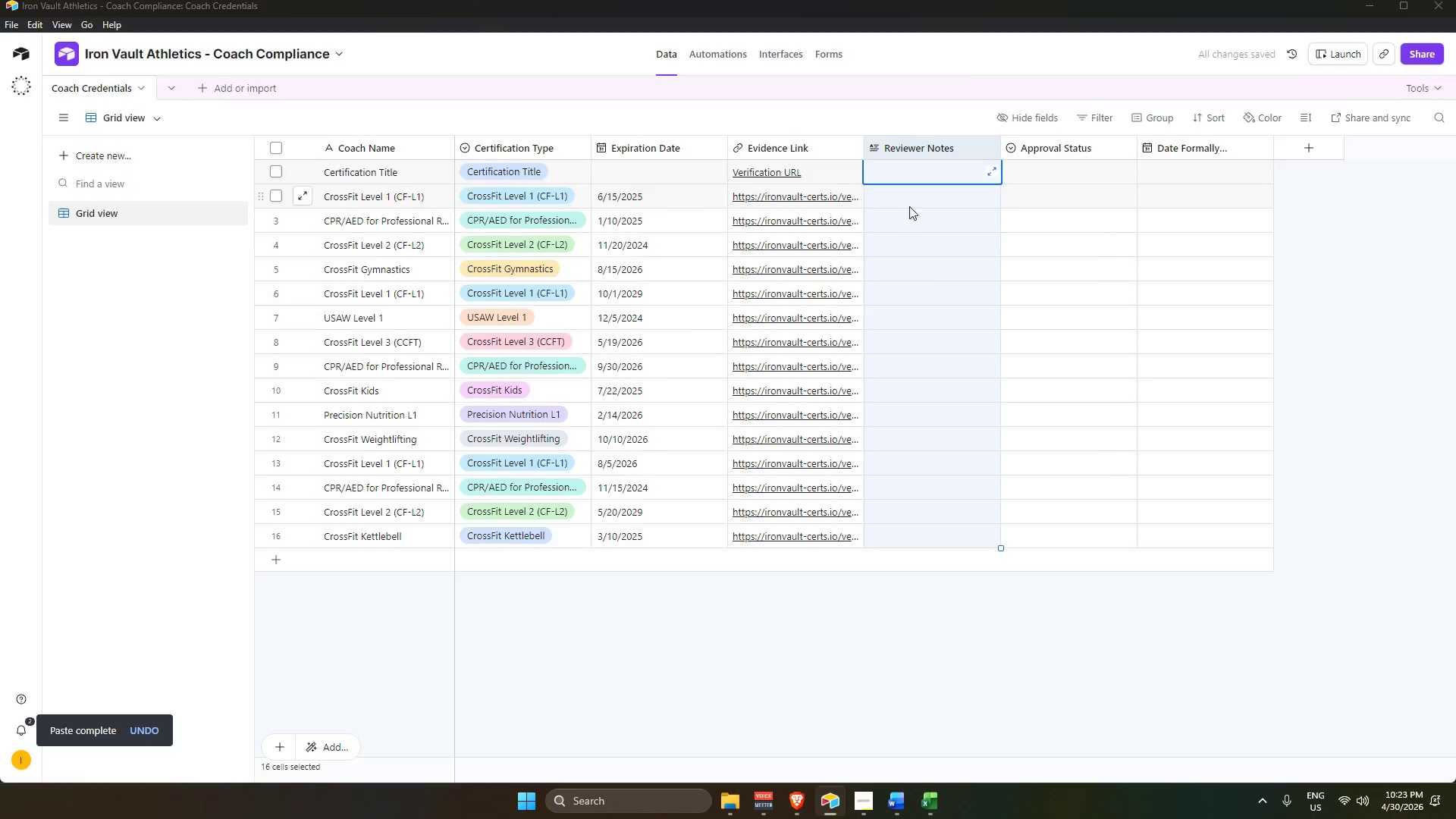 
key(Alt+Tab)
 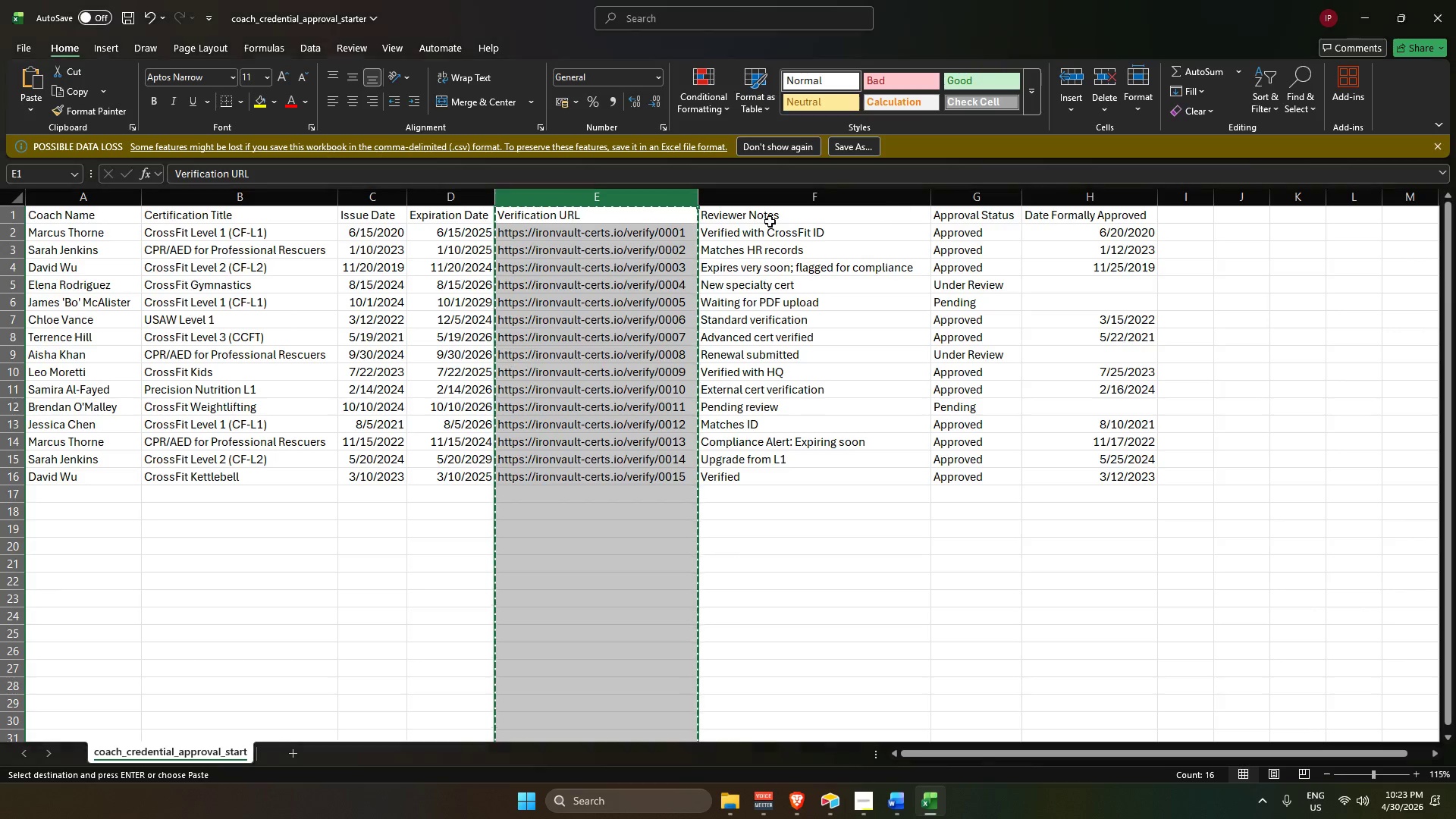 
key(Alt+AltLeft)
 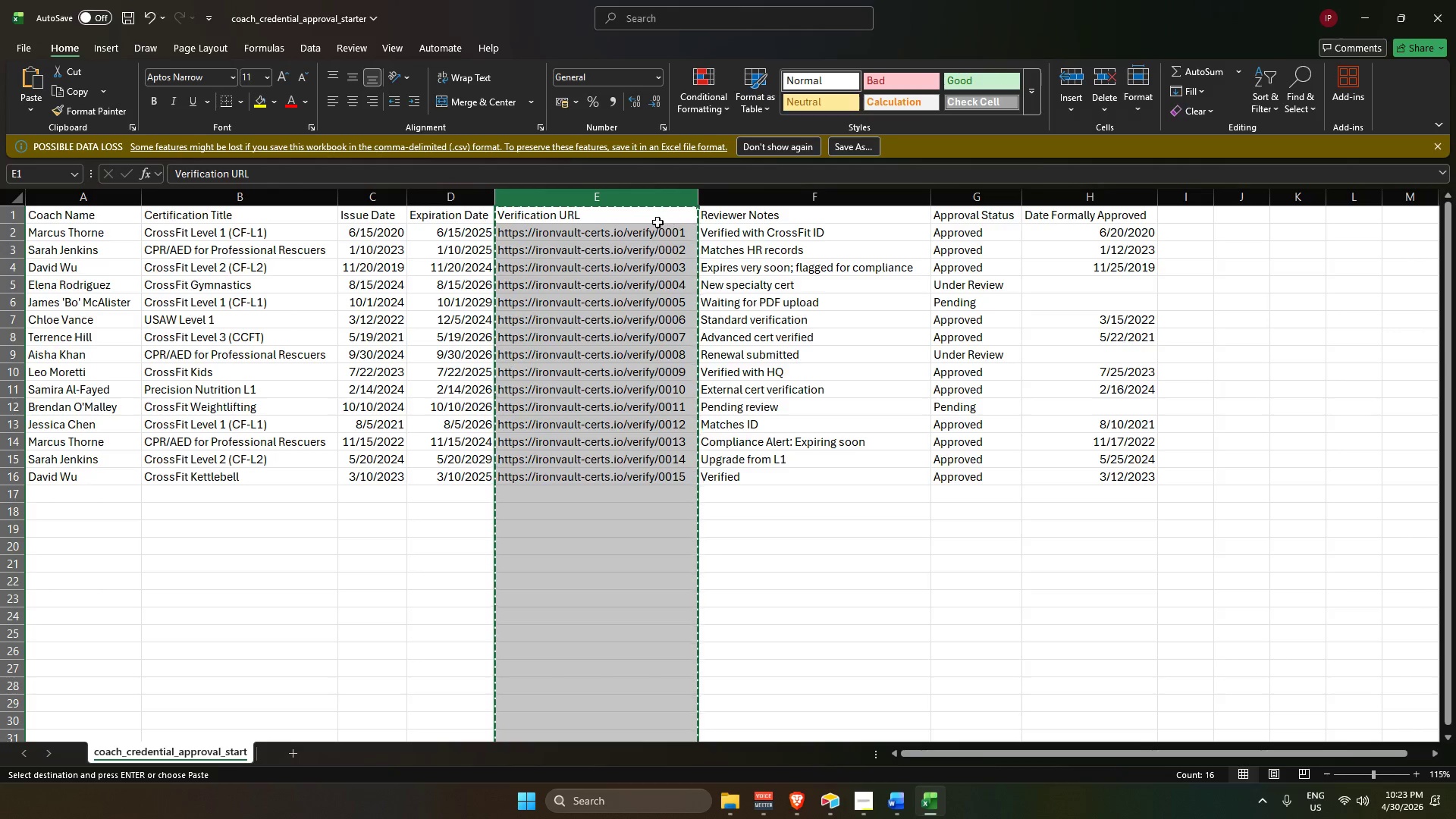 
key(Tab)
 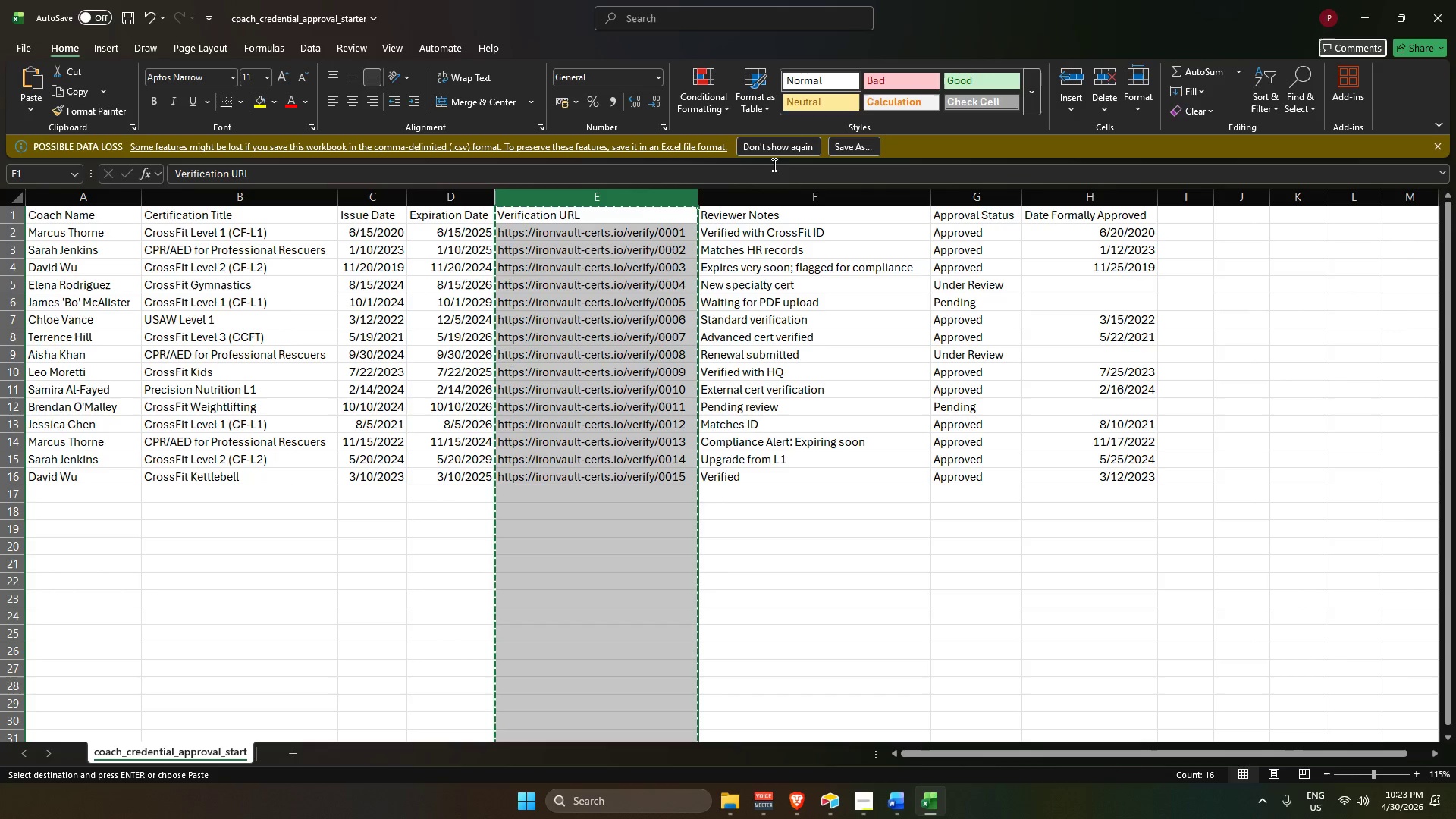 
key(Alt+AltLeft)
 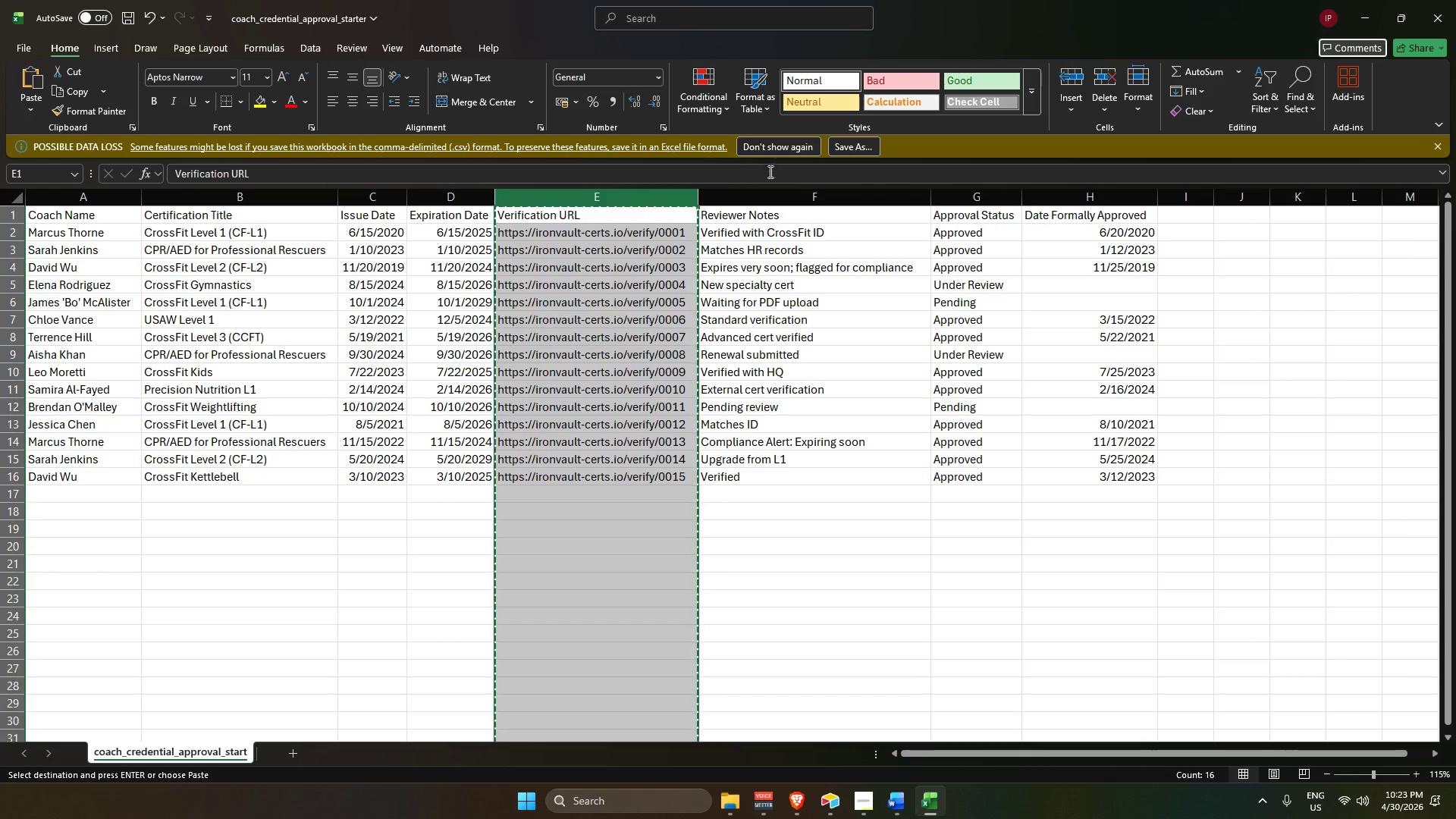 
key(Alt+Tab)
 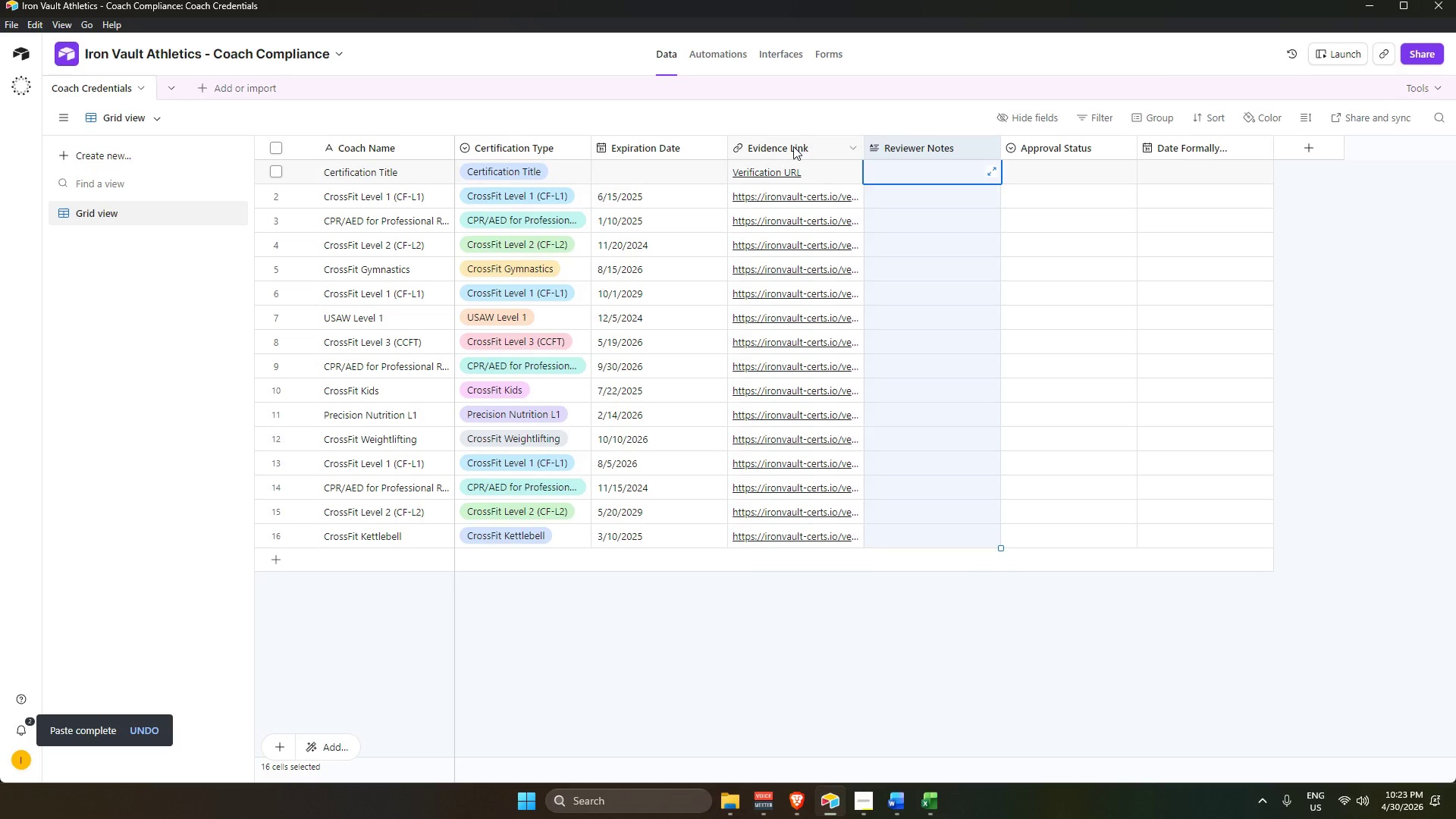 
double_click([793, 146])
 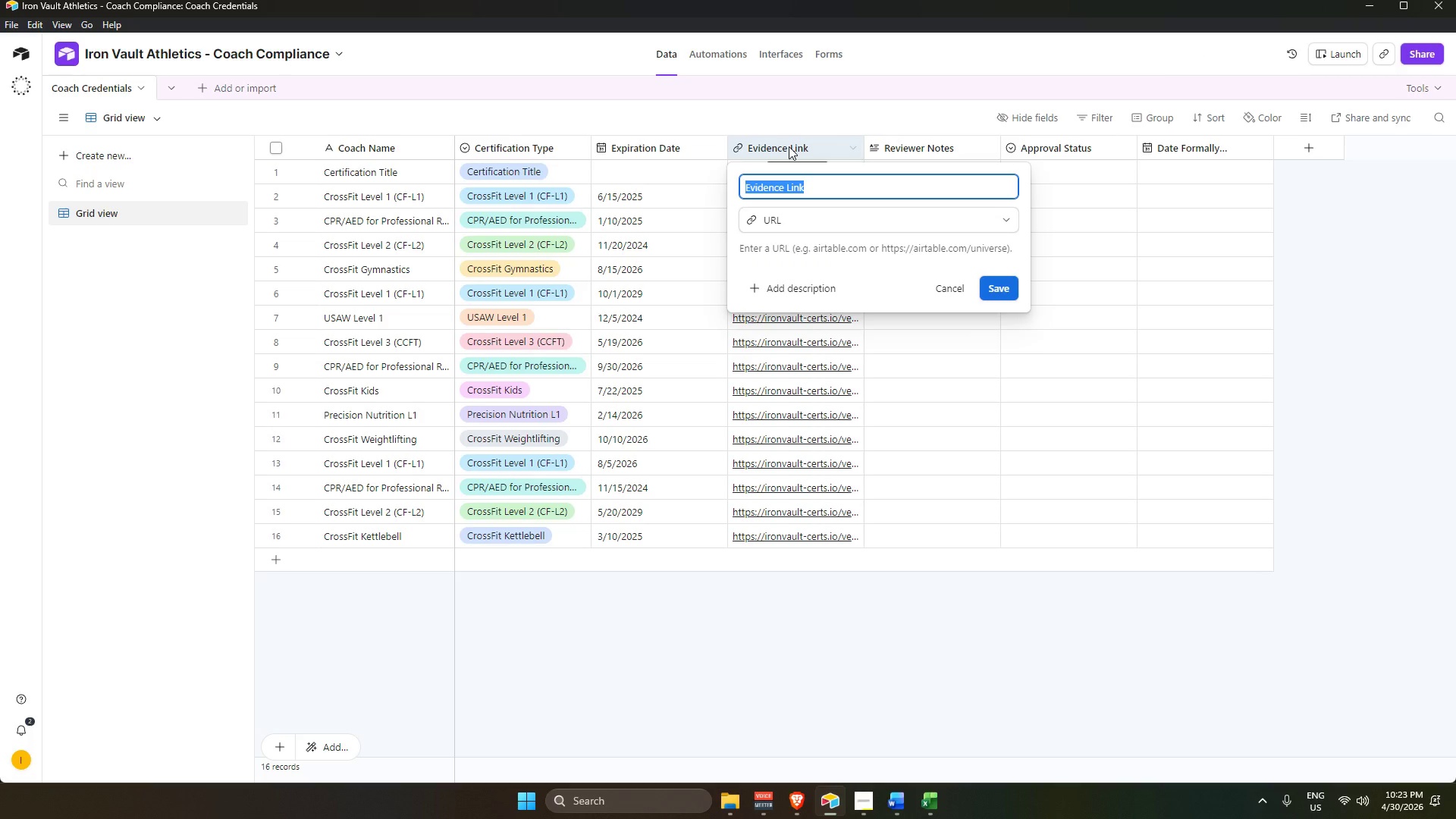 
type(Verification URL)
 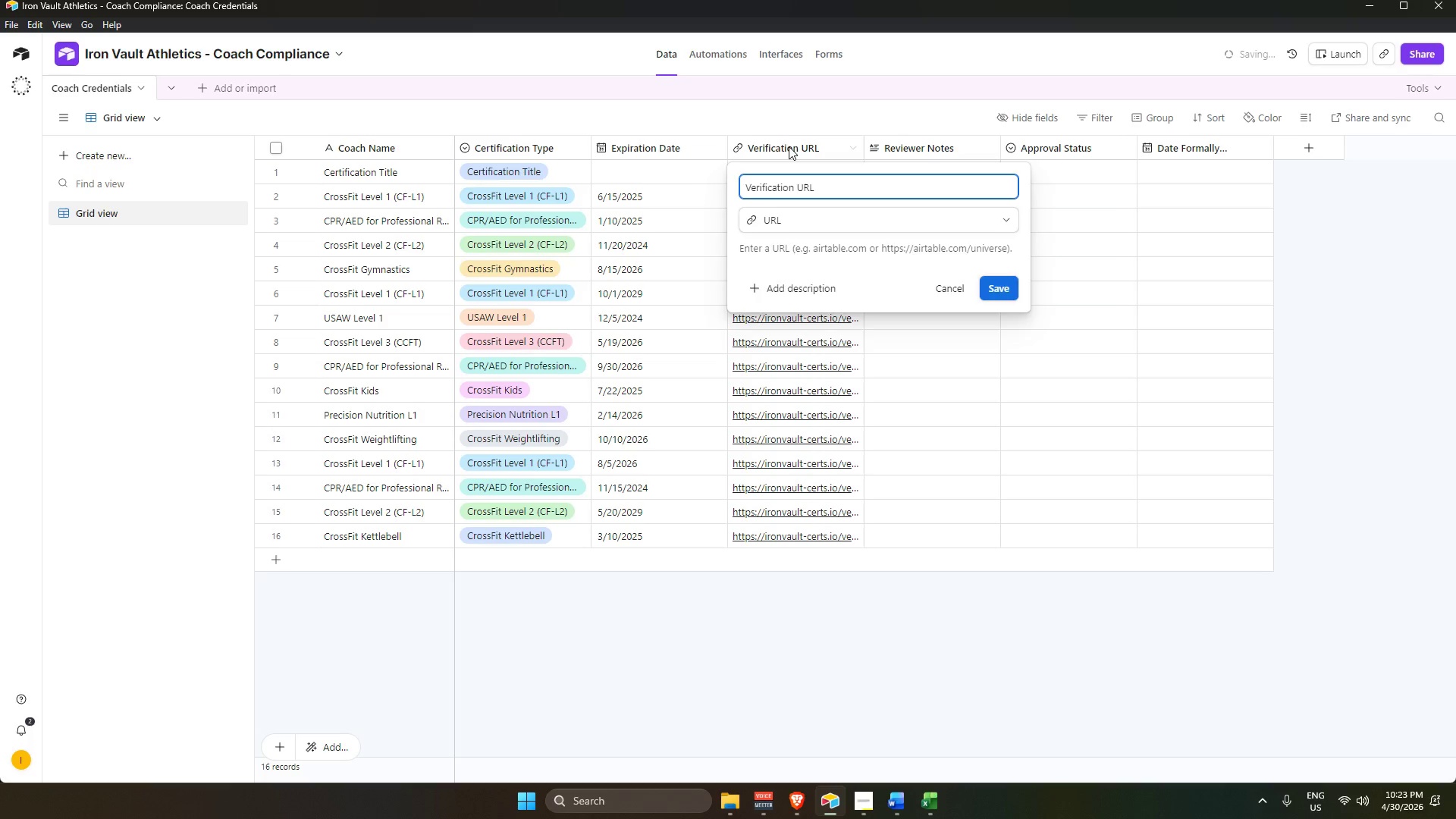 
 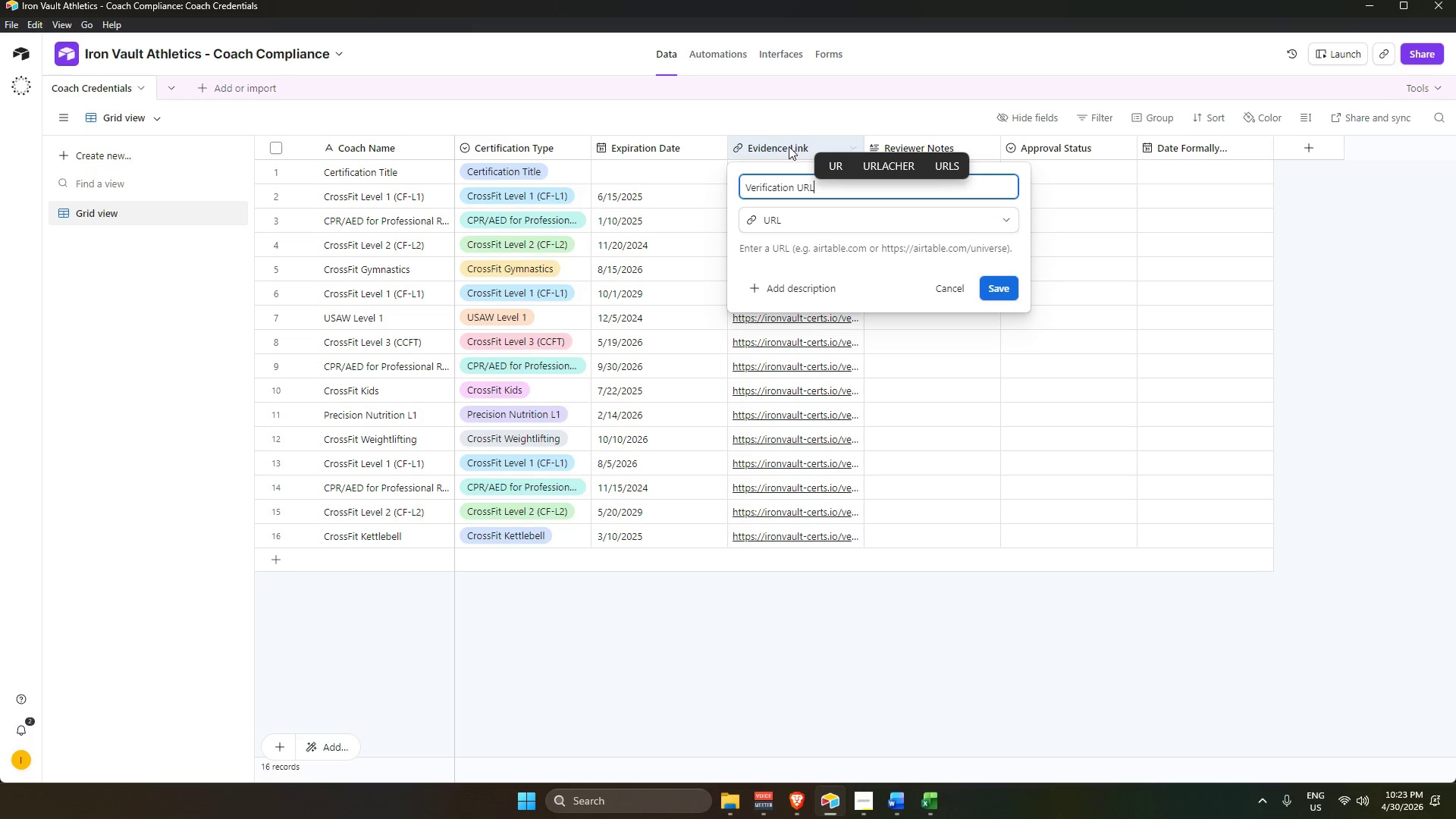 
key(Enter)
 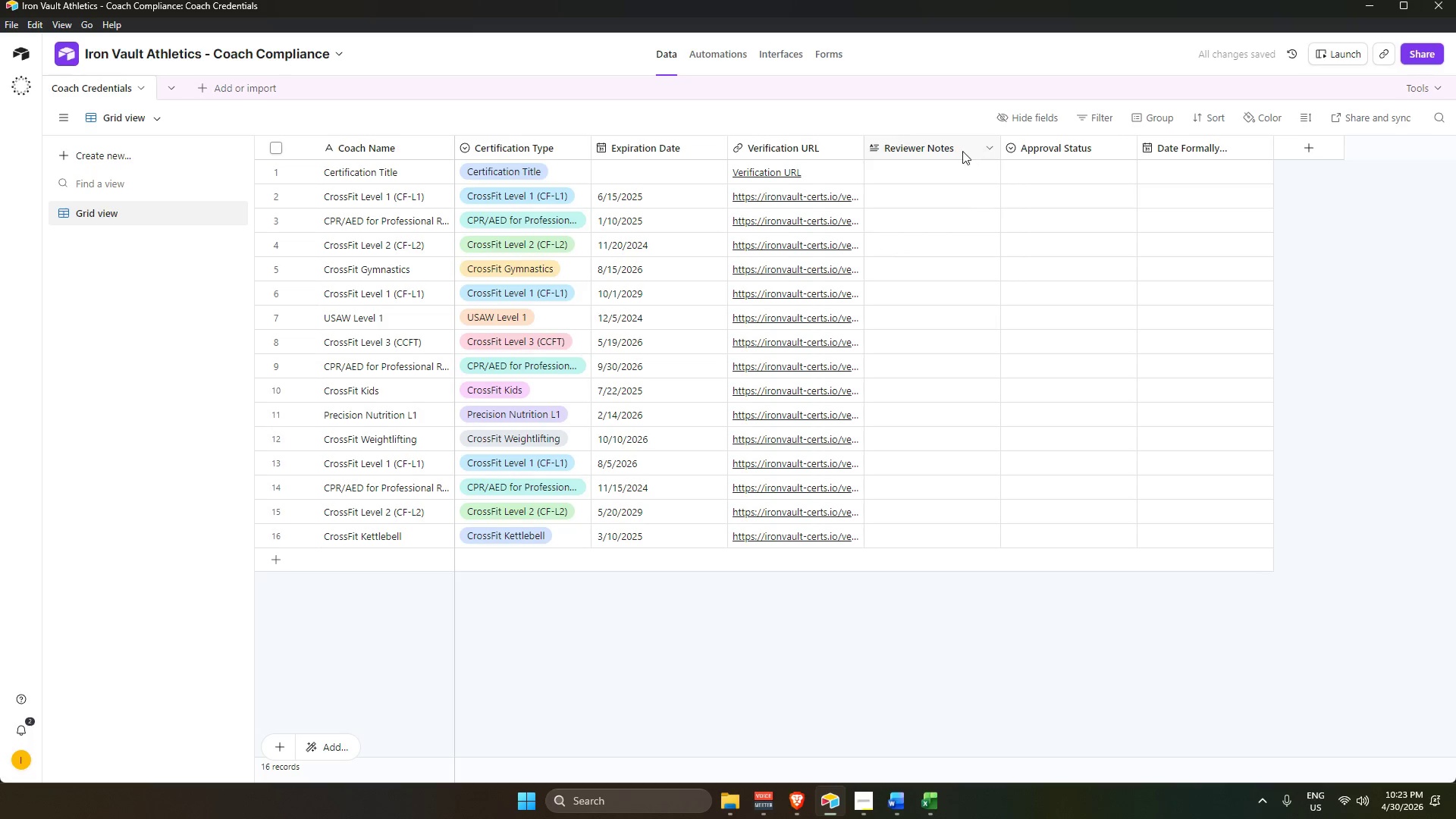 
double_click([962, 151])
 